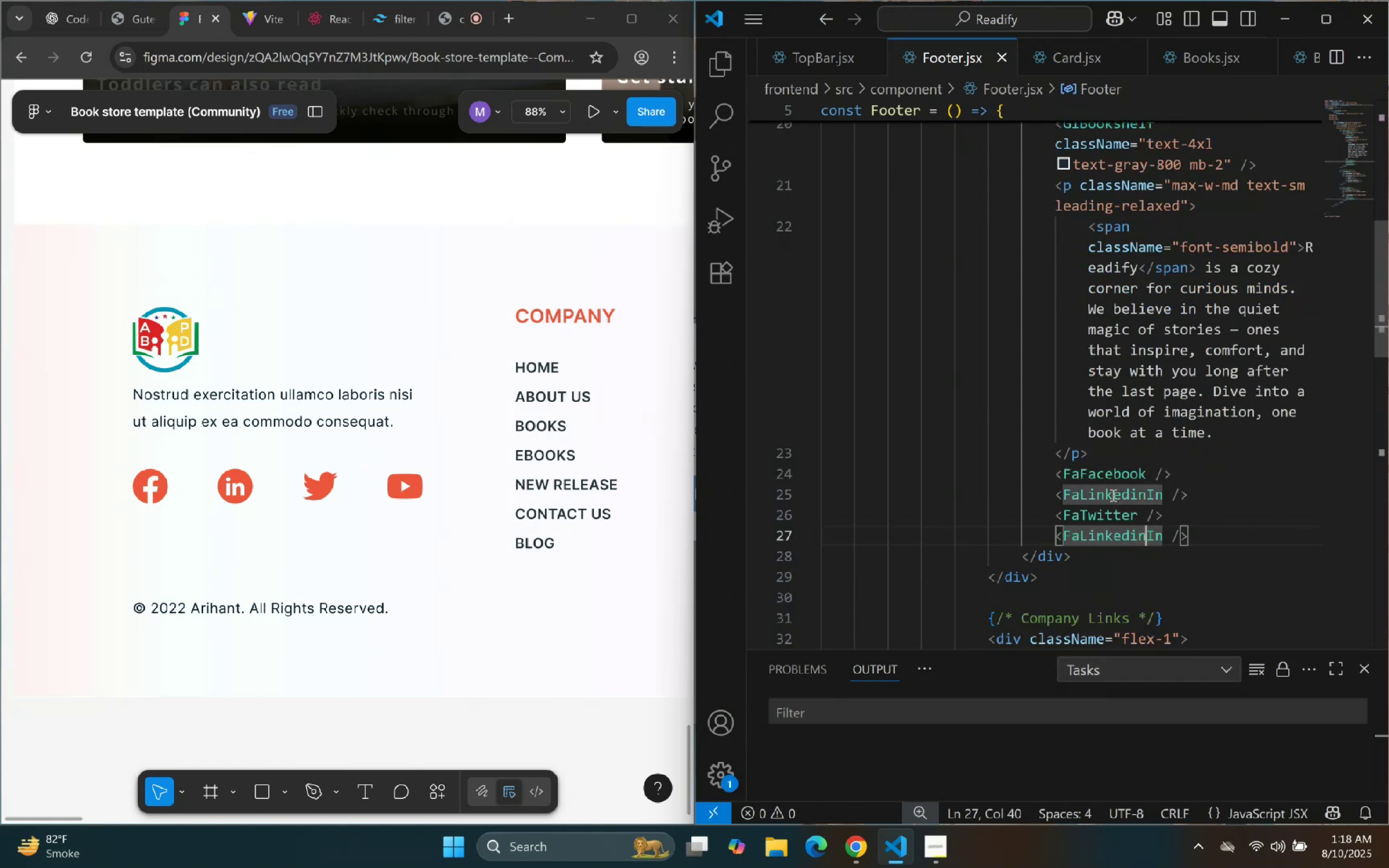 
key(ArrowRight)
 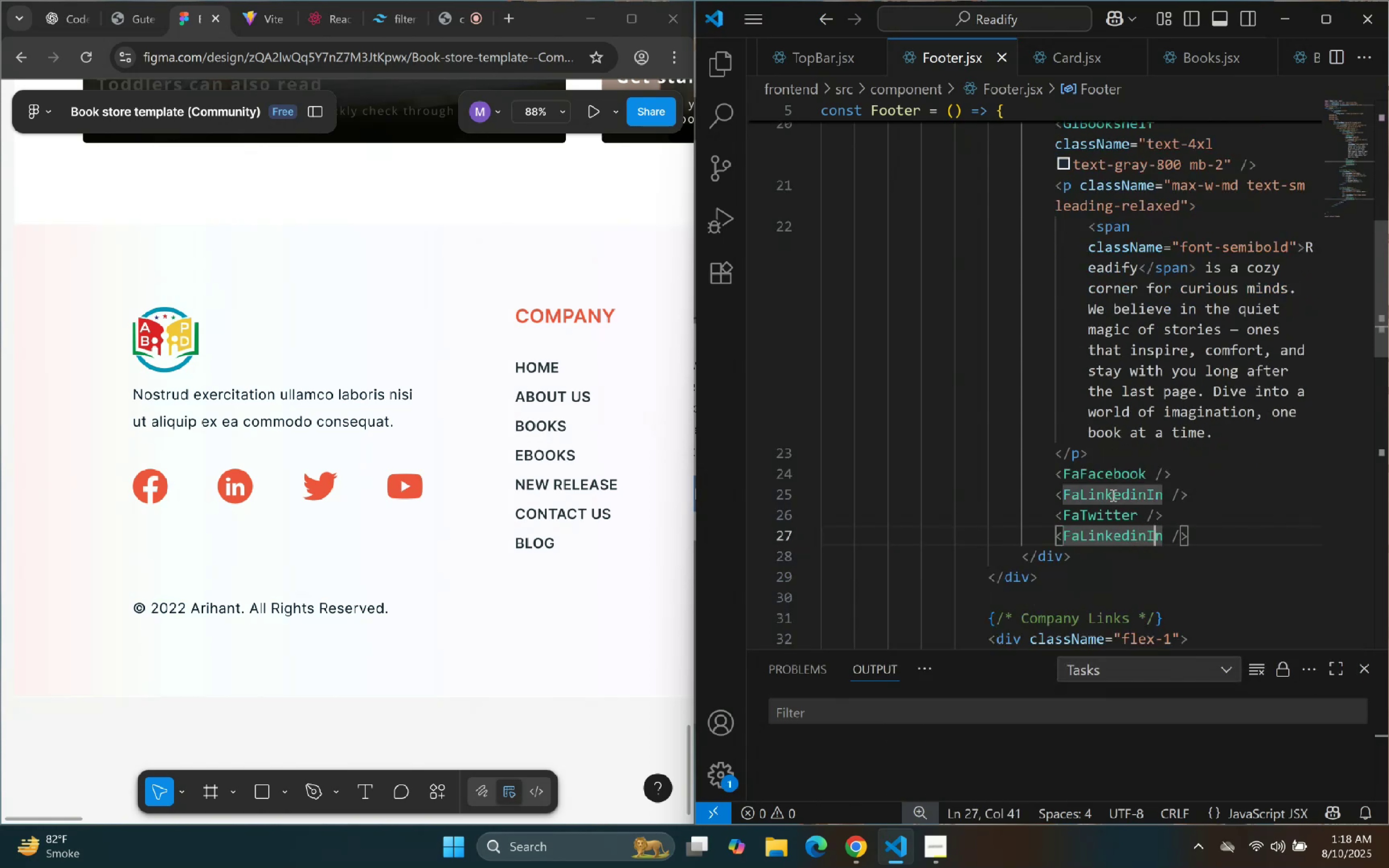 
key(ArrowRight)
 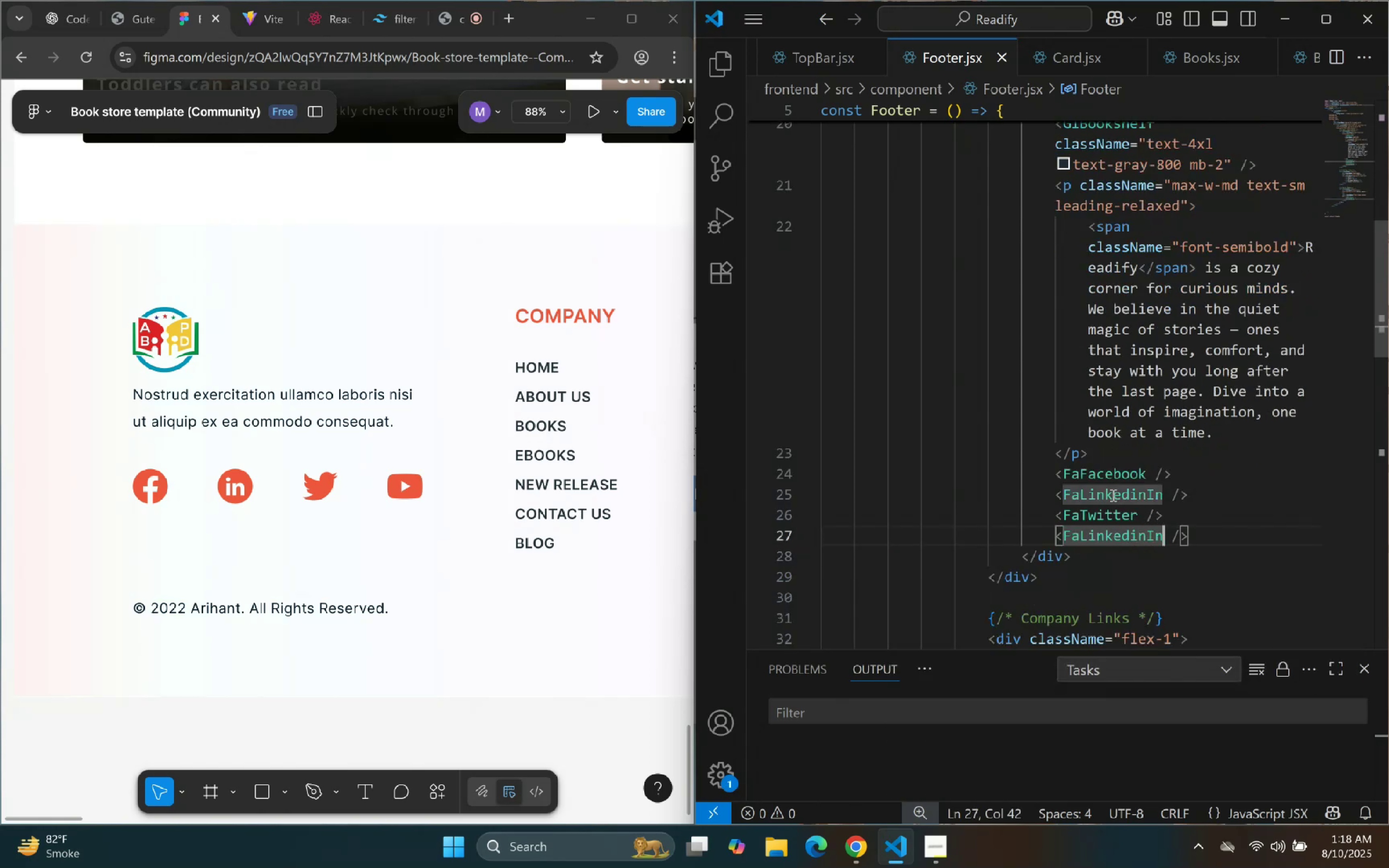 
key(Shift+ArrowLeft)
 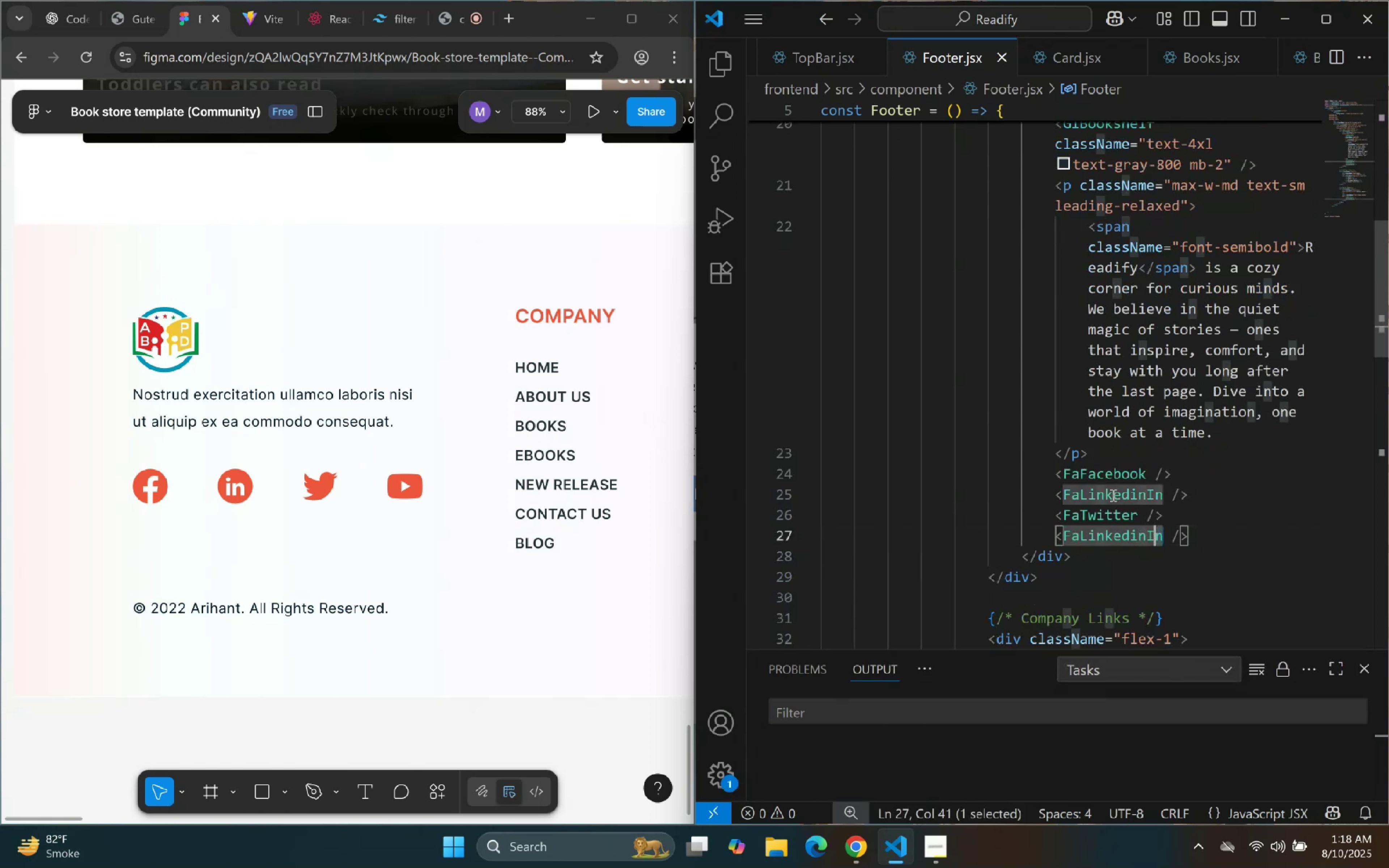 
key(Shift+ArrowLeft)
 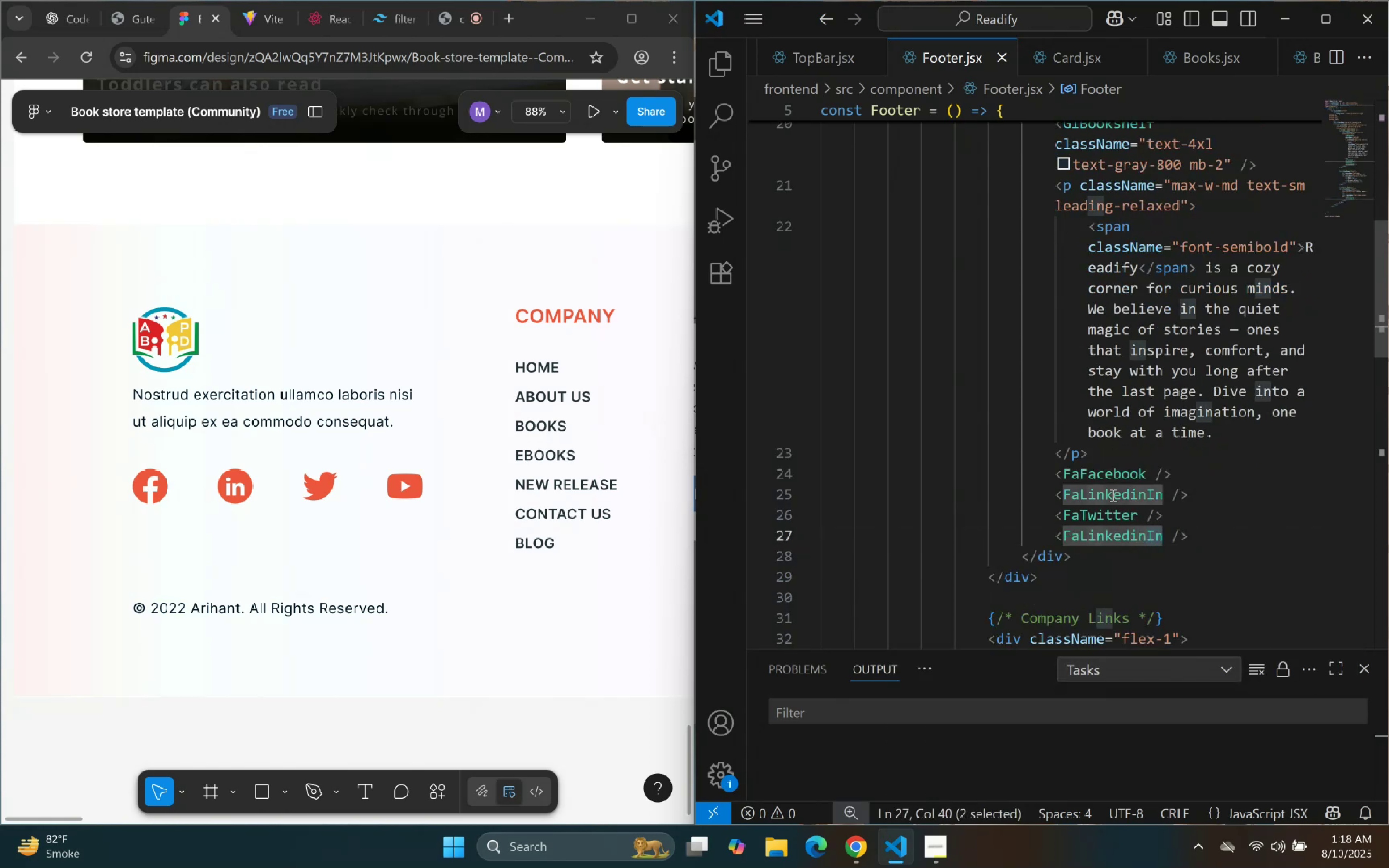 
key(Shift+ArrowLeft)
 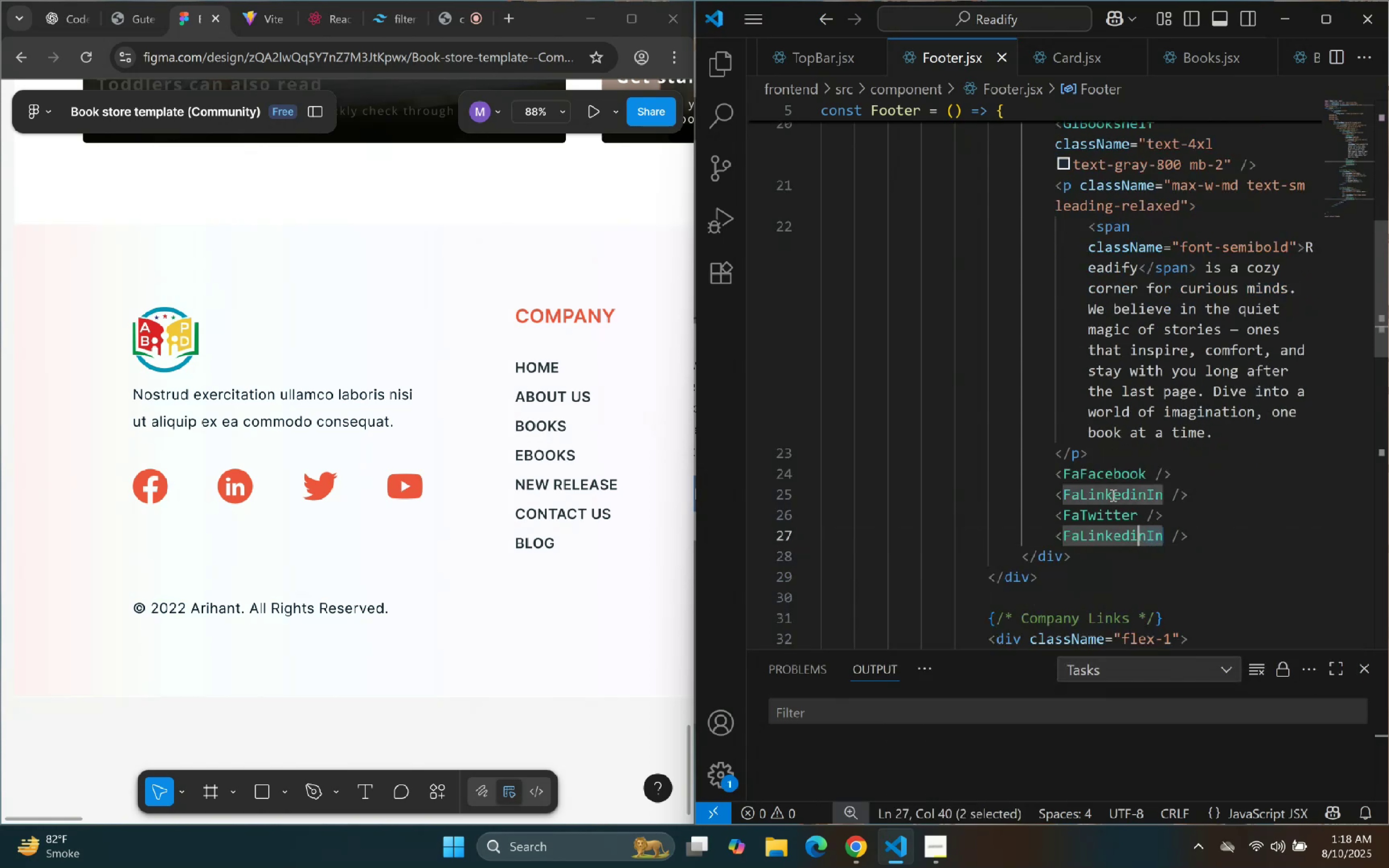 
key(Shift+ArrowLeft)
 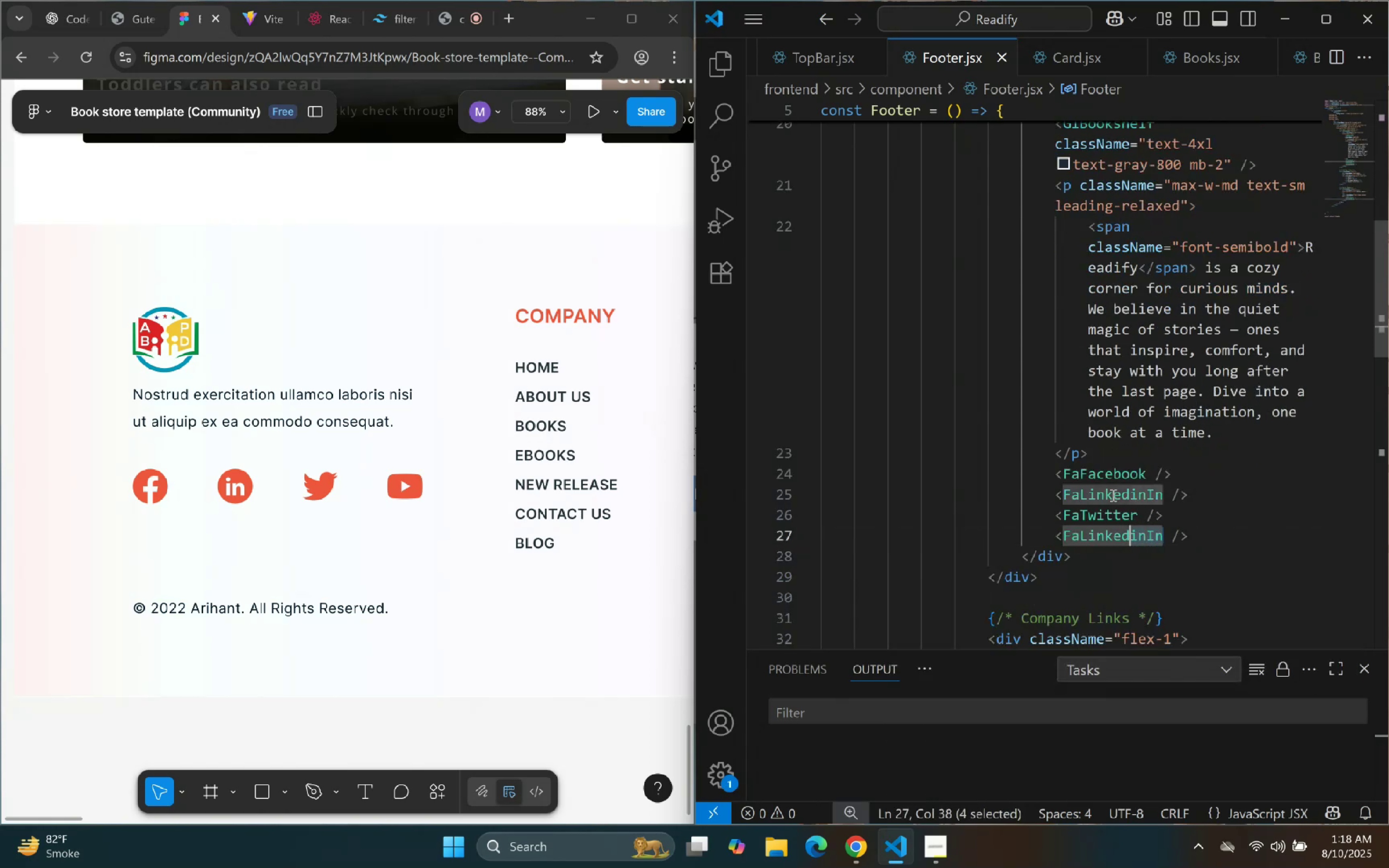 
key(Shift+ArrowLeft)
 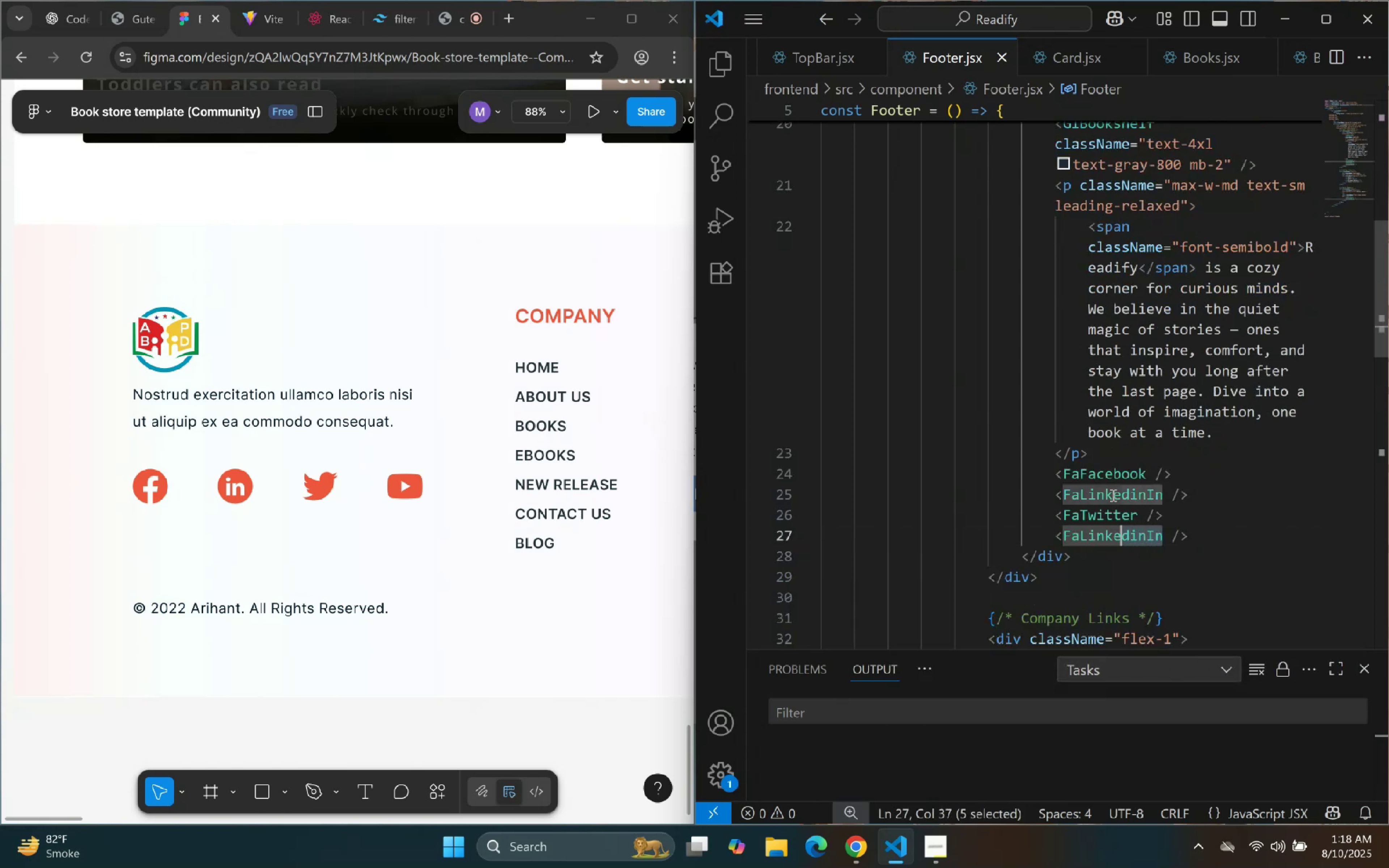 
key(Shift+ArrowLeft)
 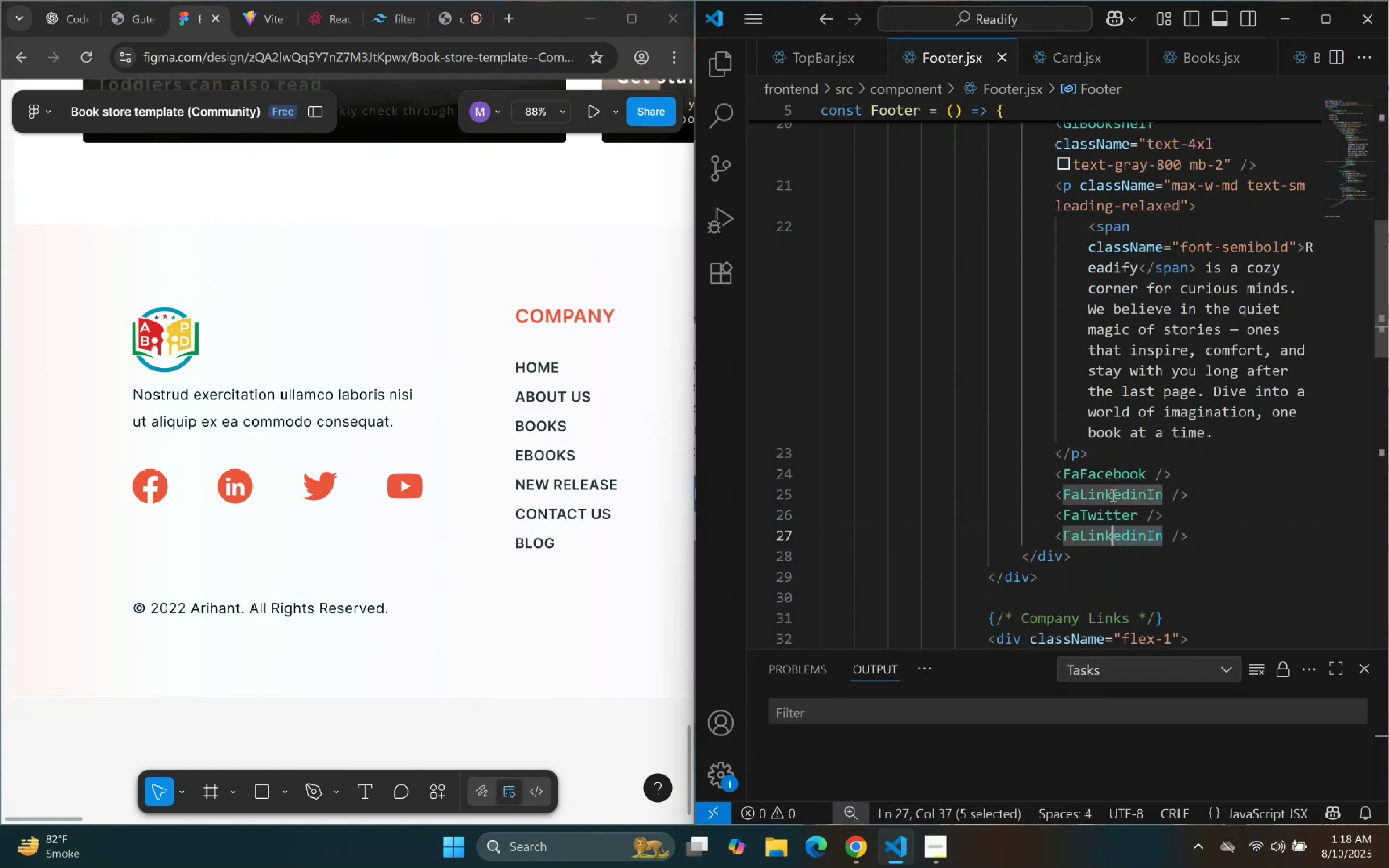 
key(Shift+ArrowLeft)
 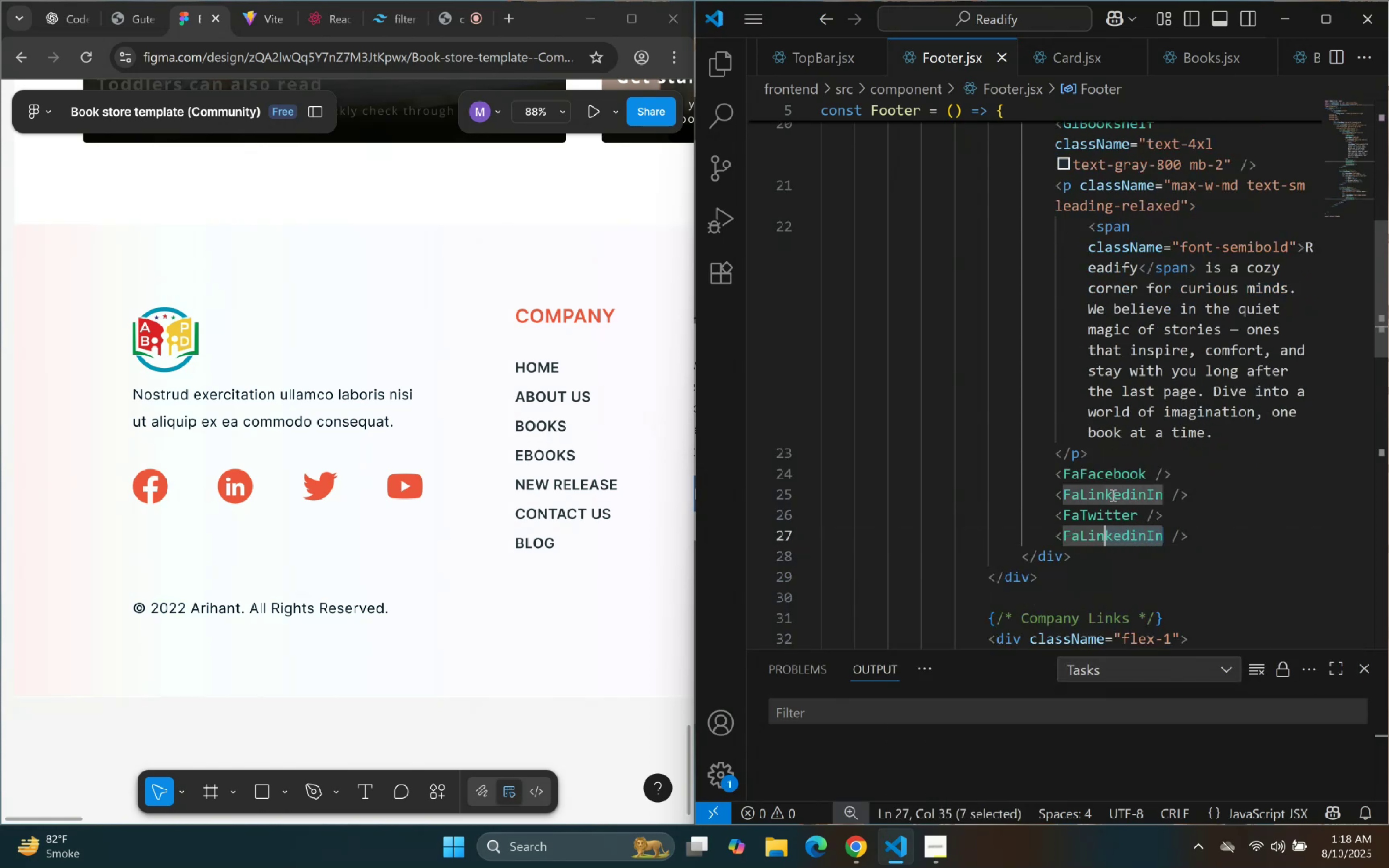 
key(Shift+ArrowLeft)
 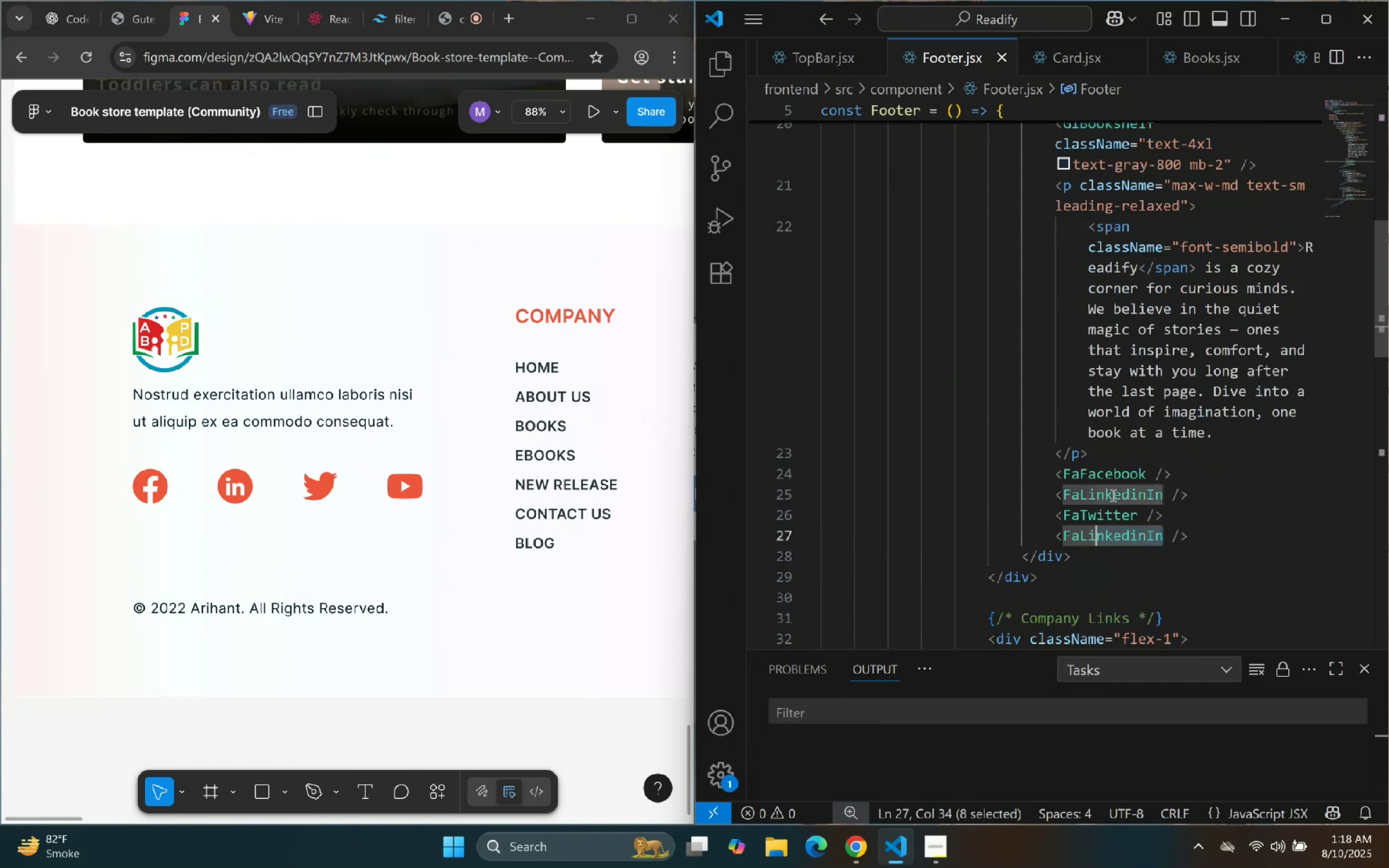 
key(Shift+ArrowLeft)
 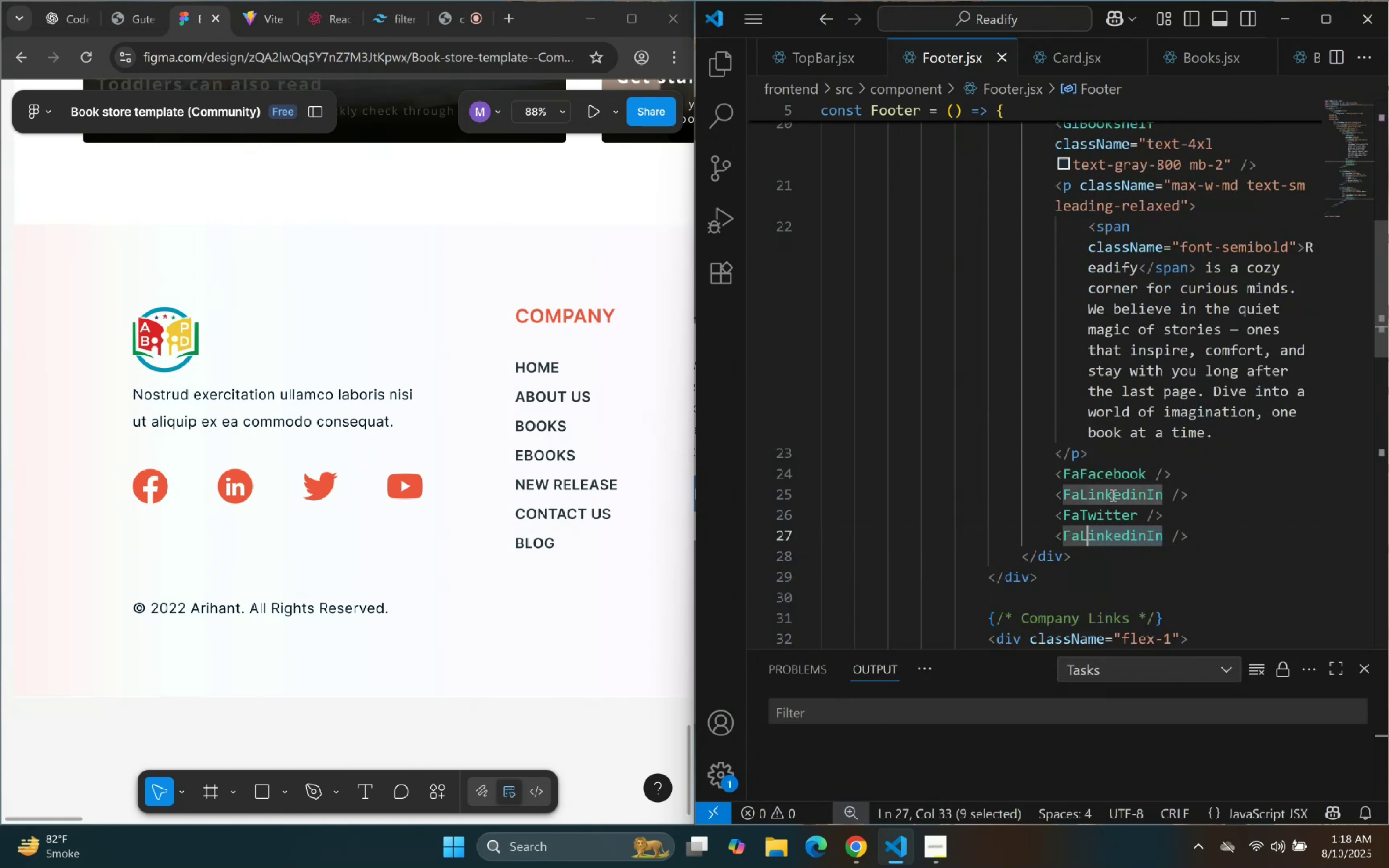 
key(Shift+ArrowLeft)
 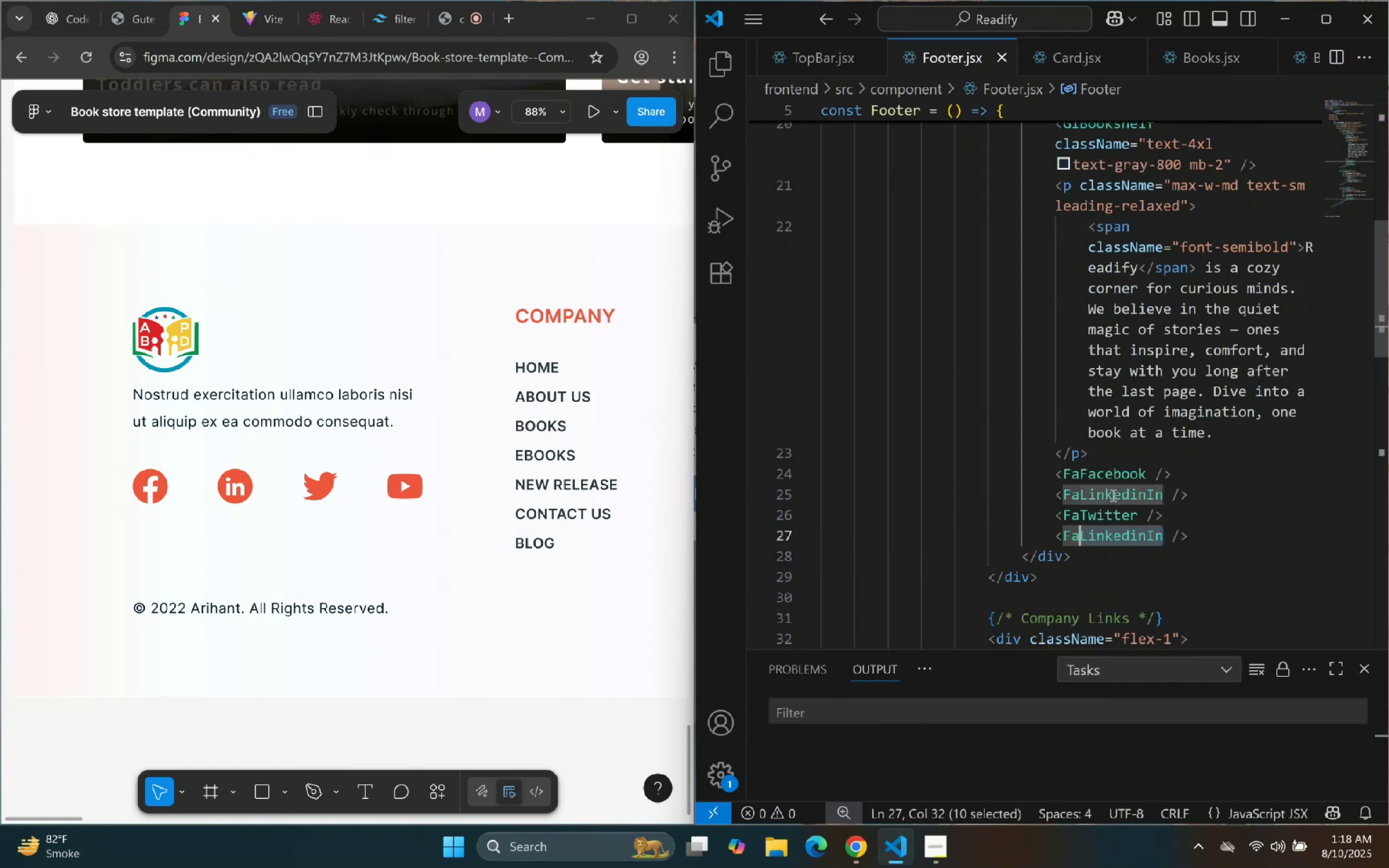 
type(You)
 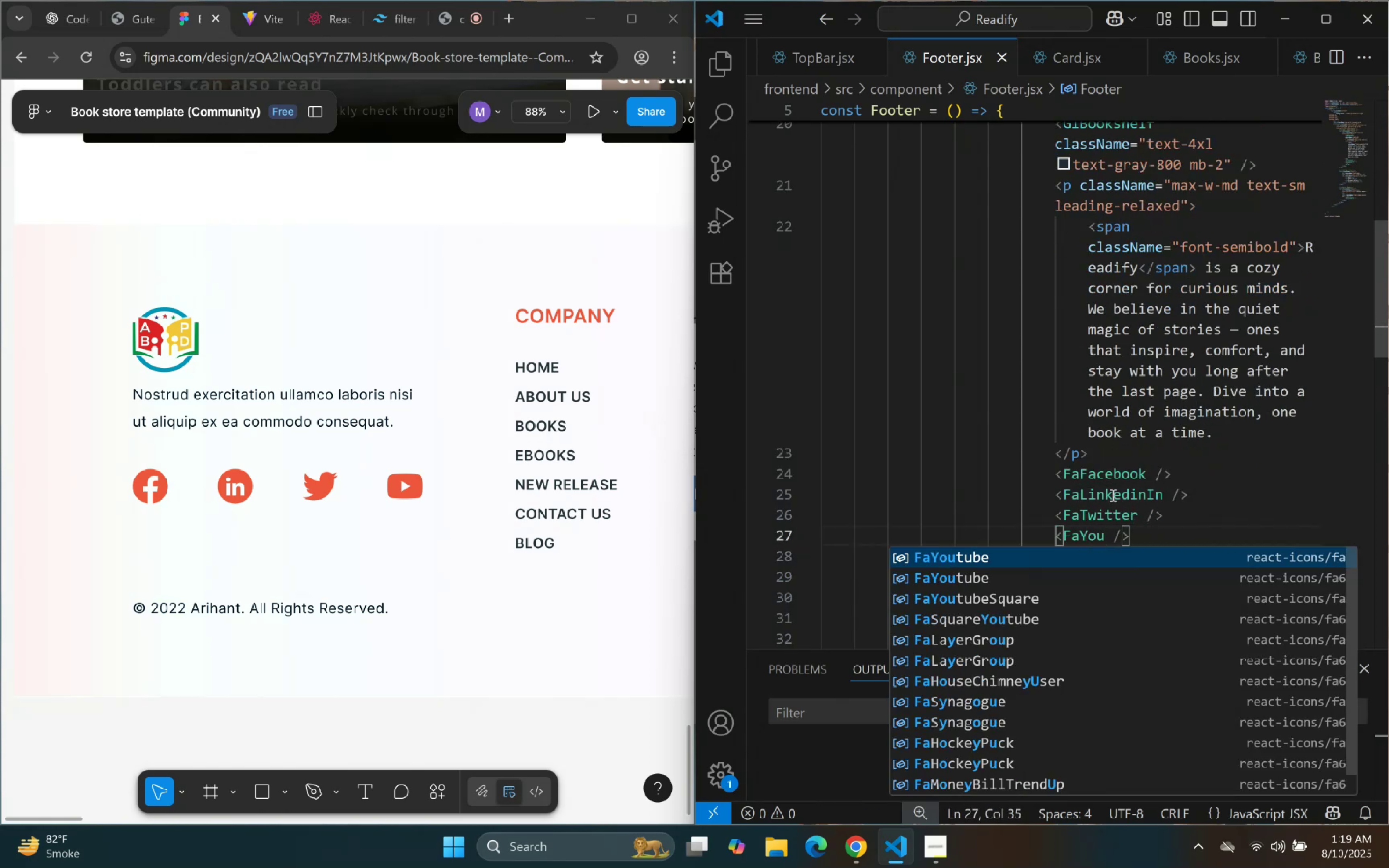 
key(Enter)
 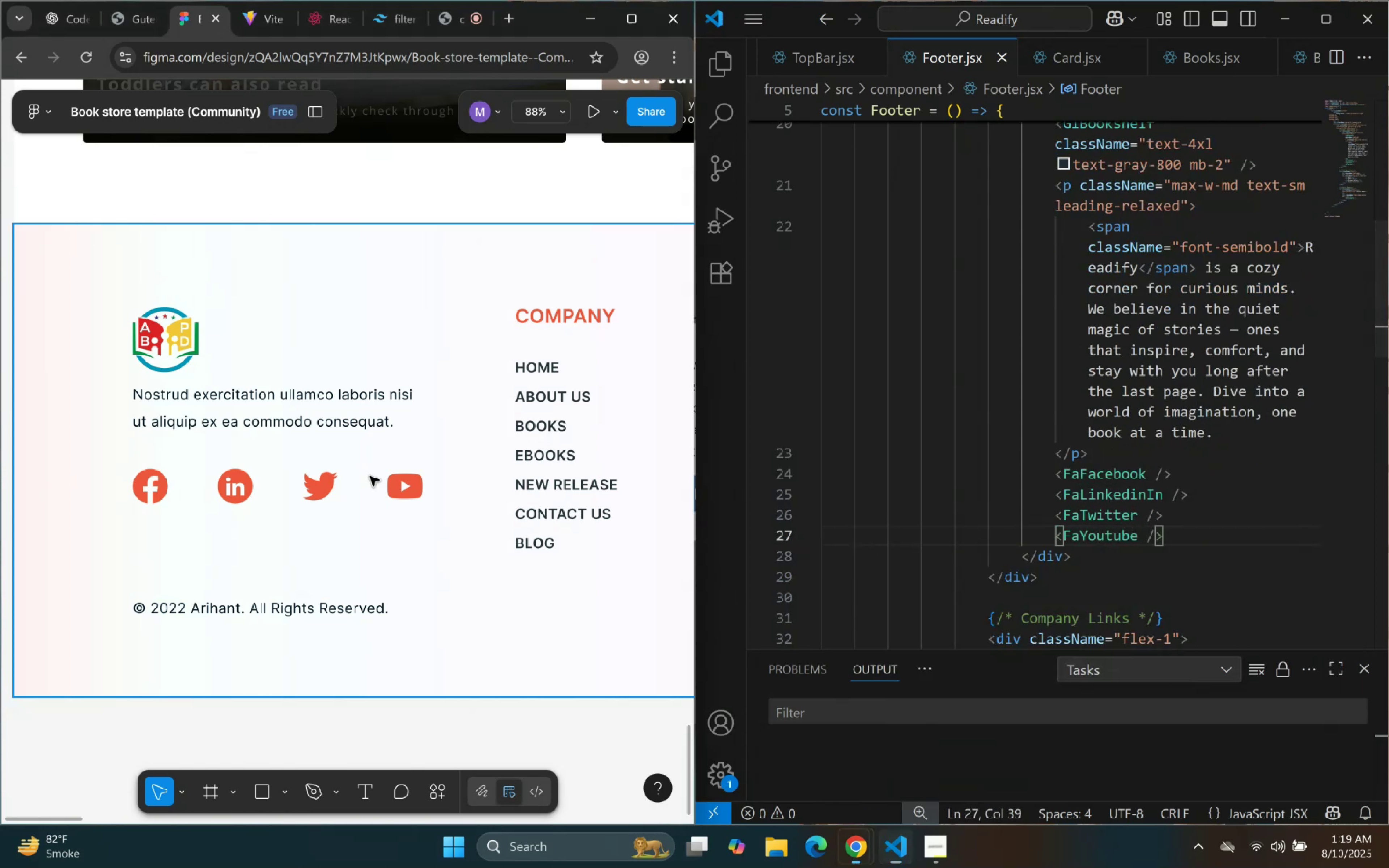 
triple_click([394, 481])
 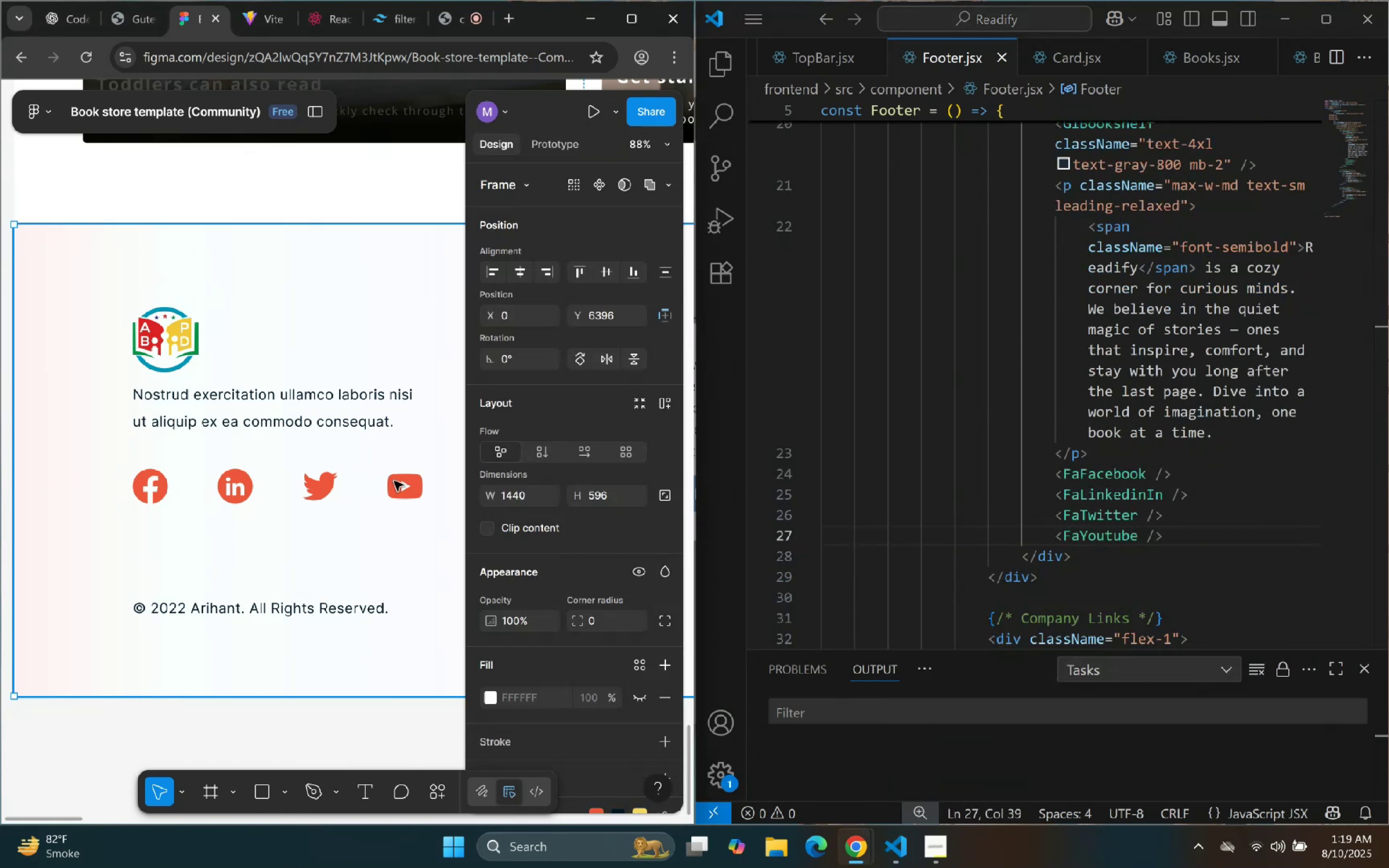 
triple_click([394, 481])
 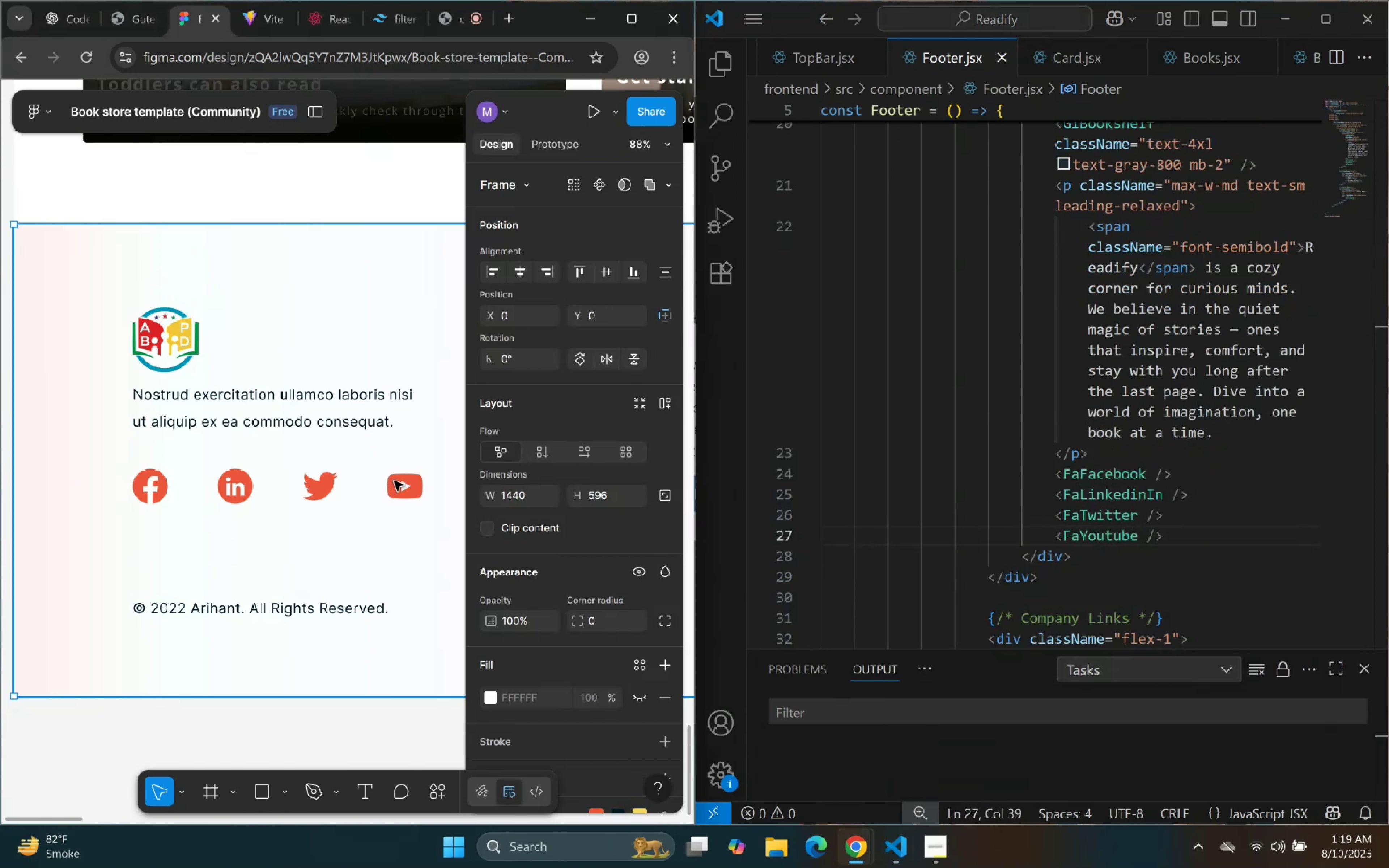 
triple_click([394, 481])
 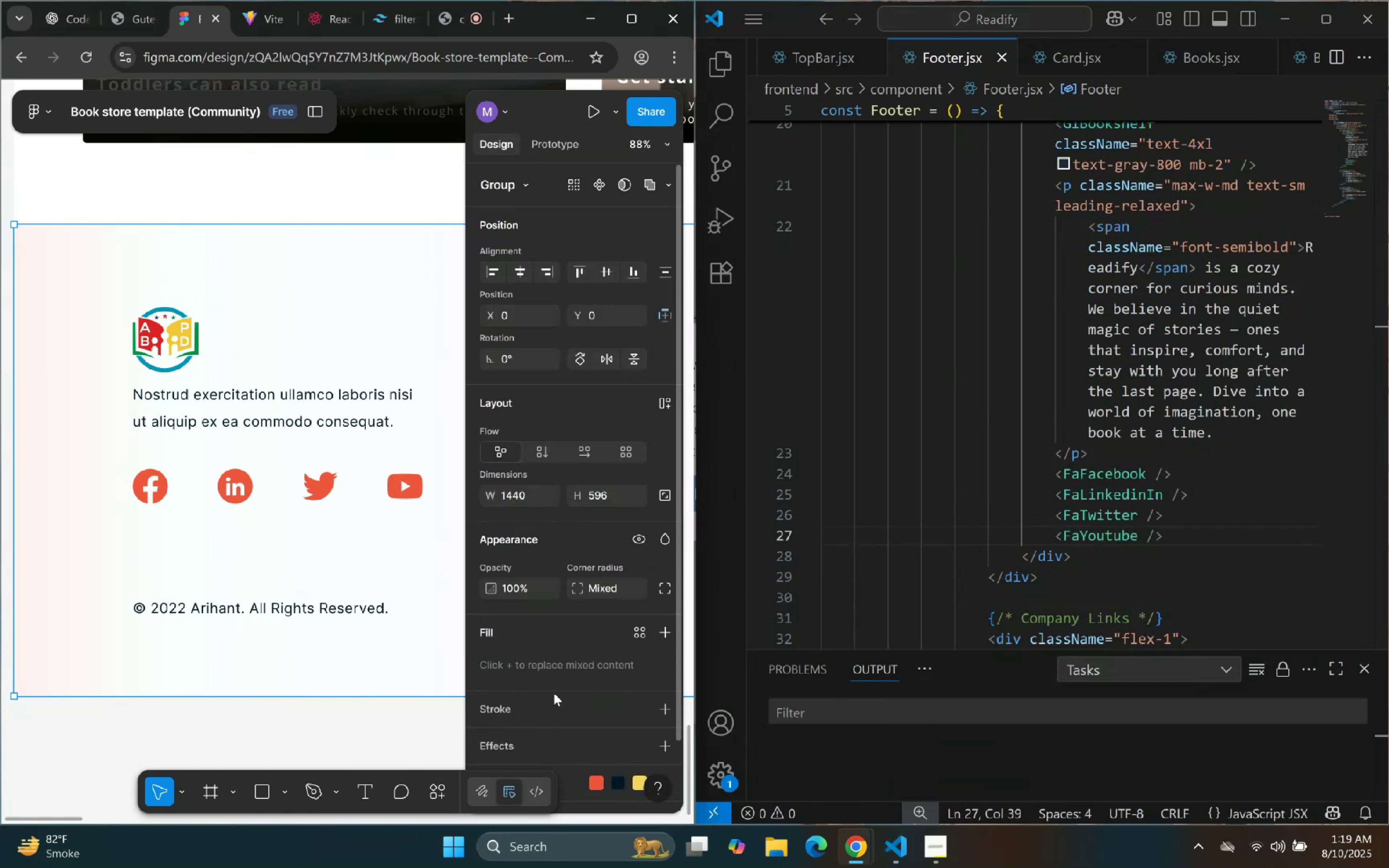 
scroll: coordinate [540, 677], scroll_direction: down, amount: 4.0
 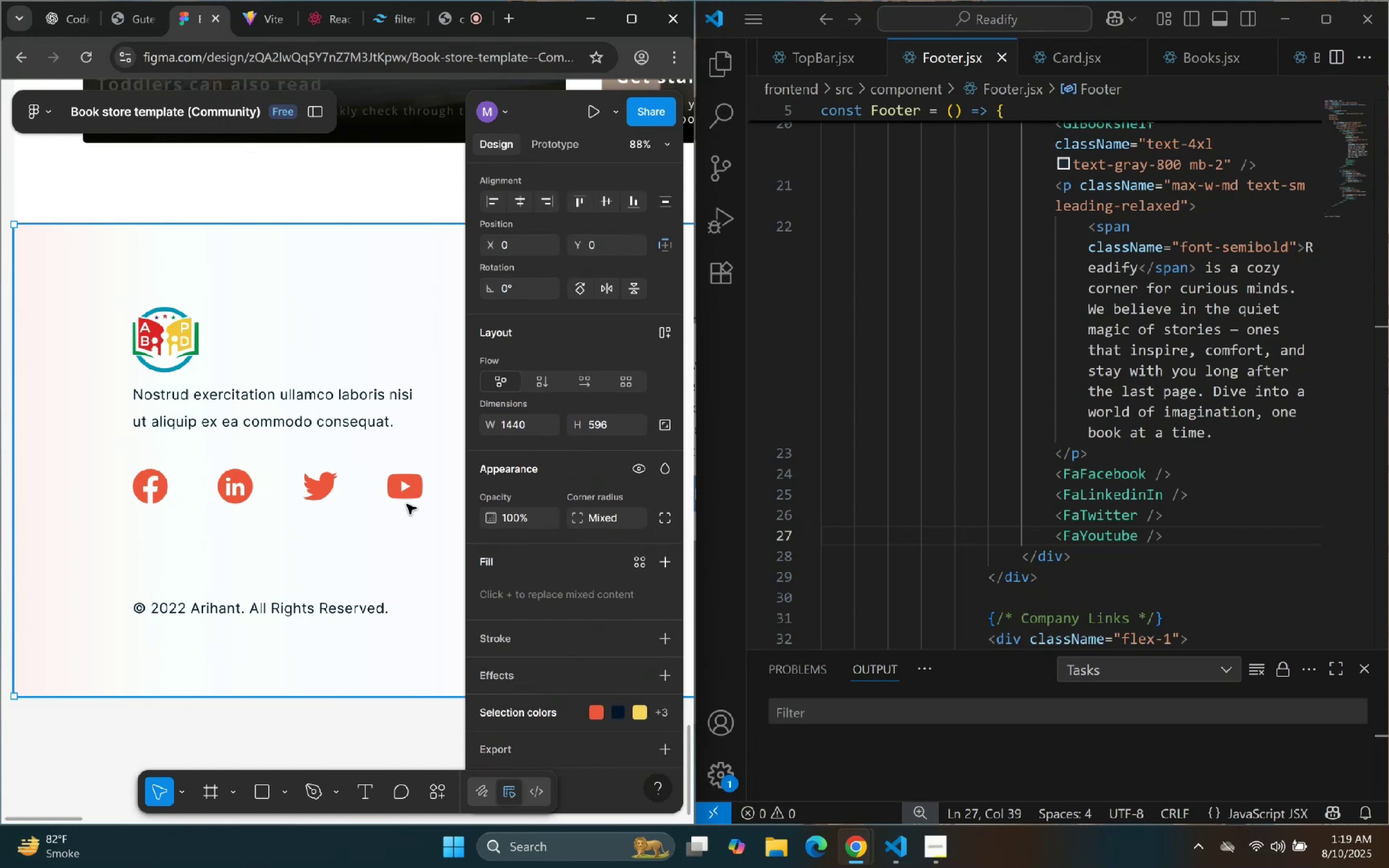 
double_click([405, 497])
 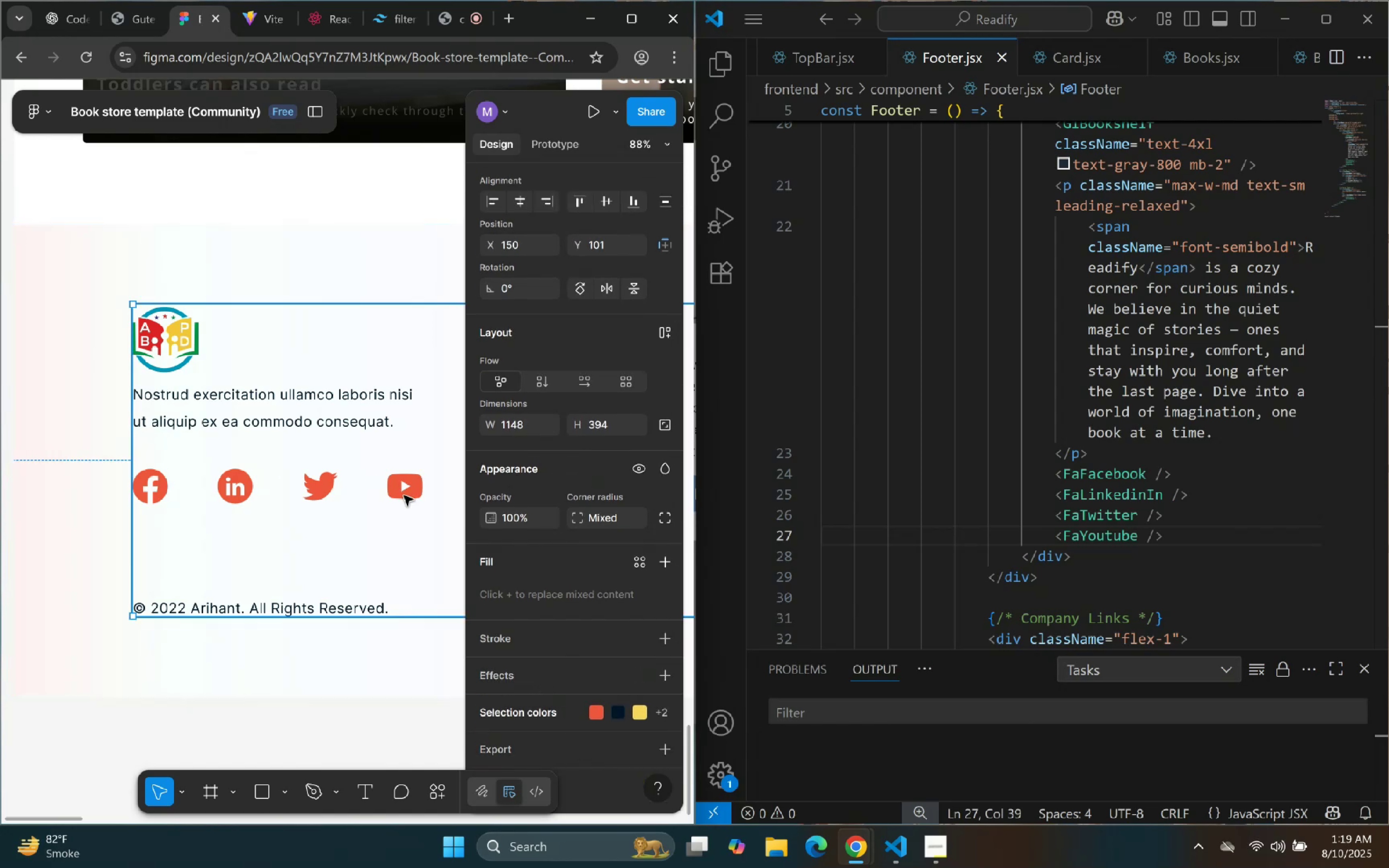 
triple_click([403, 494])
 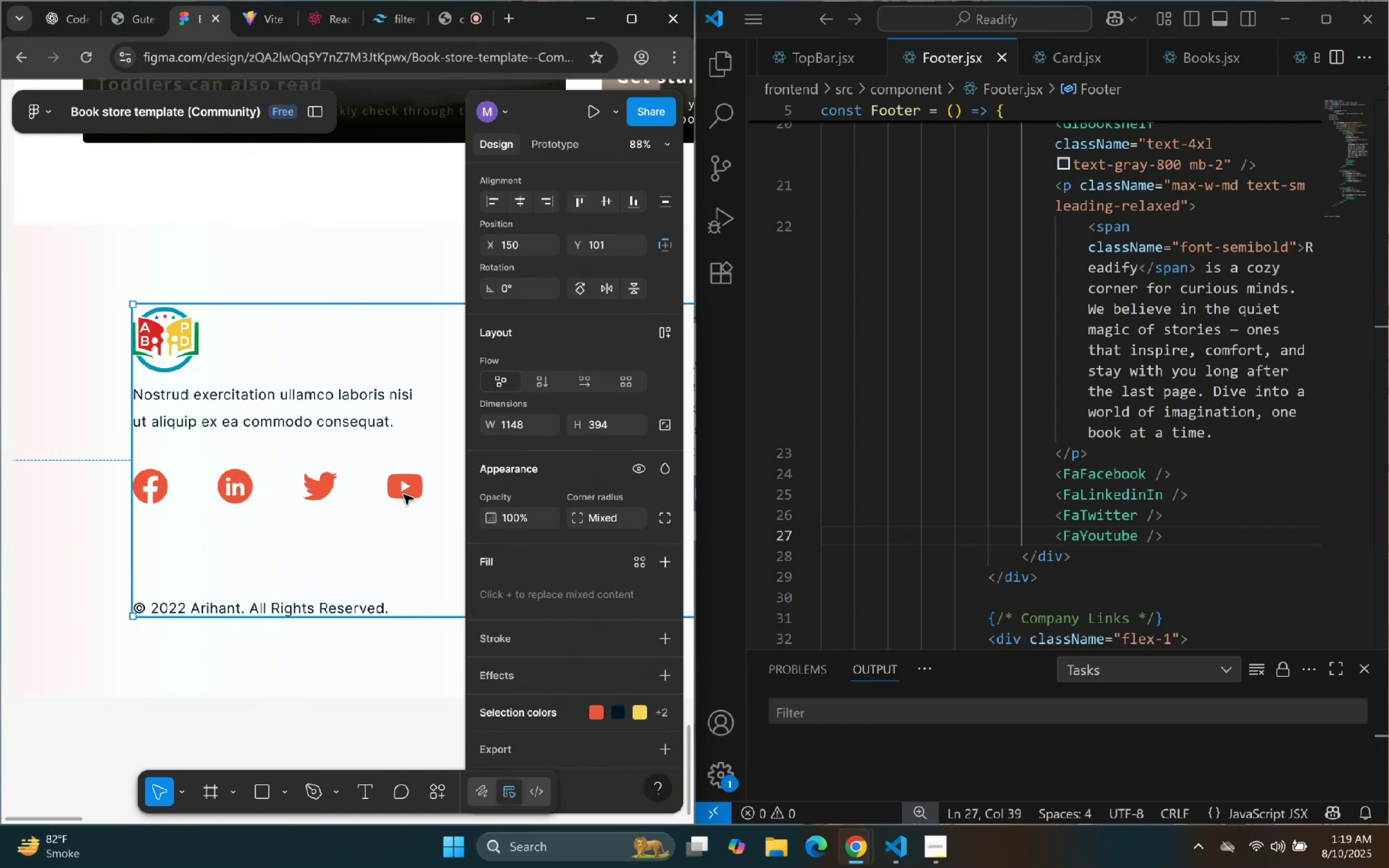 
triple_click([403, 494])
 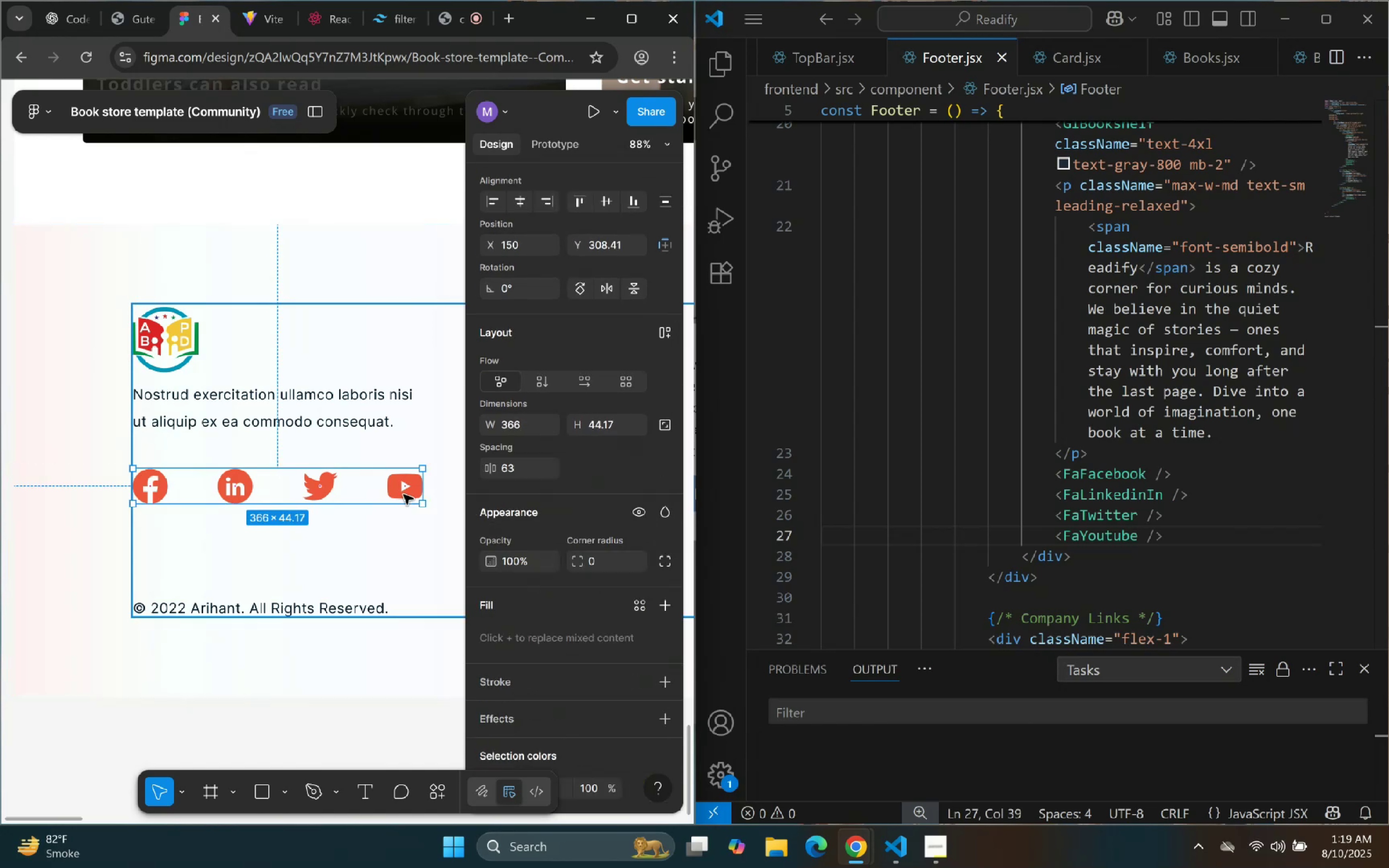 
triple_click([403, 494])
 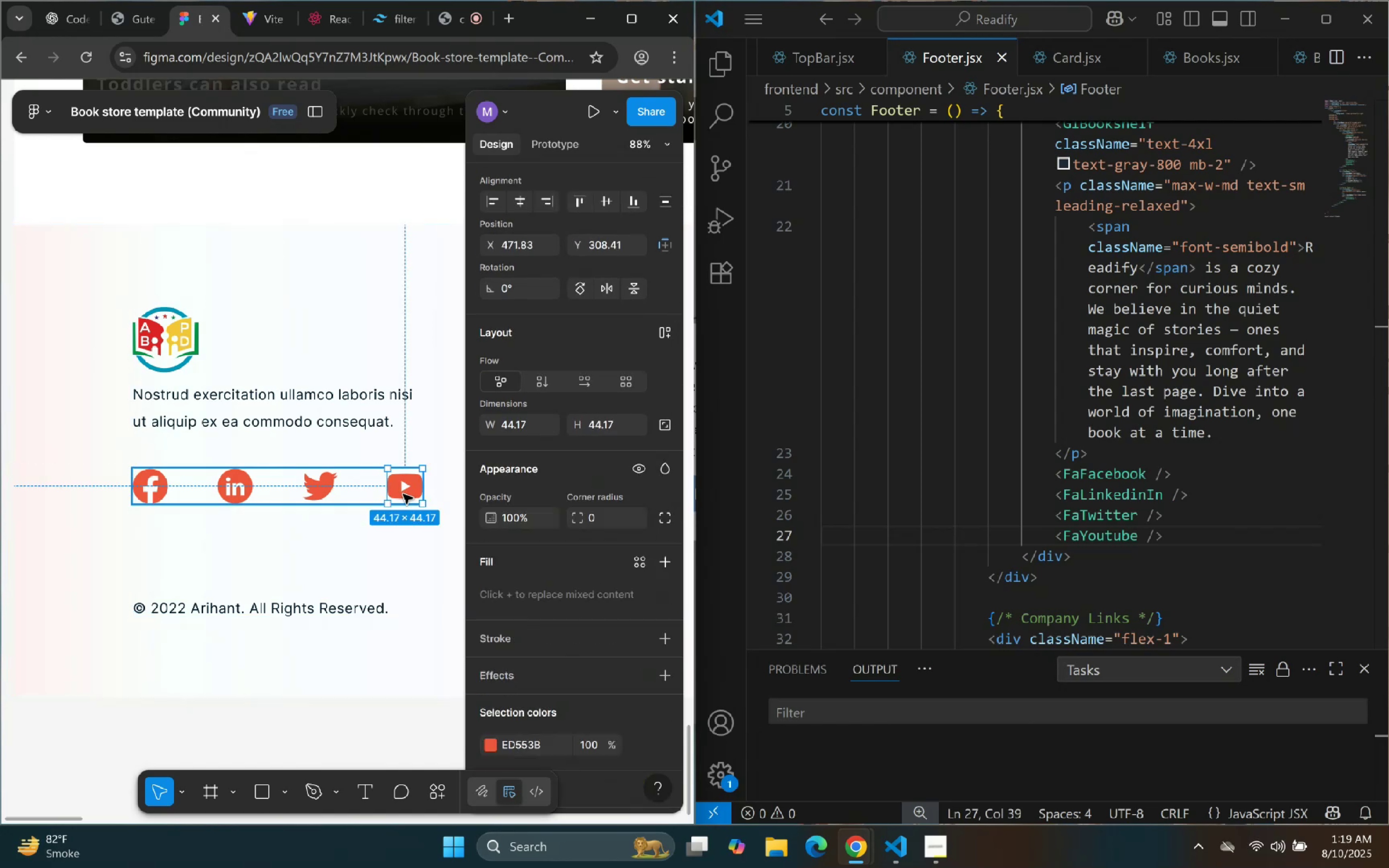 
triple_click([403, 494])
 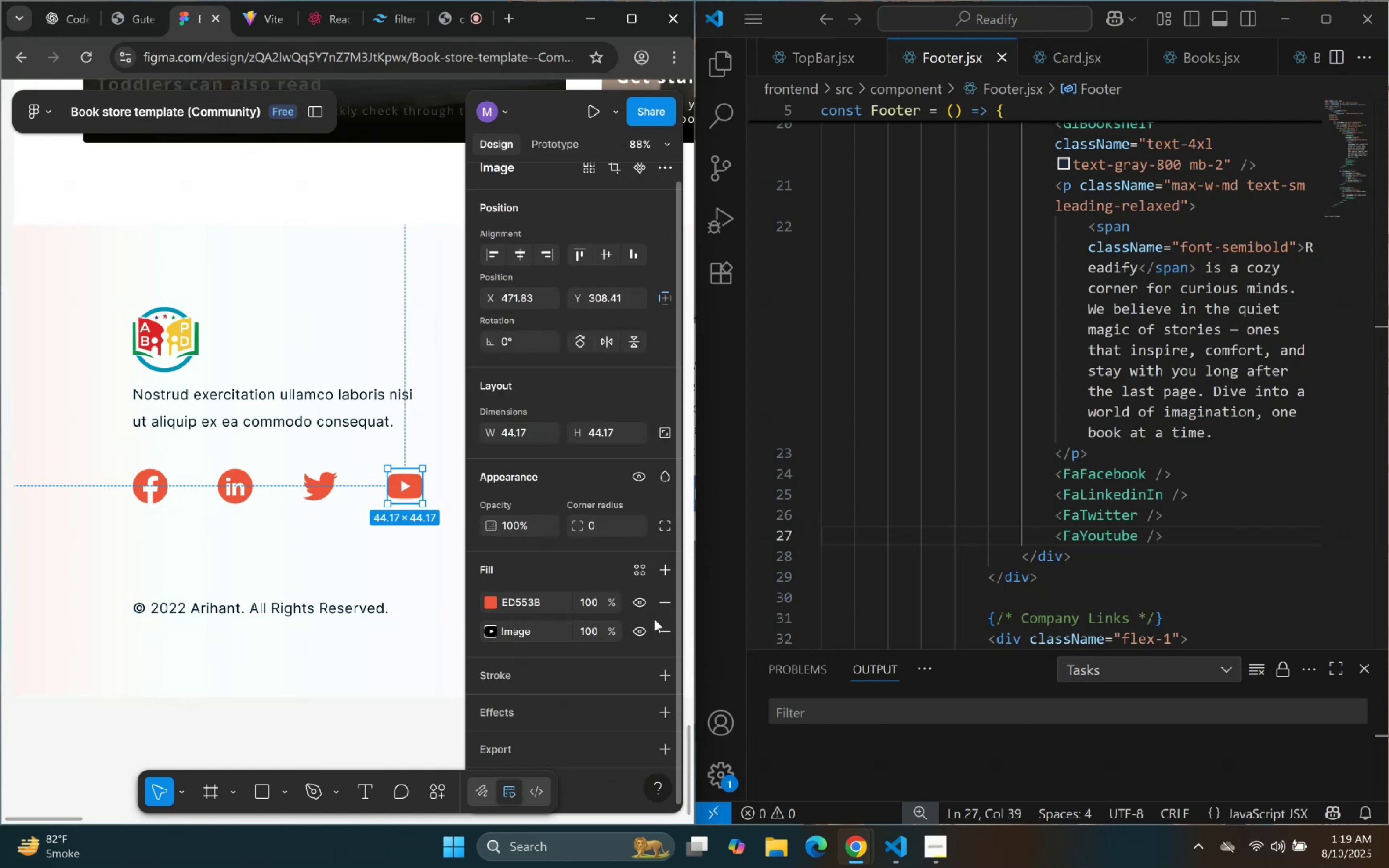 
left_click_drag(start_coordinate=[540, 597], to_coordinate=[497, 601])
 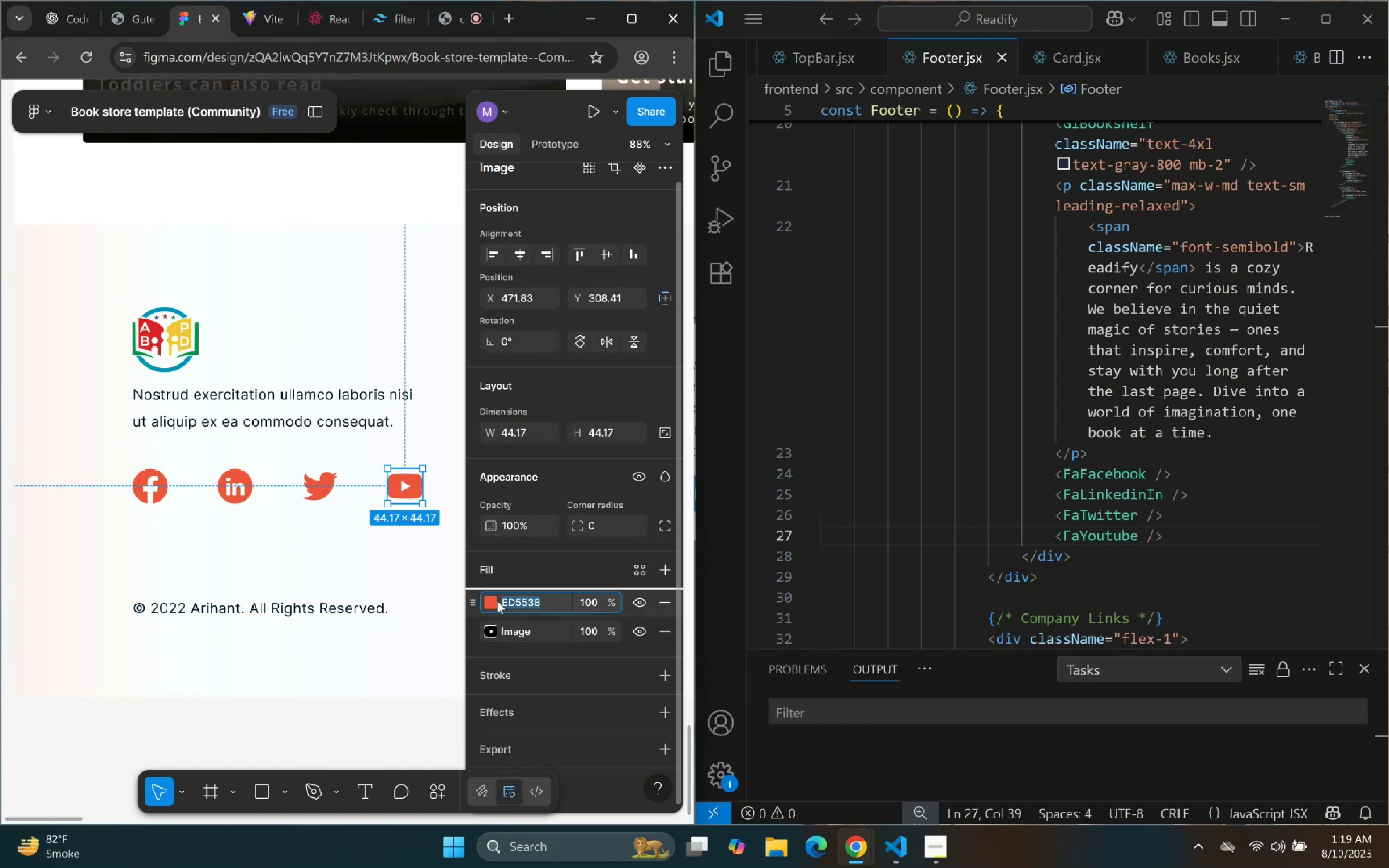 
key(Control+C)
 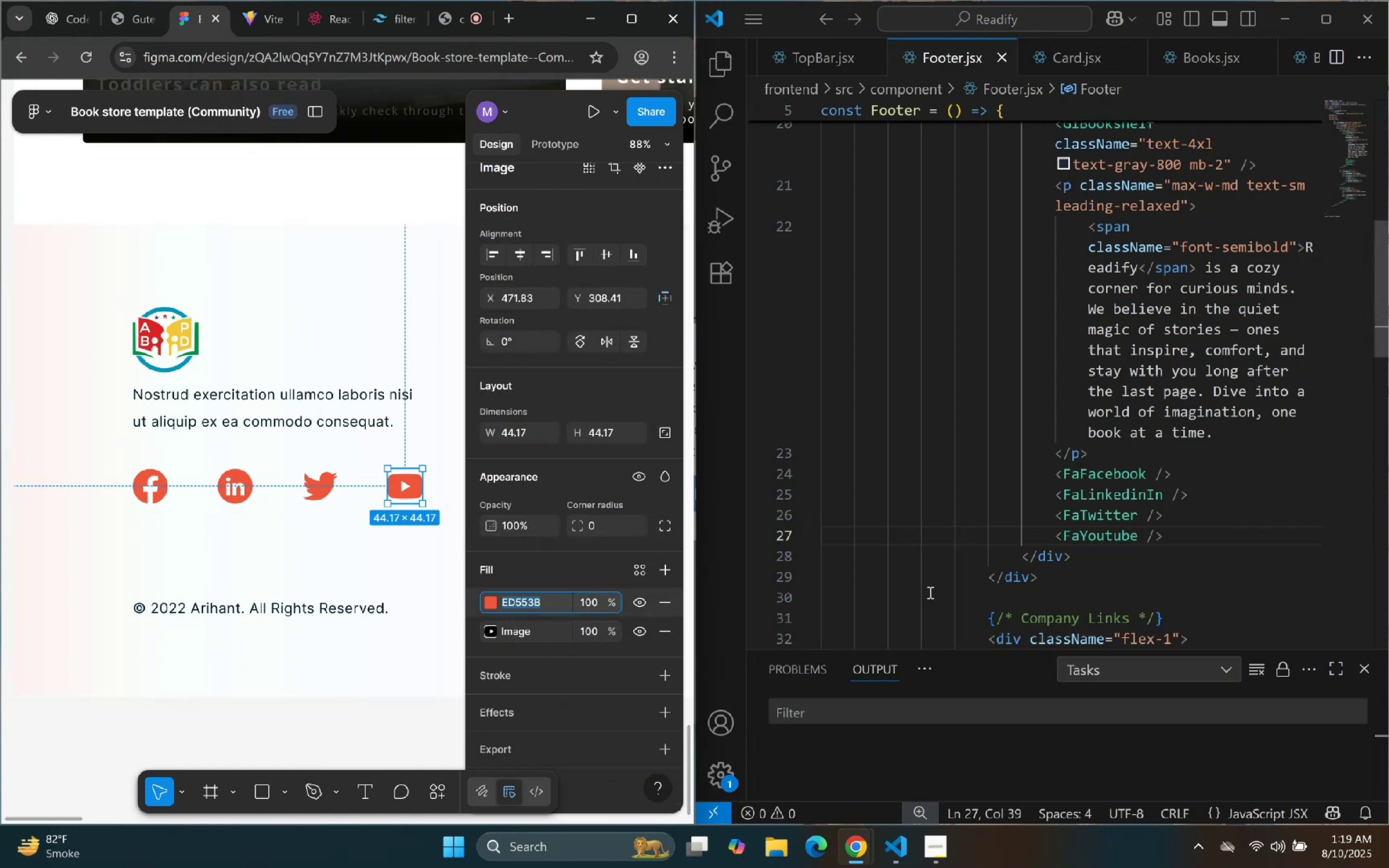 
key(Control+C)
 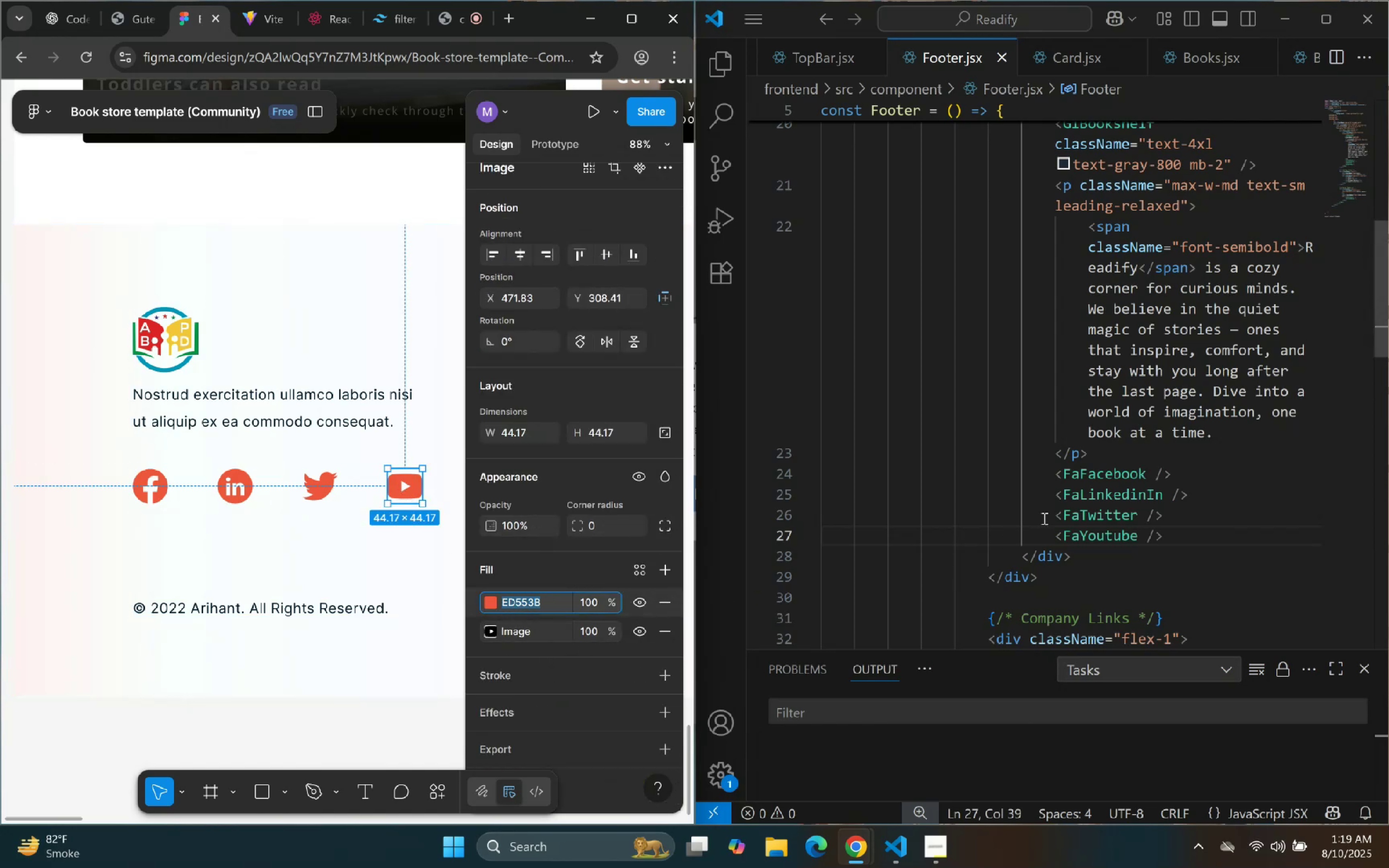 
key(Control+C)
 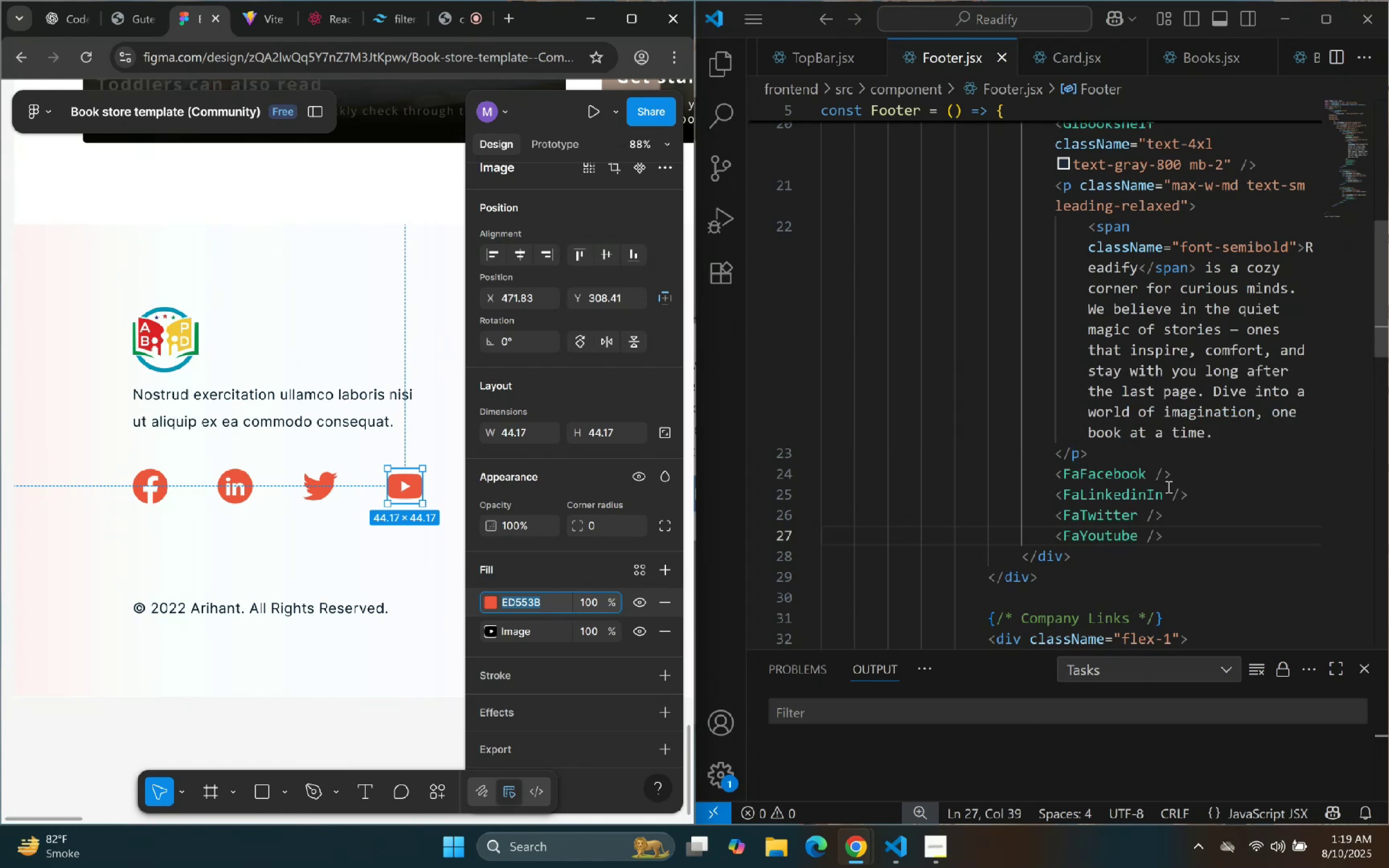 
left_click([1156, 475])
 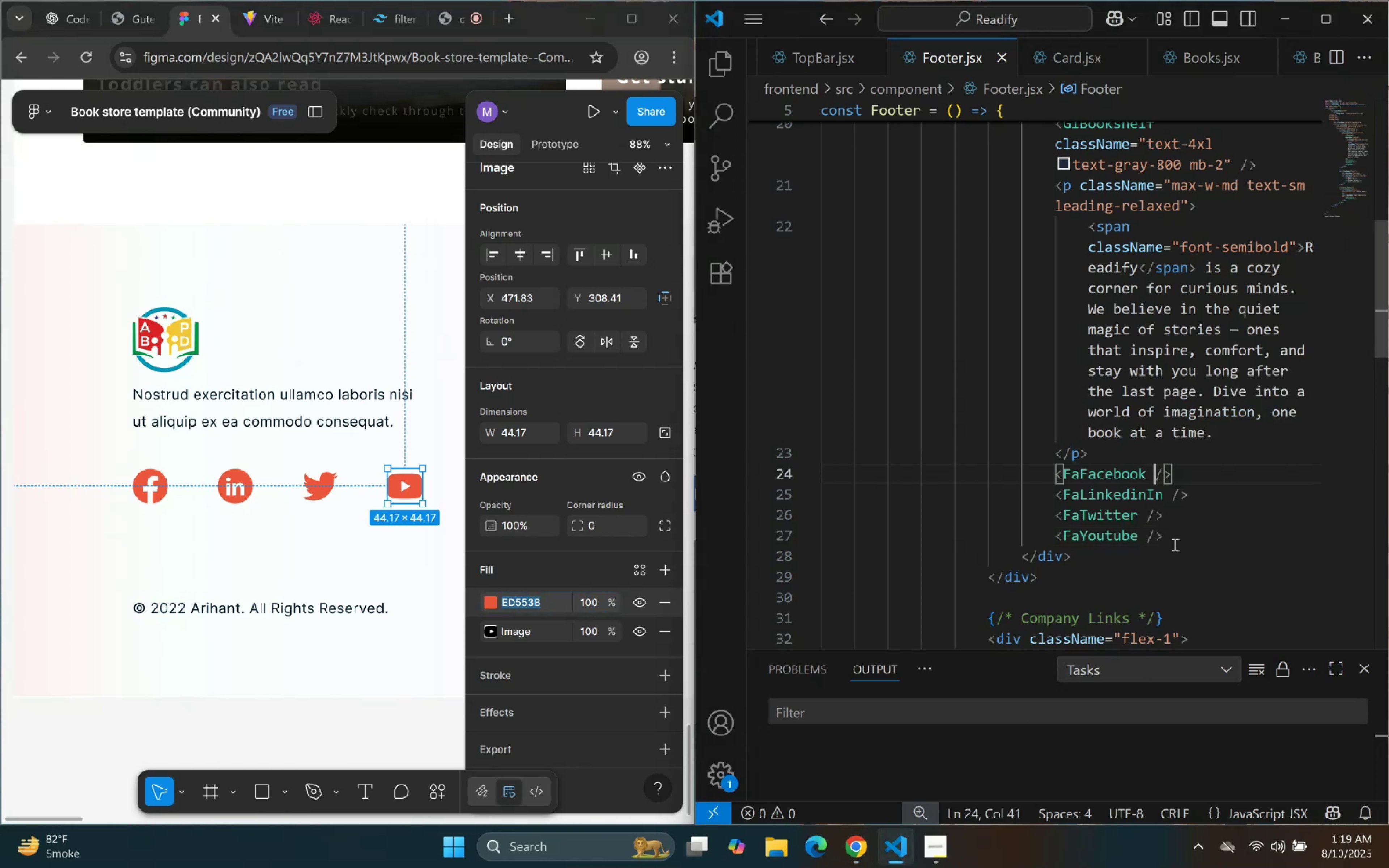 
type( clas)
 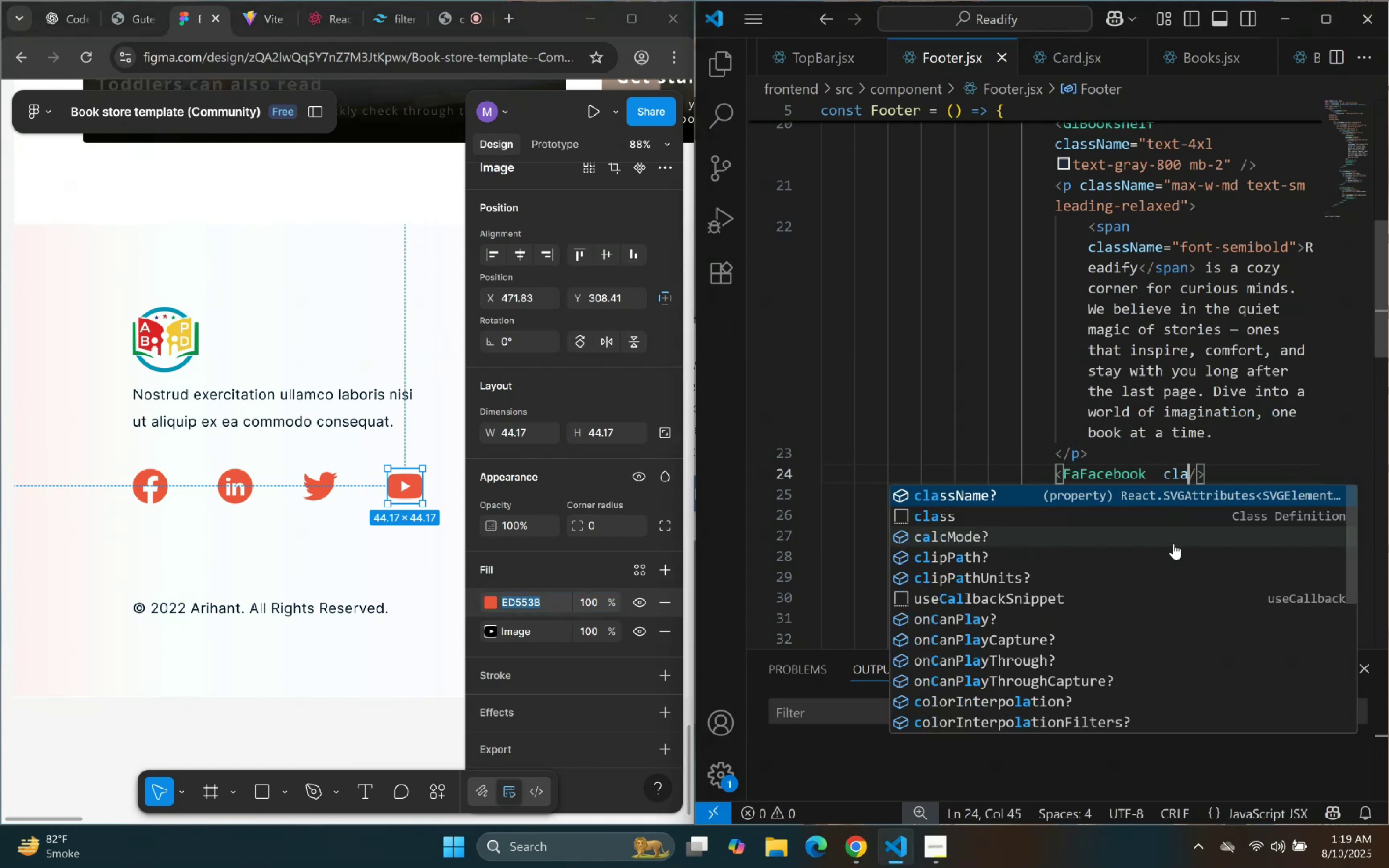 
key(Enter)
 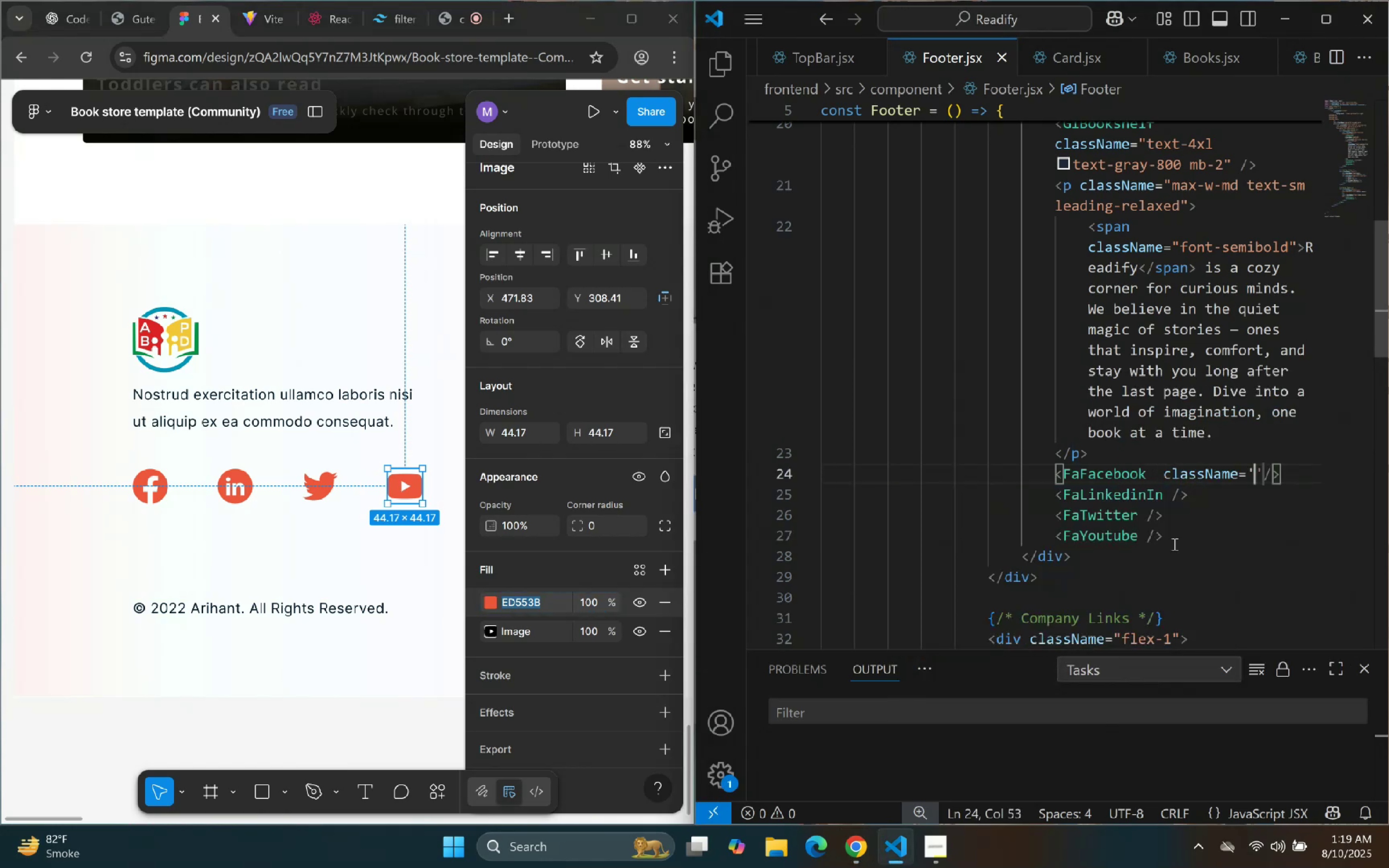 
type(text-[])
 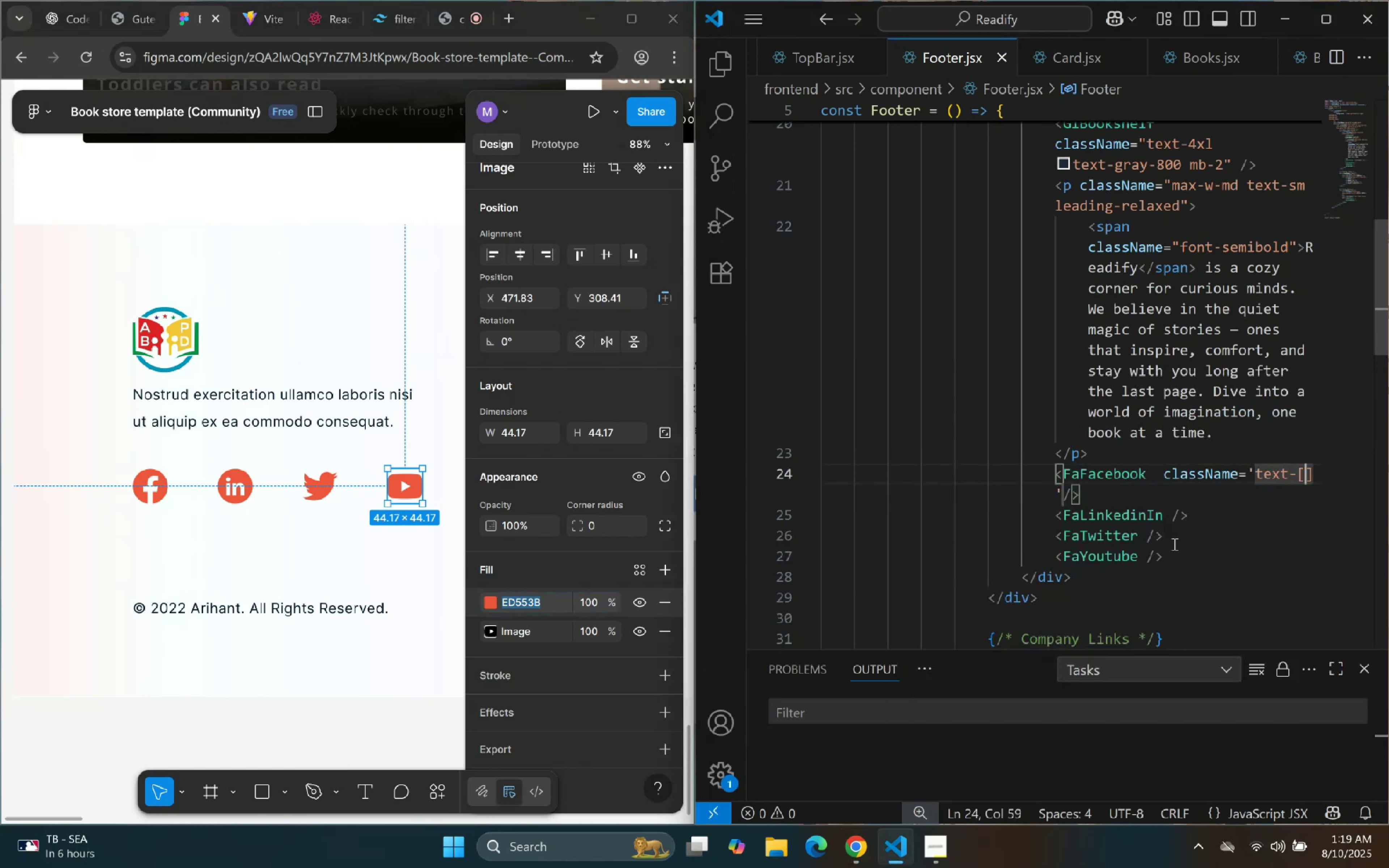 
hold_key(key=ControlLeft, duration=1.29)
 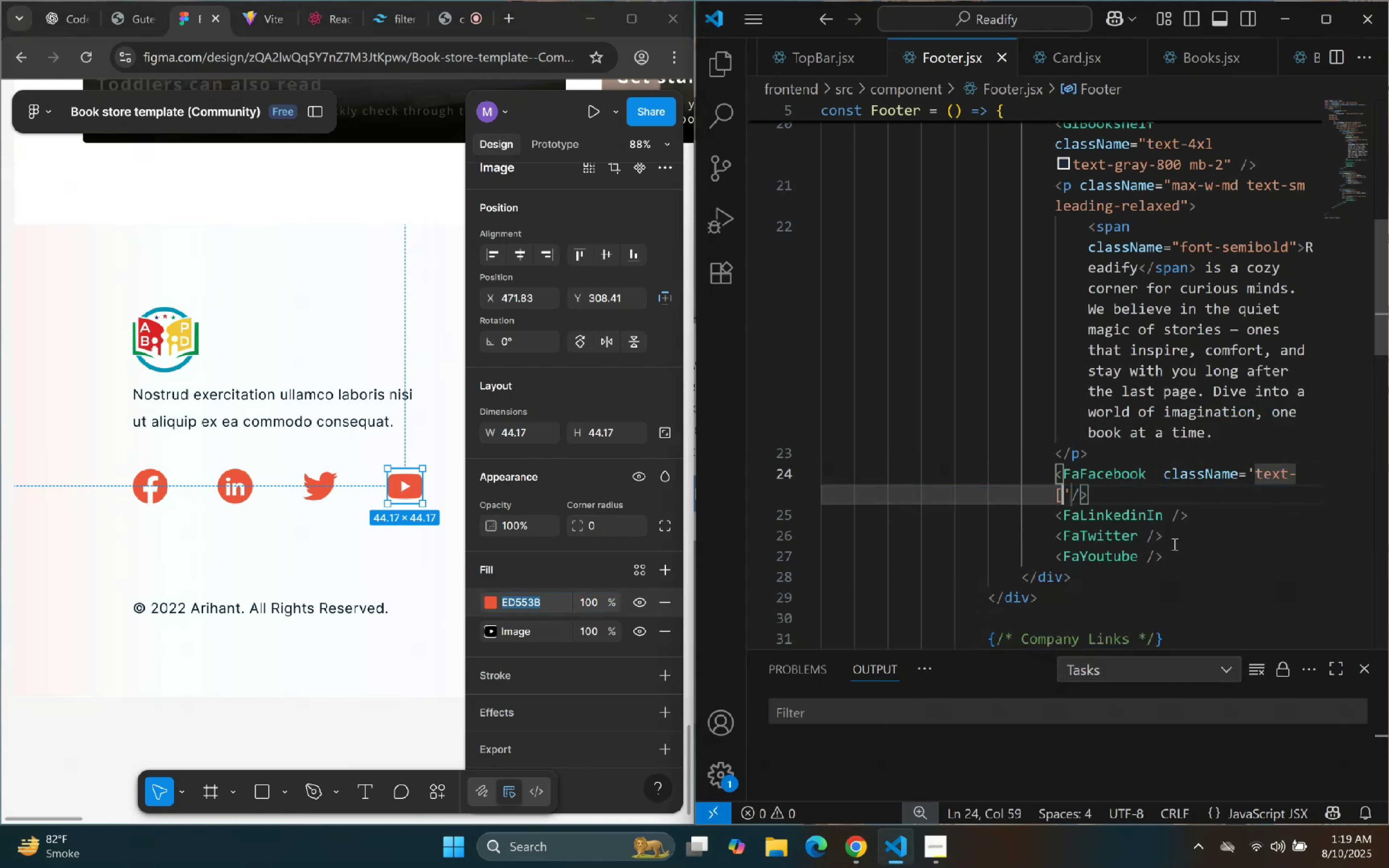 
key(ArrowLeft)
 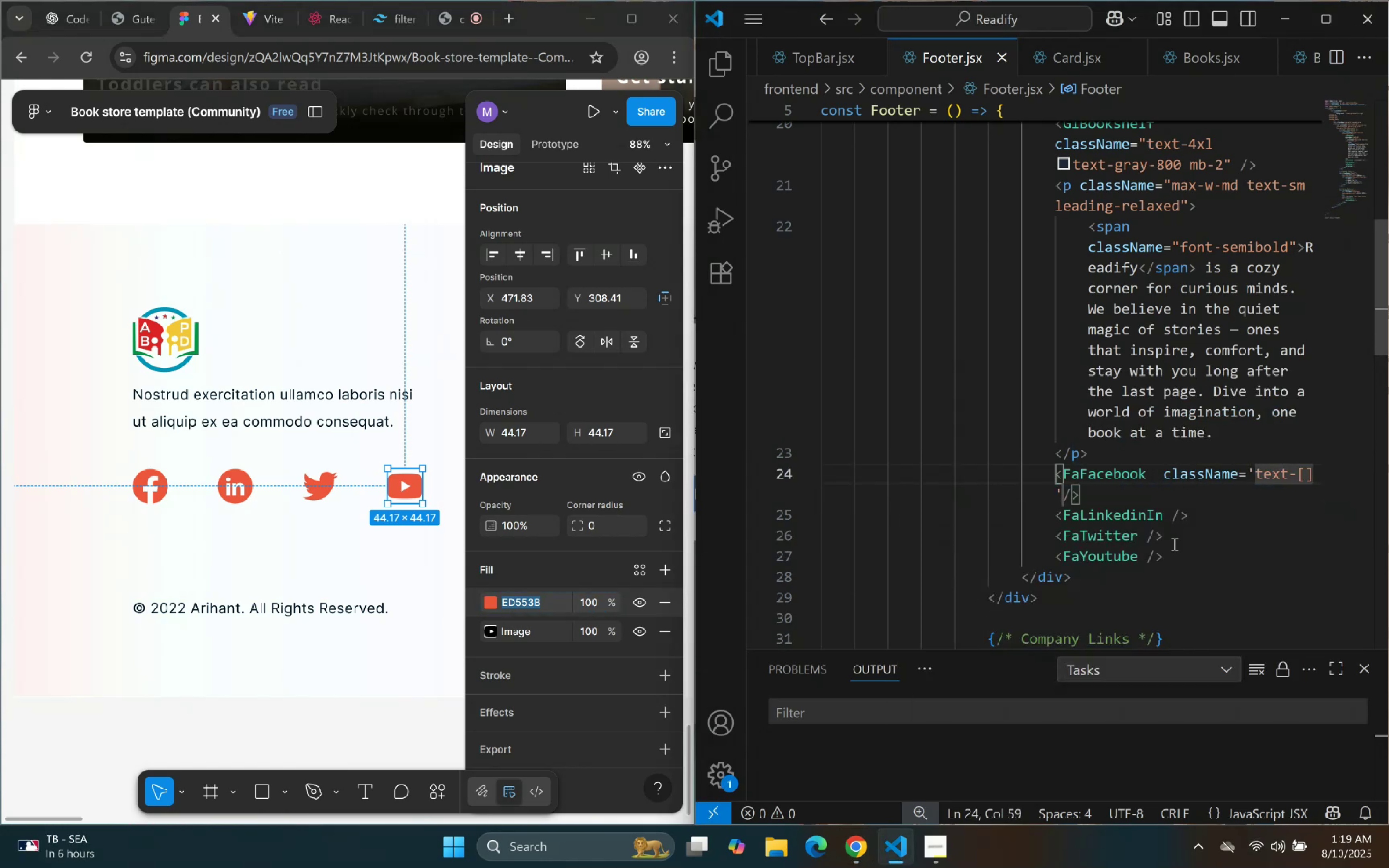 
key(Shift+ShiftLeft)
 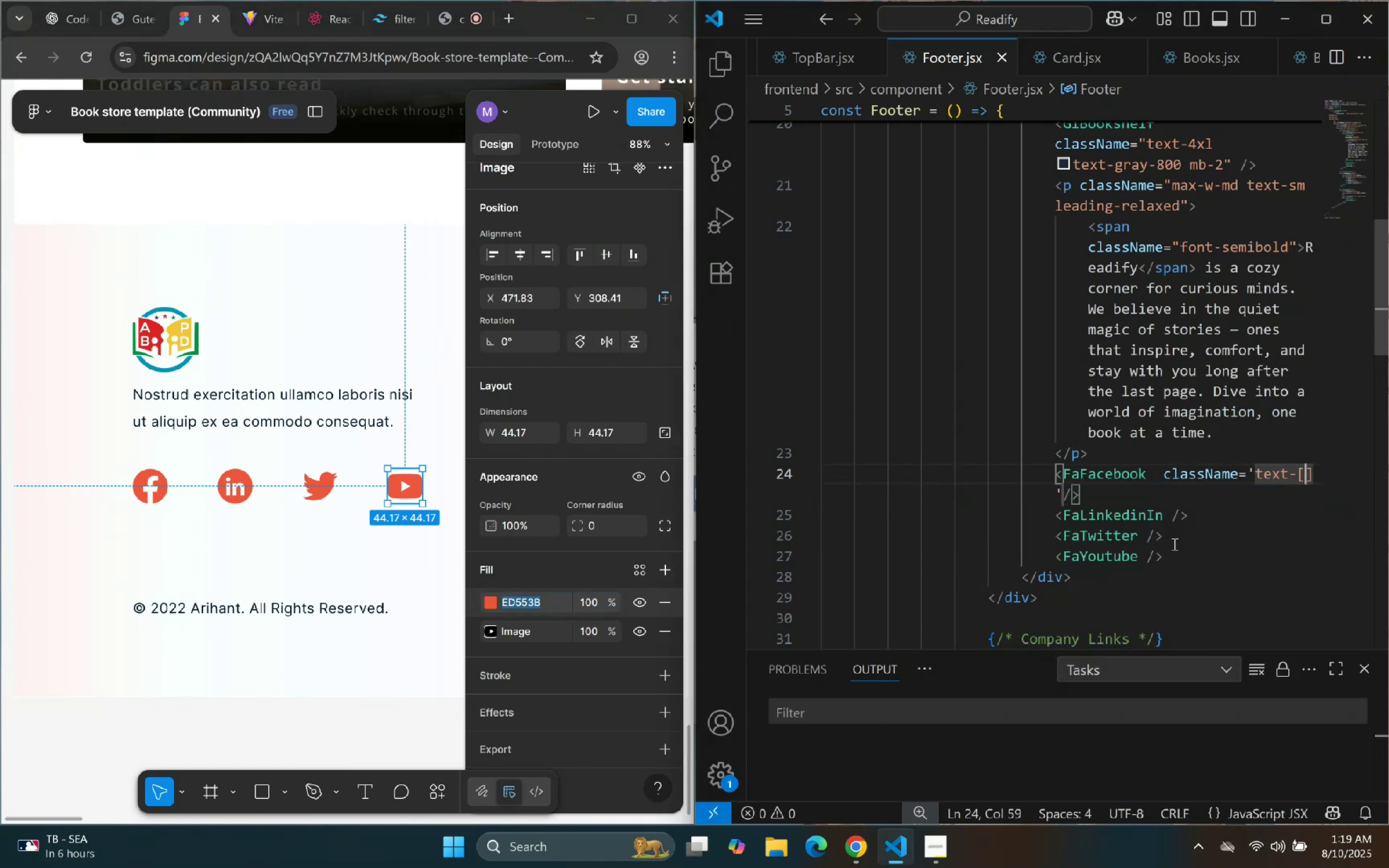 
key(Shift+3)
 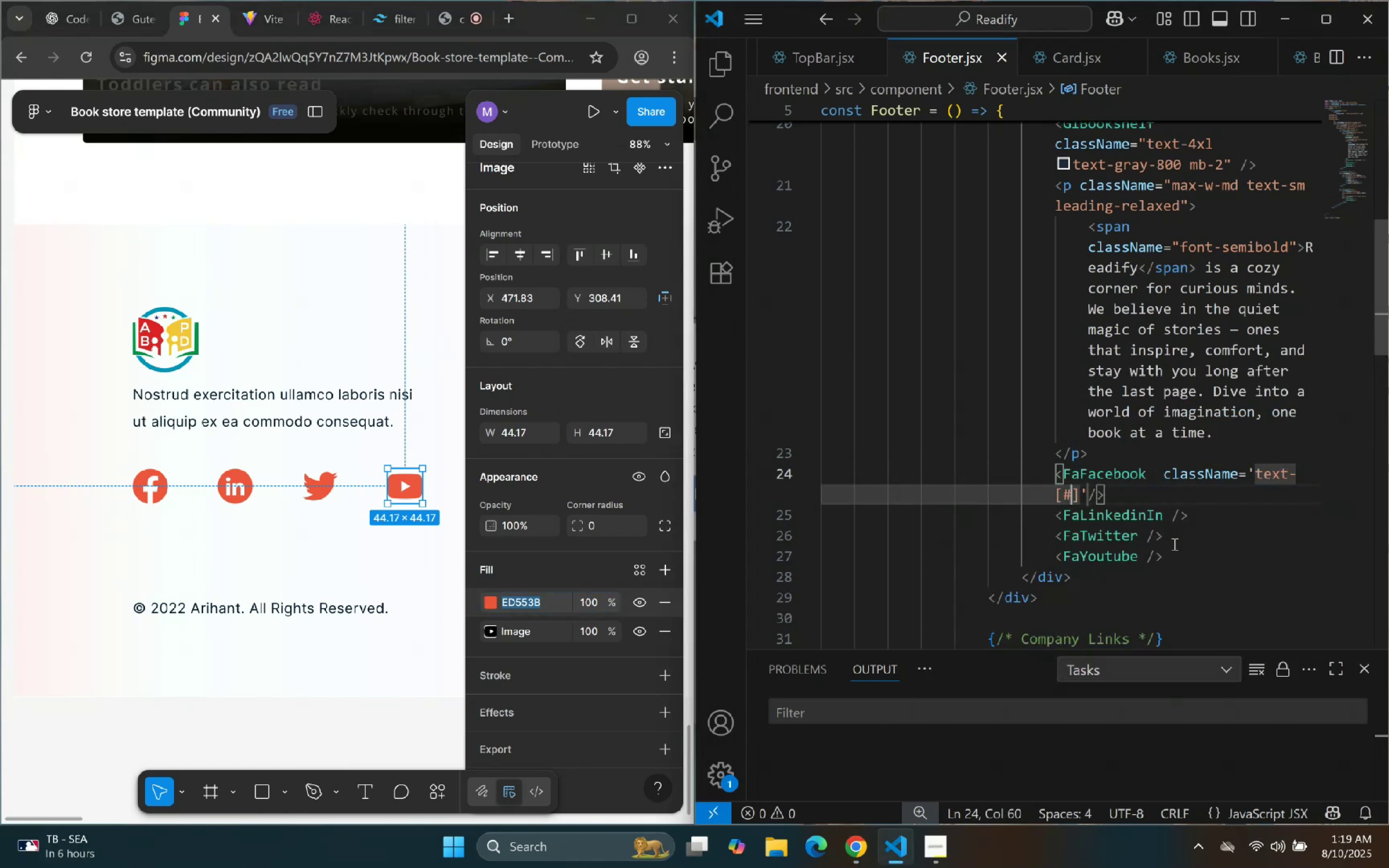 
key(Control+ControlLeft)
 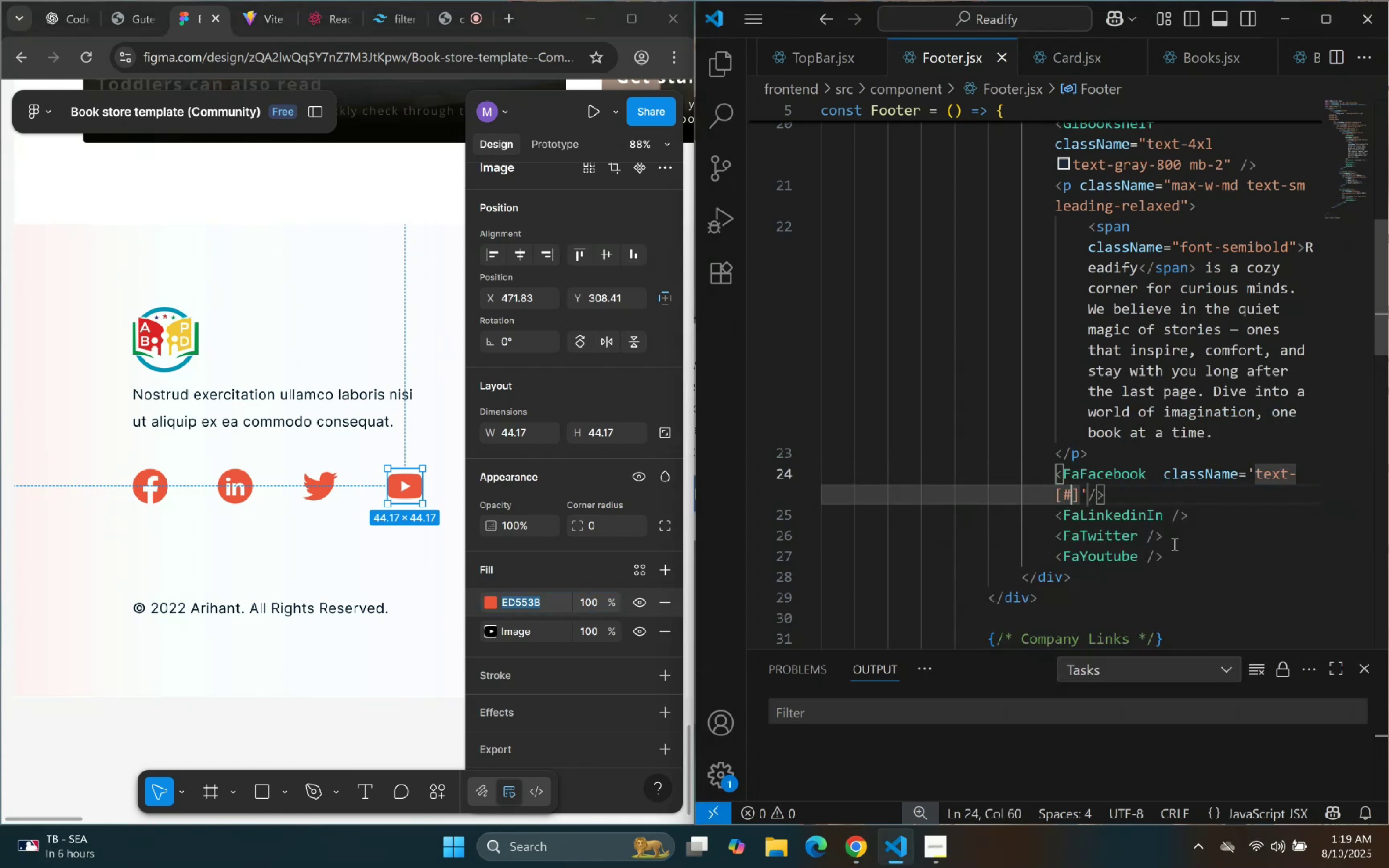 
key(Control+V)
 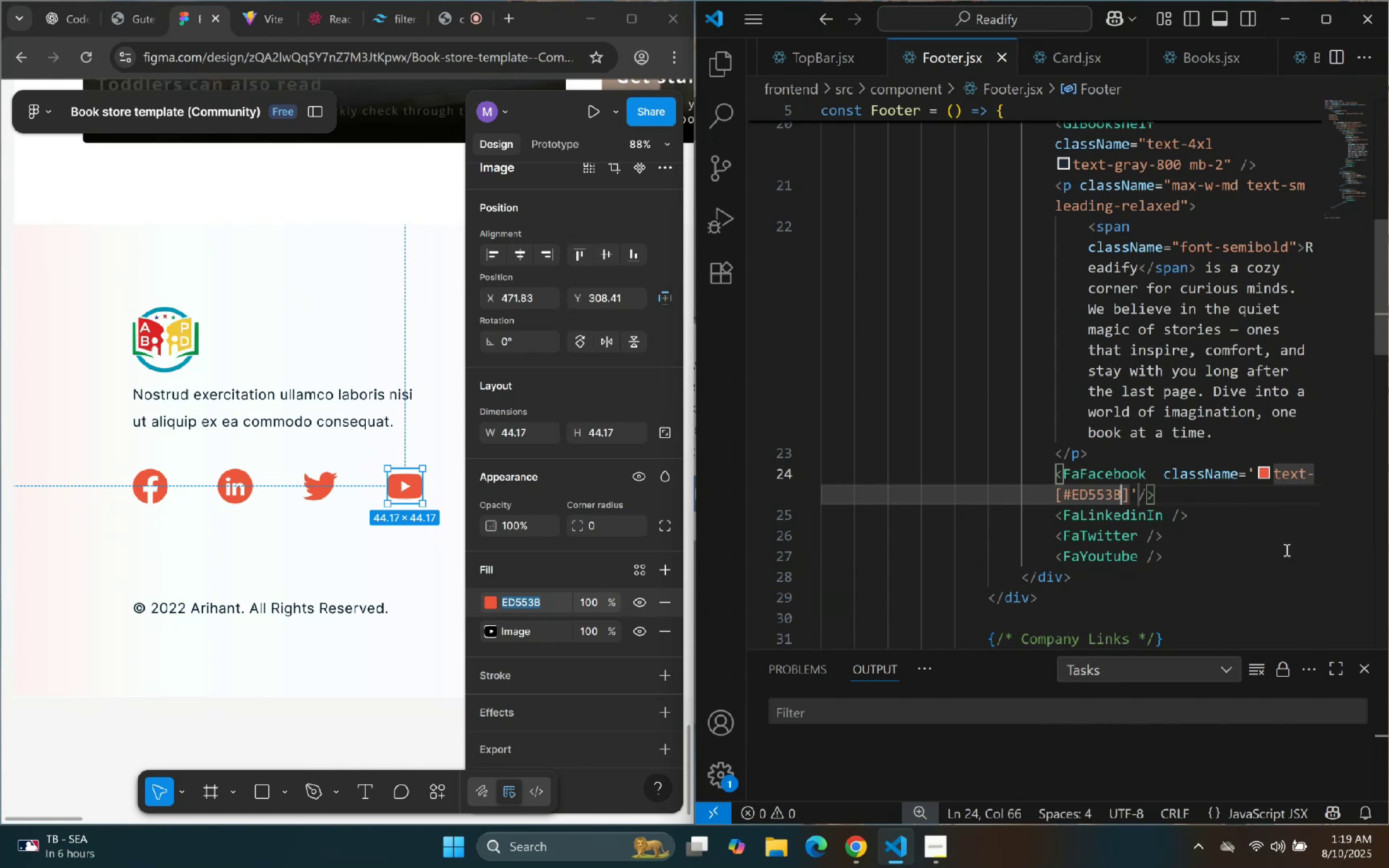 
scroll: coordinate [1151, 518], scroll_direction: down, amount: 5.0
 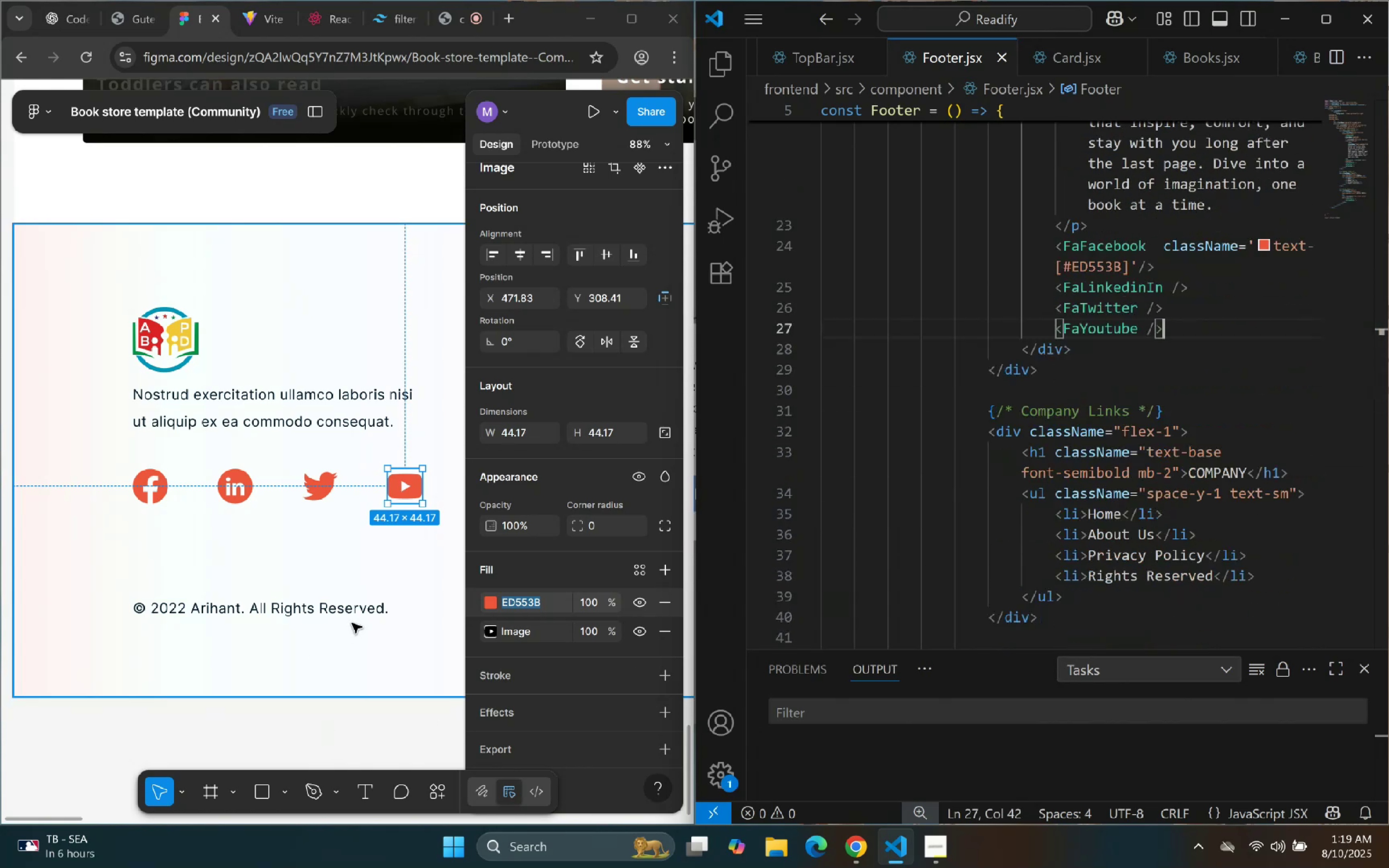 
double_click([385, 607])
 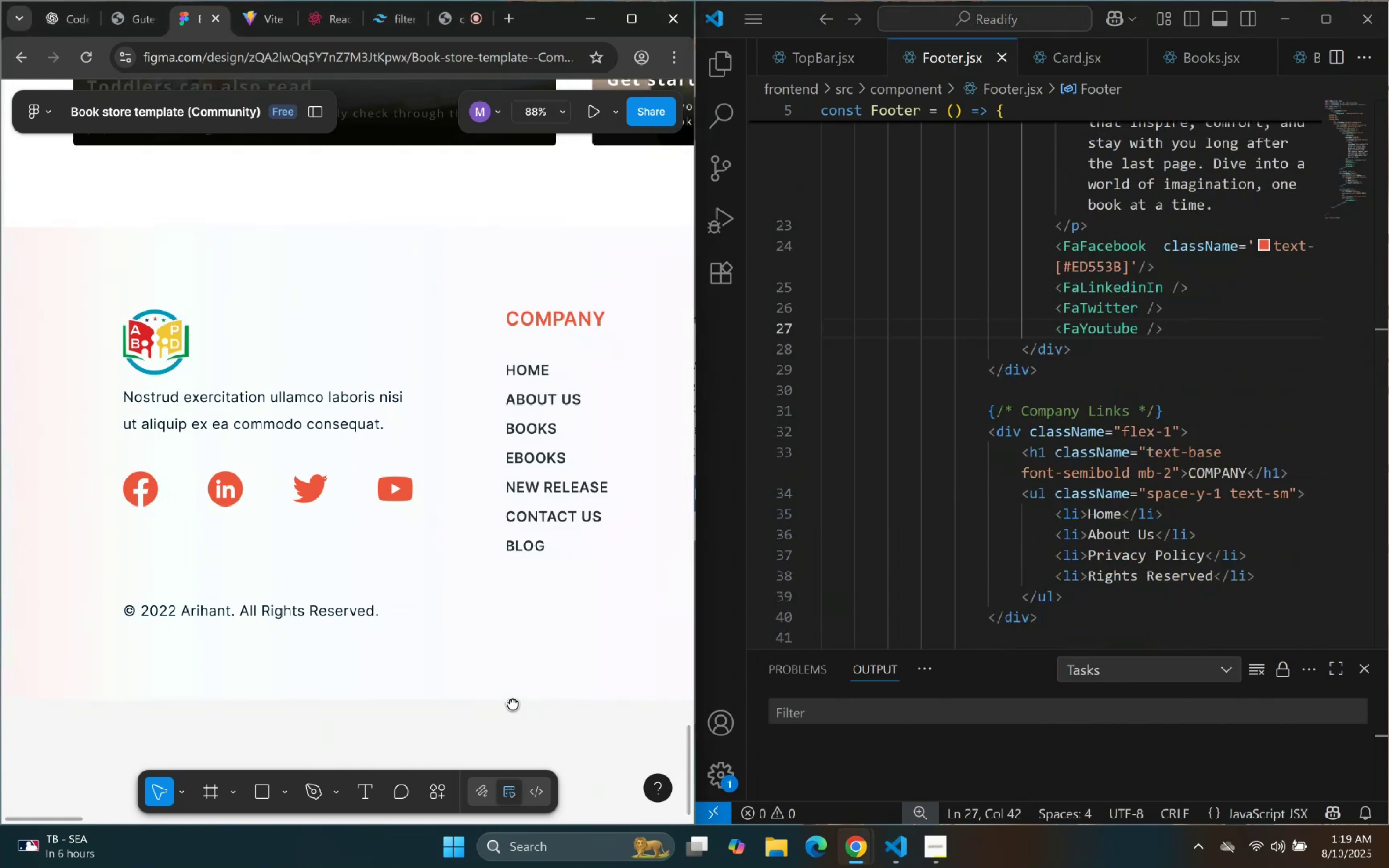 
scroll: coordinate [1031, 581], scroll_direction: down, amount: 3.0
 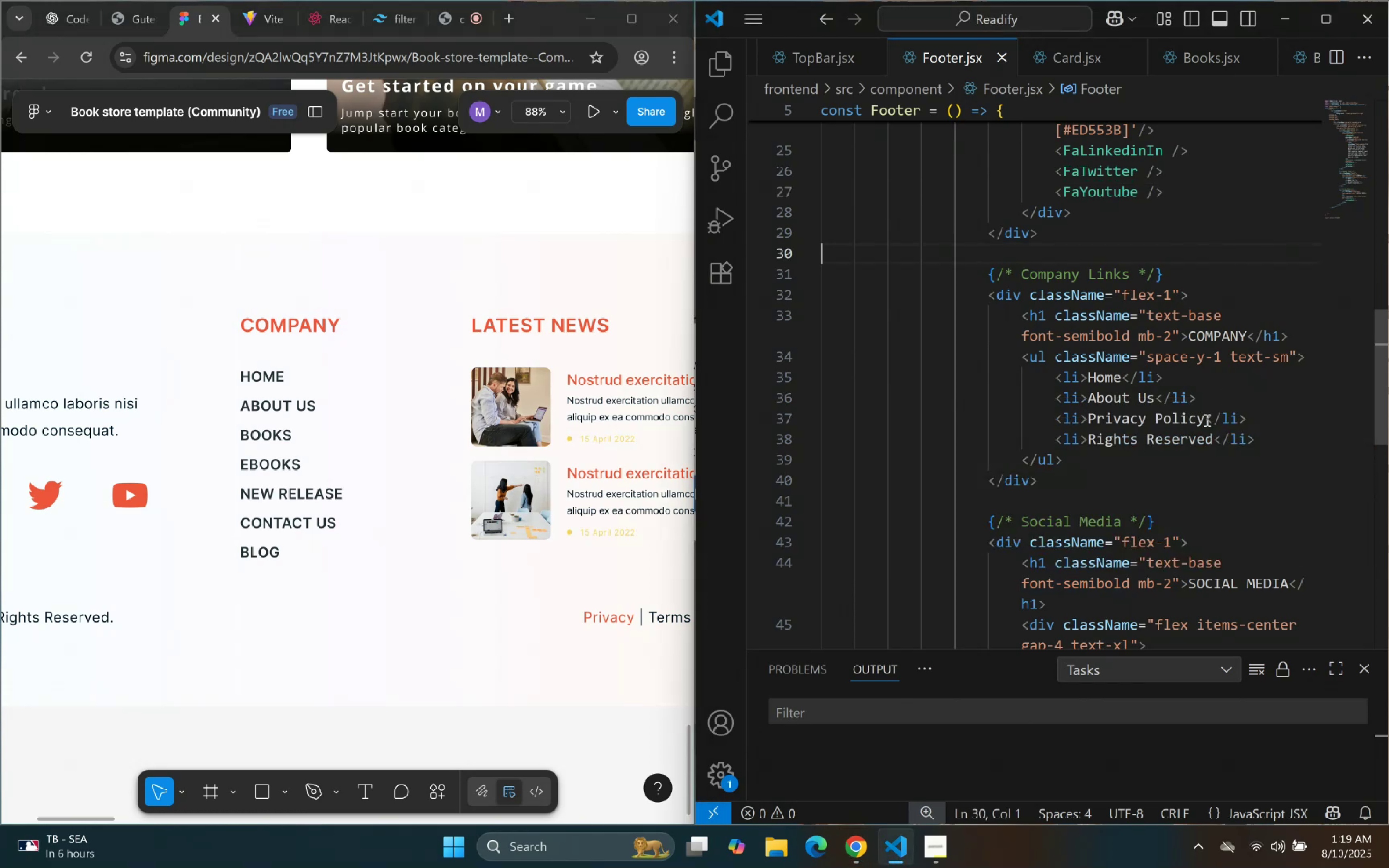 
wait(5.05)
 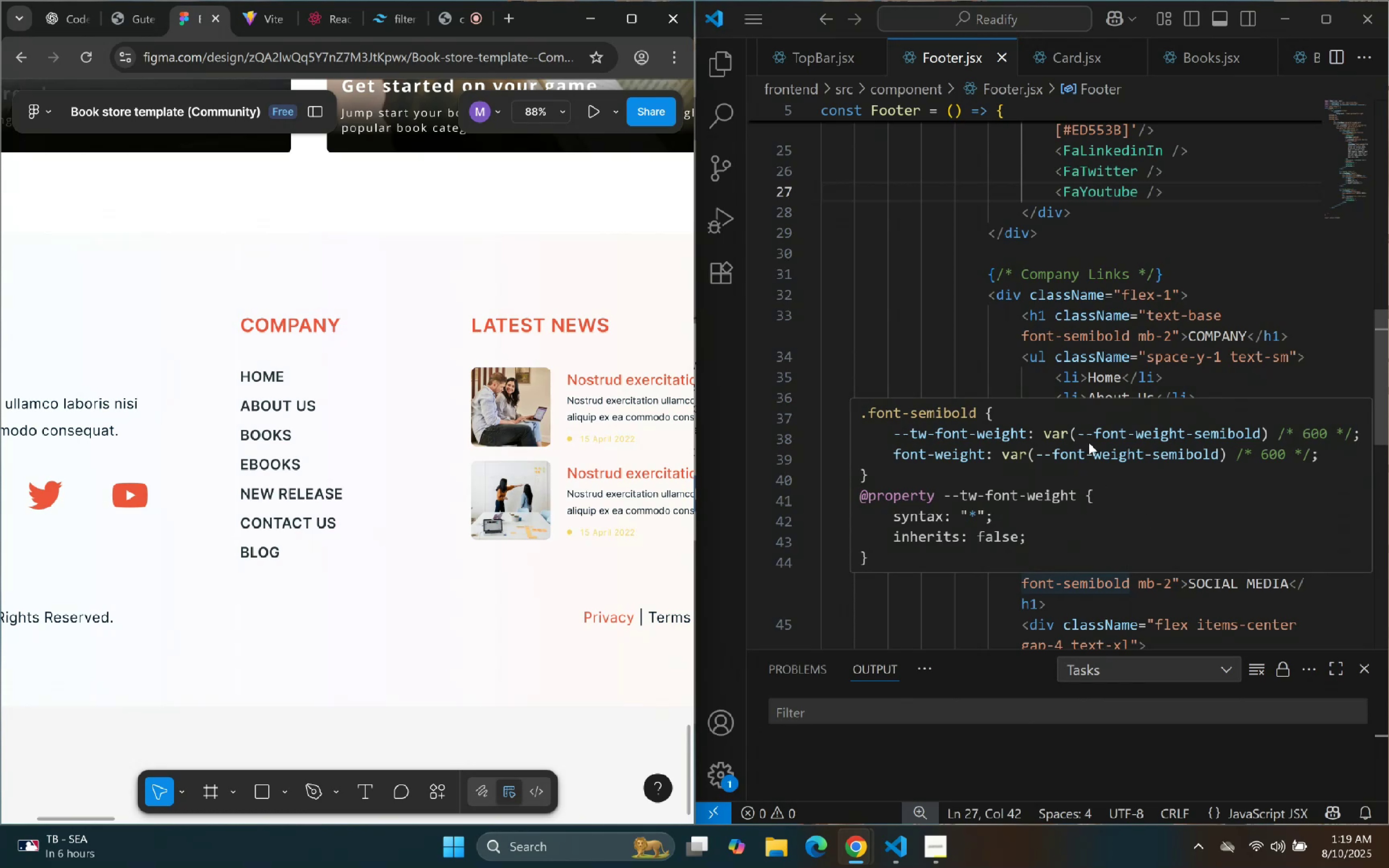 
left_click_drag(start_coordinate=[1205, 423], to_coordinate=[1089, 422])
 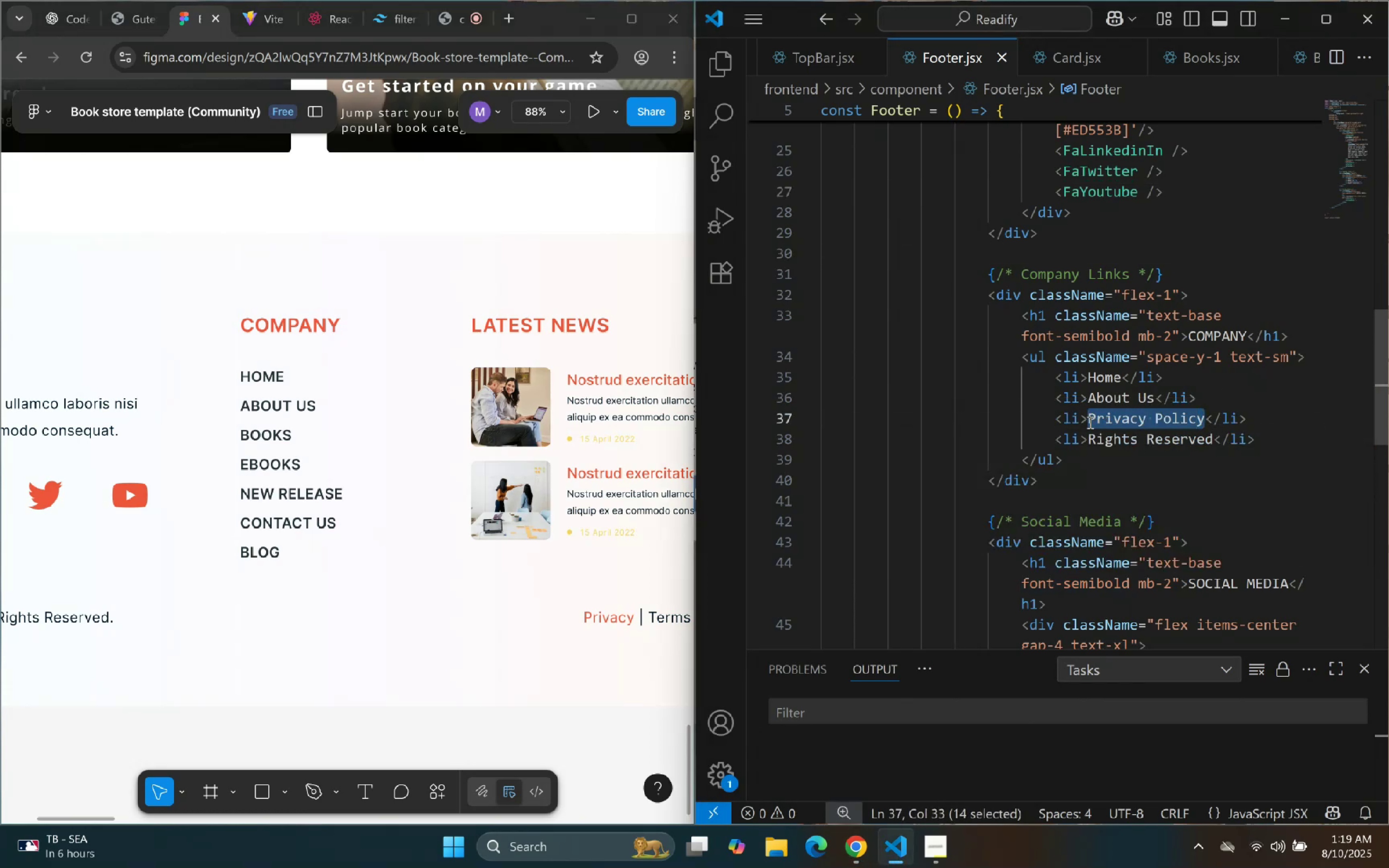 
type(Books)
 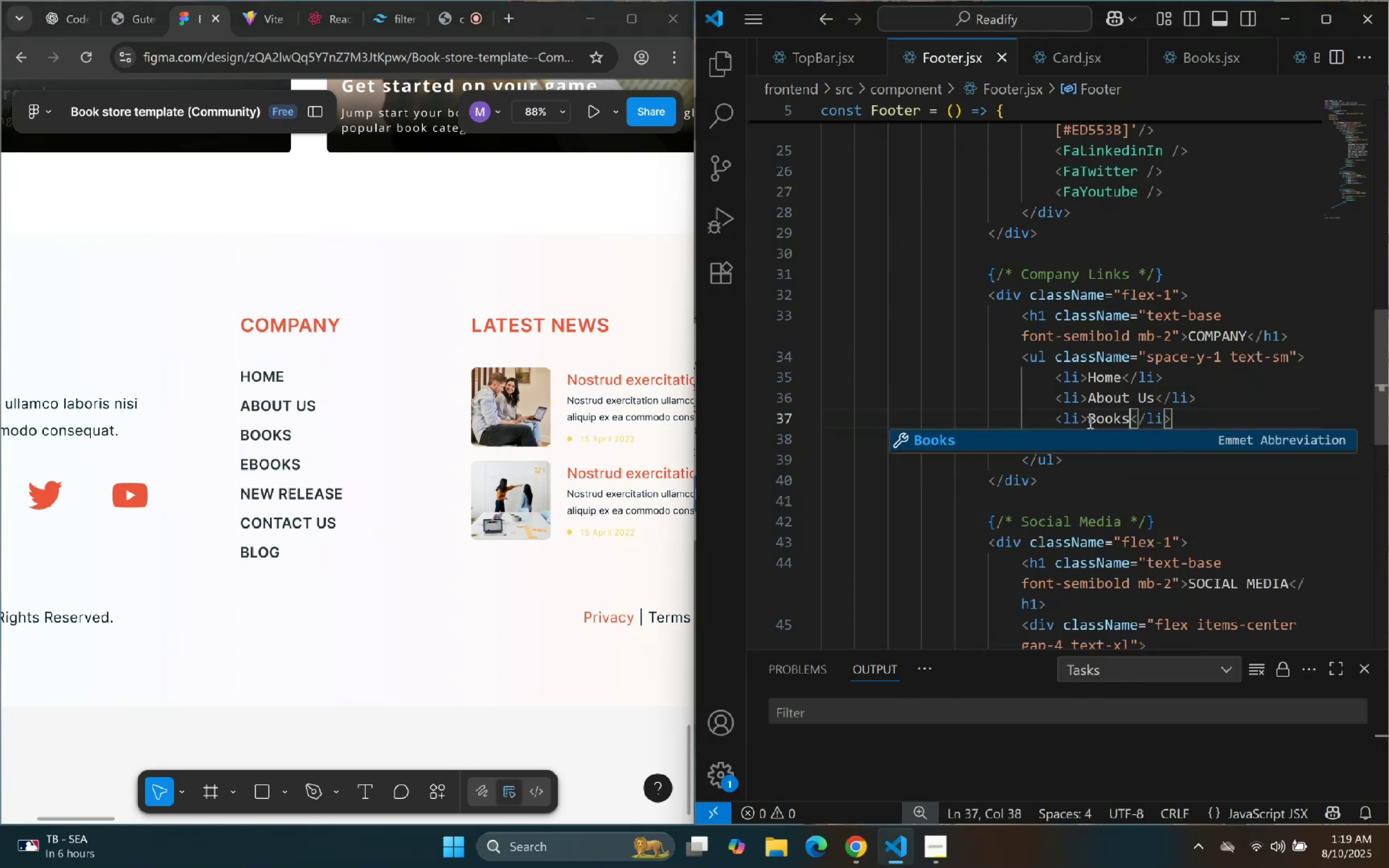 
key(ArrowRight)
 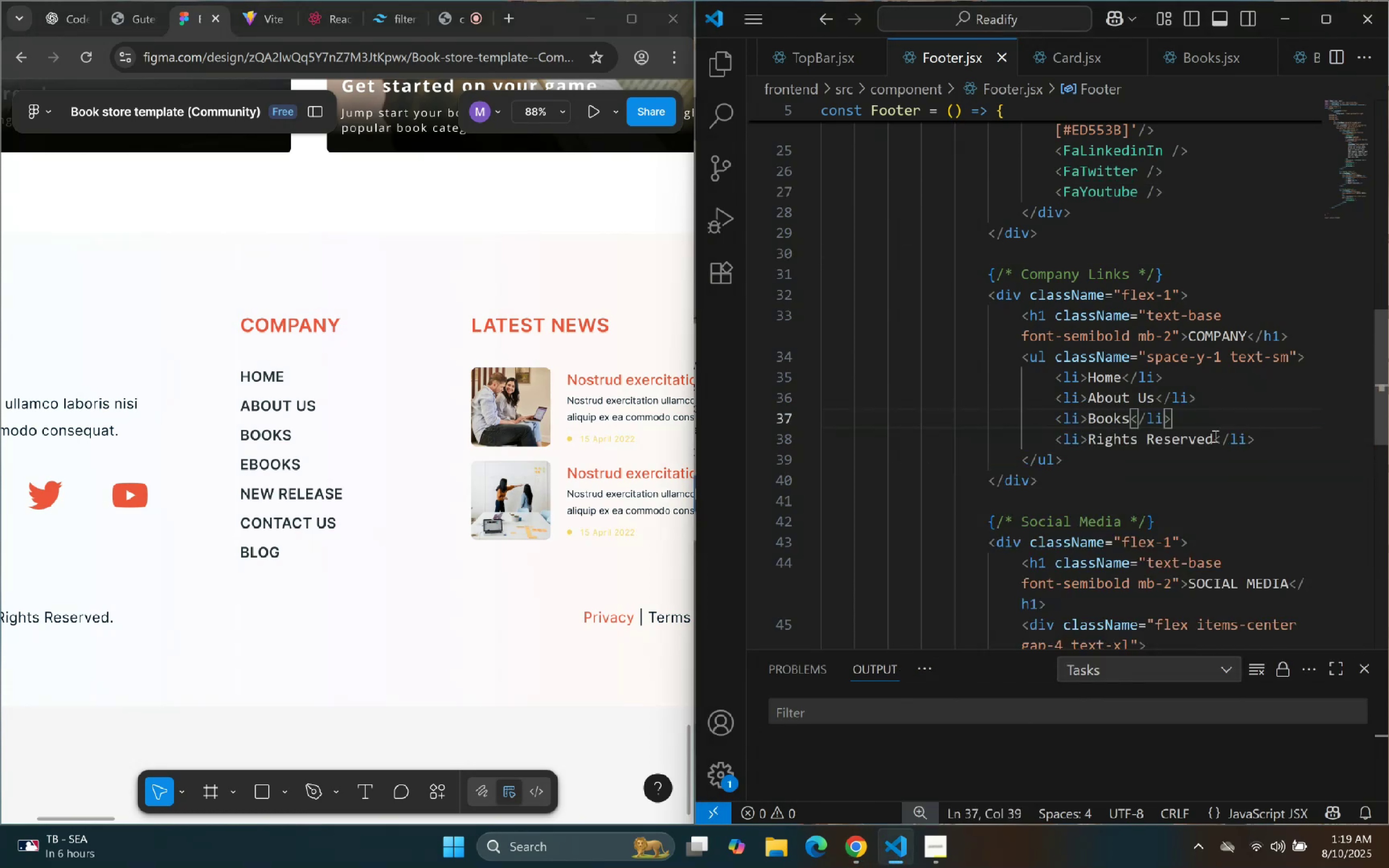 
left_click_drag(start_coordinate=[1213, 436], to_coordinate=[1089, 443])
 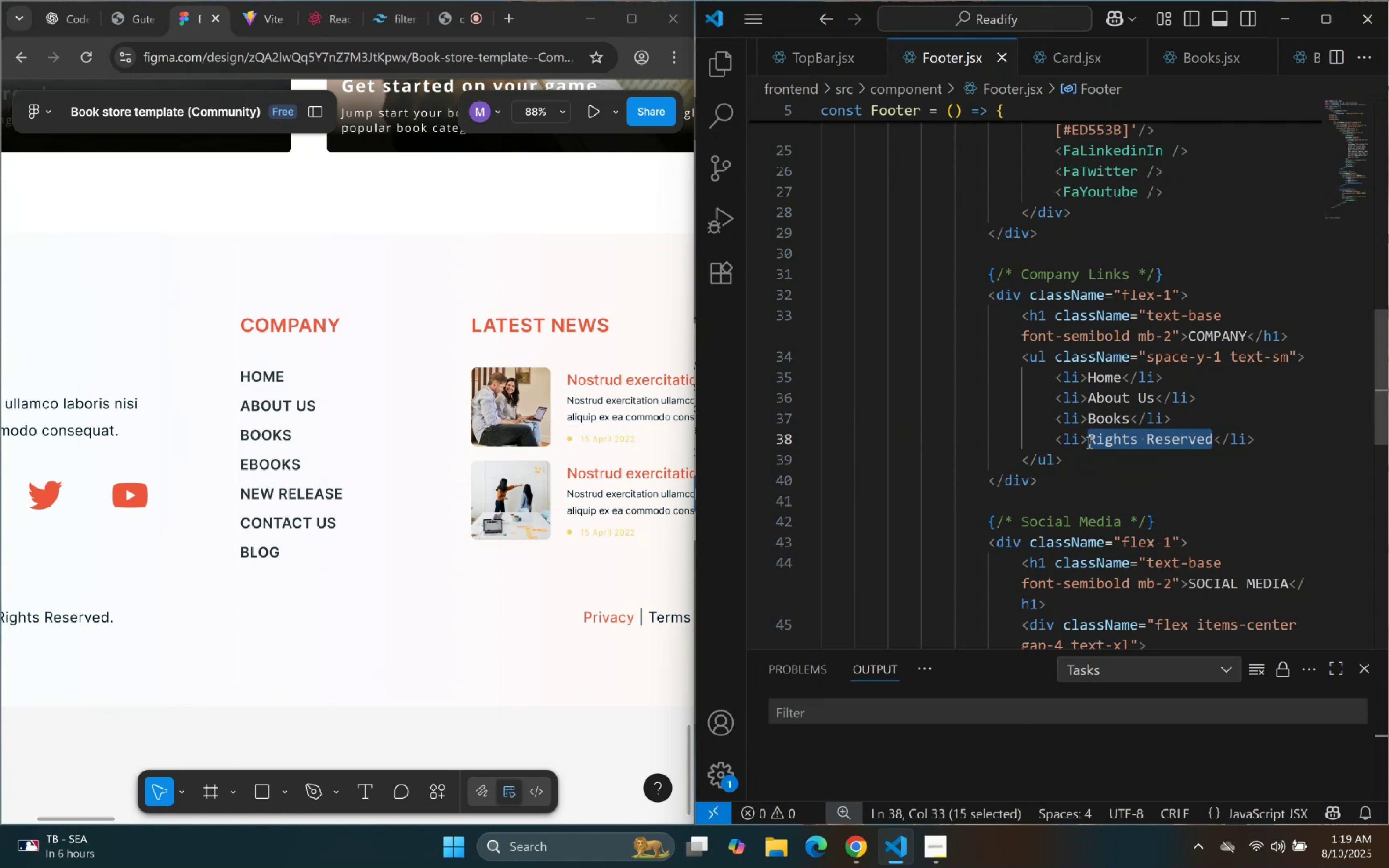 
type(EBooks)
 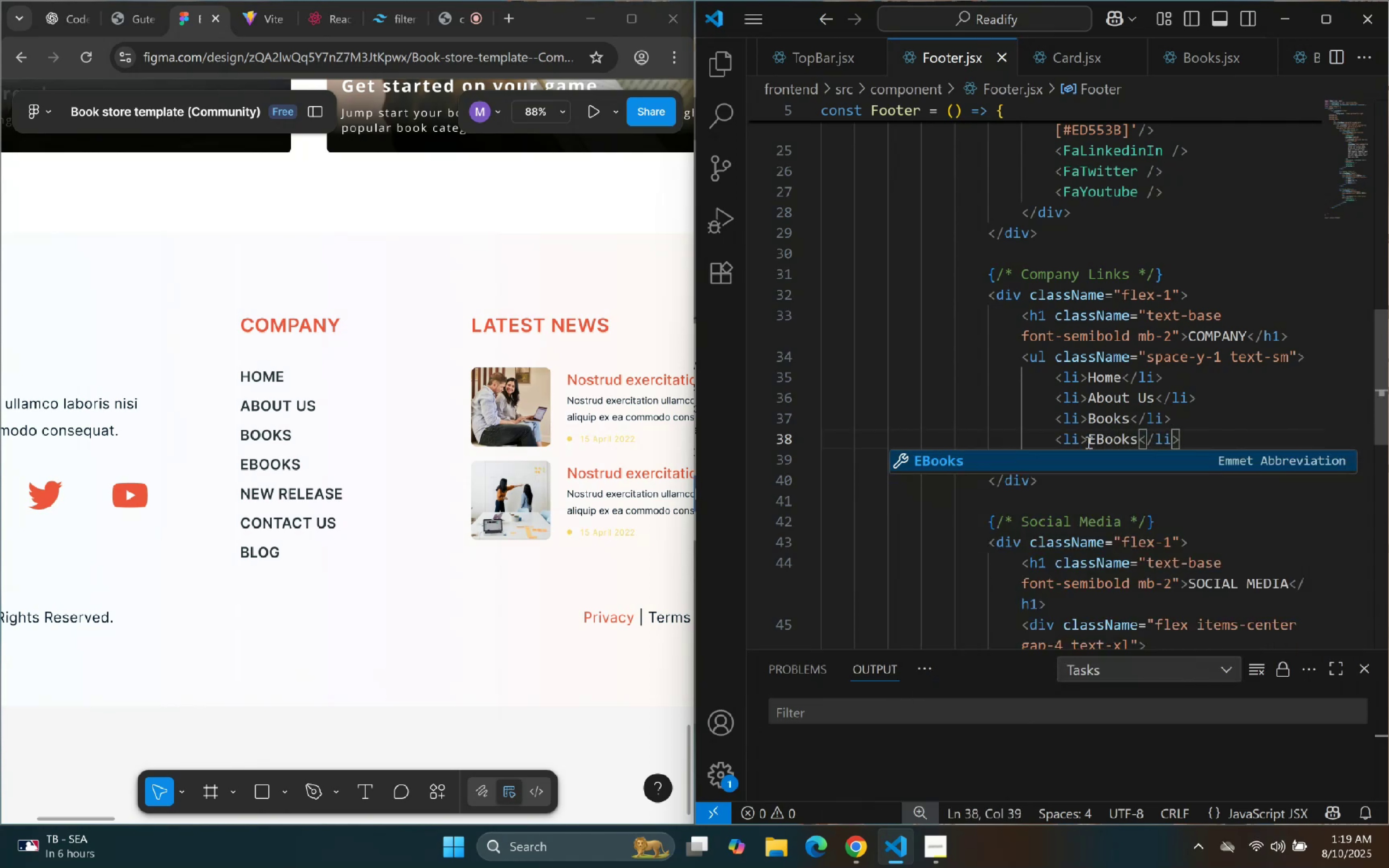 
key(ArrowUp)
 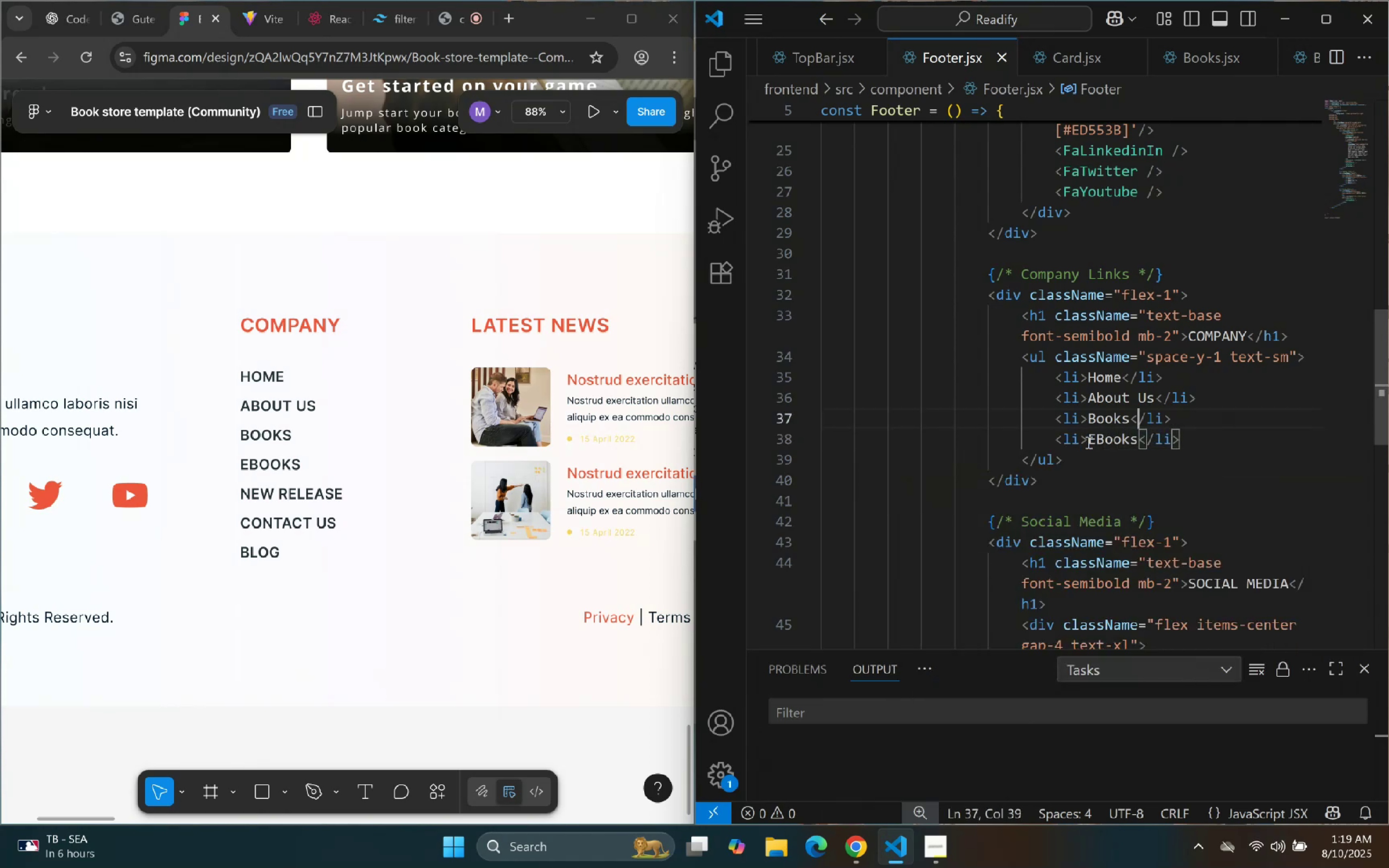 
key(ArrowUp)
 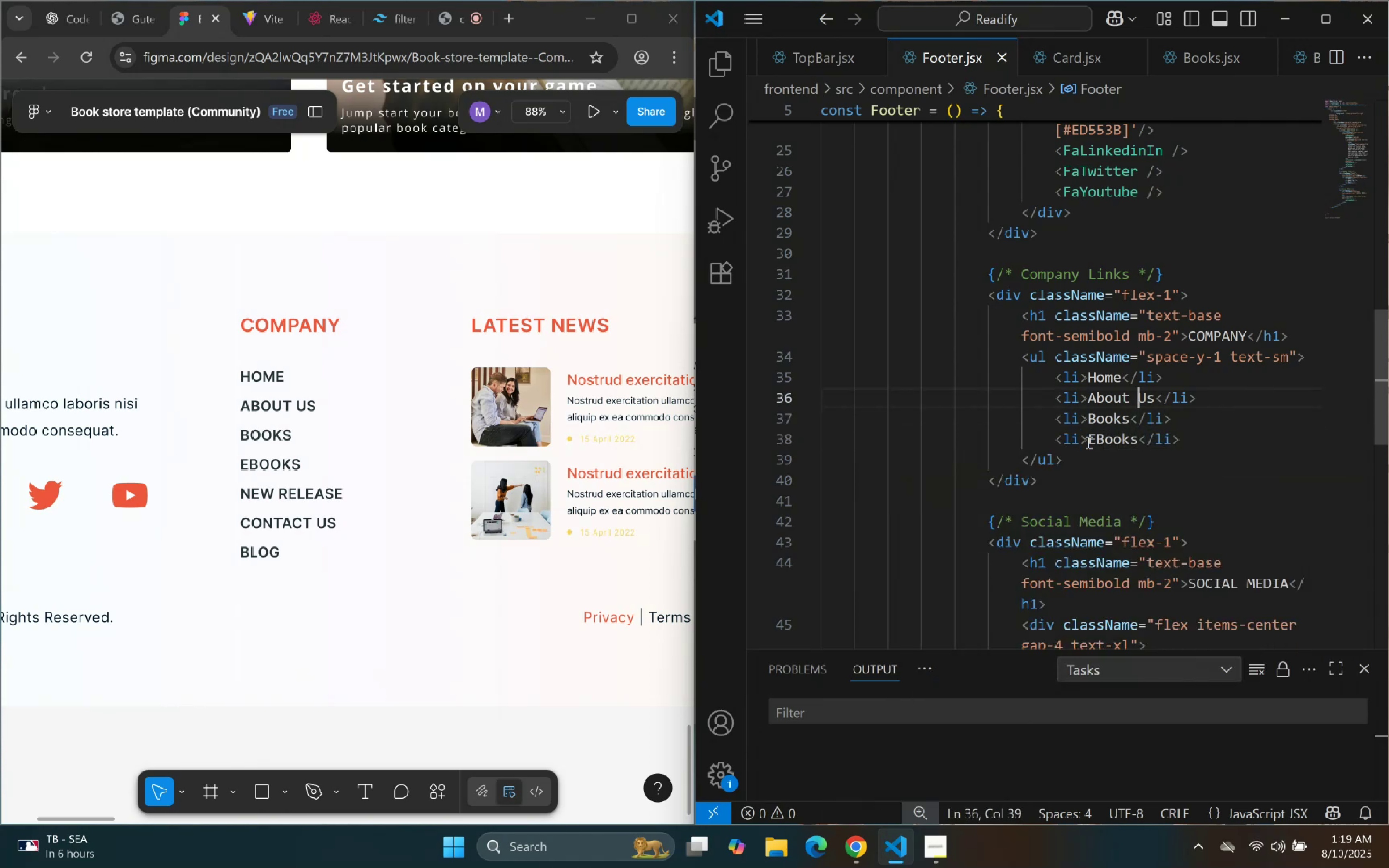 
key(ArrowUp)
 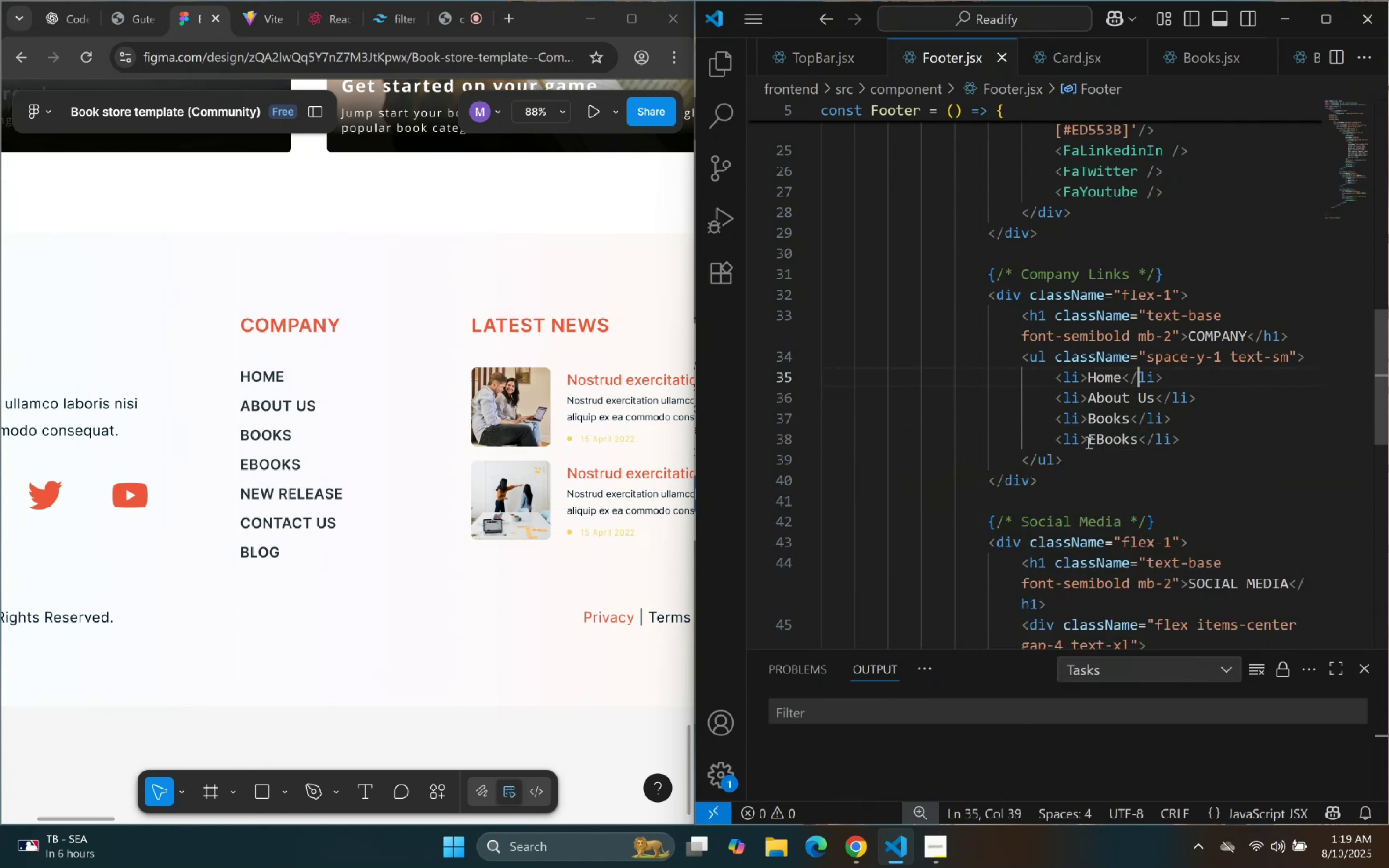 
key(ArrowLeft)
 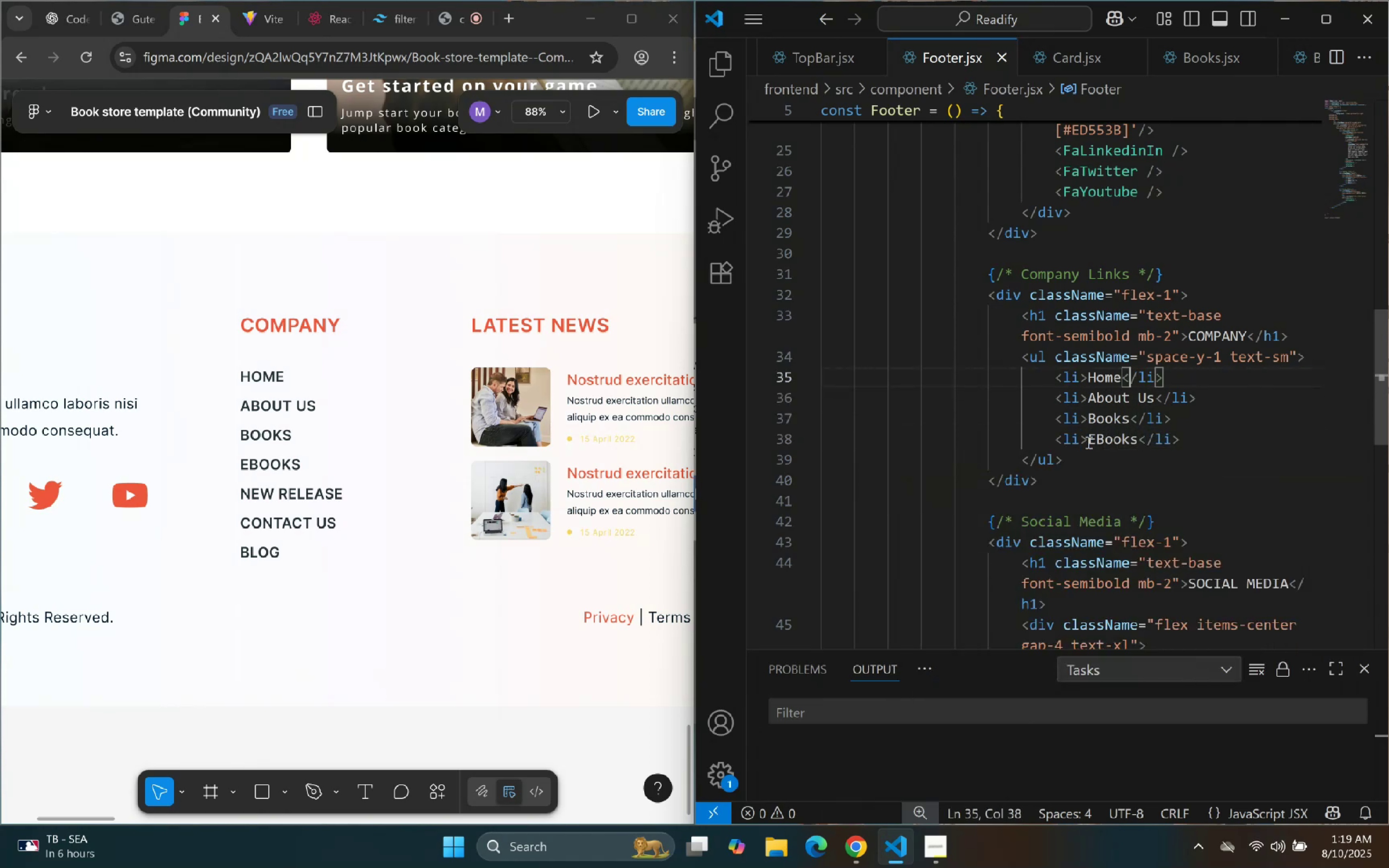 
key(ArrowLeft)
 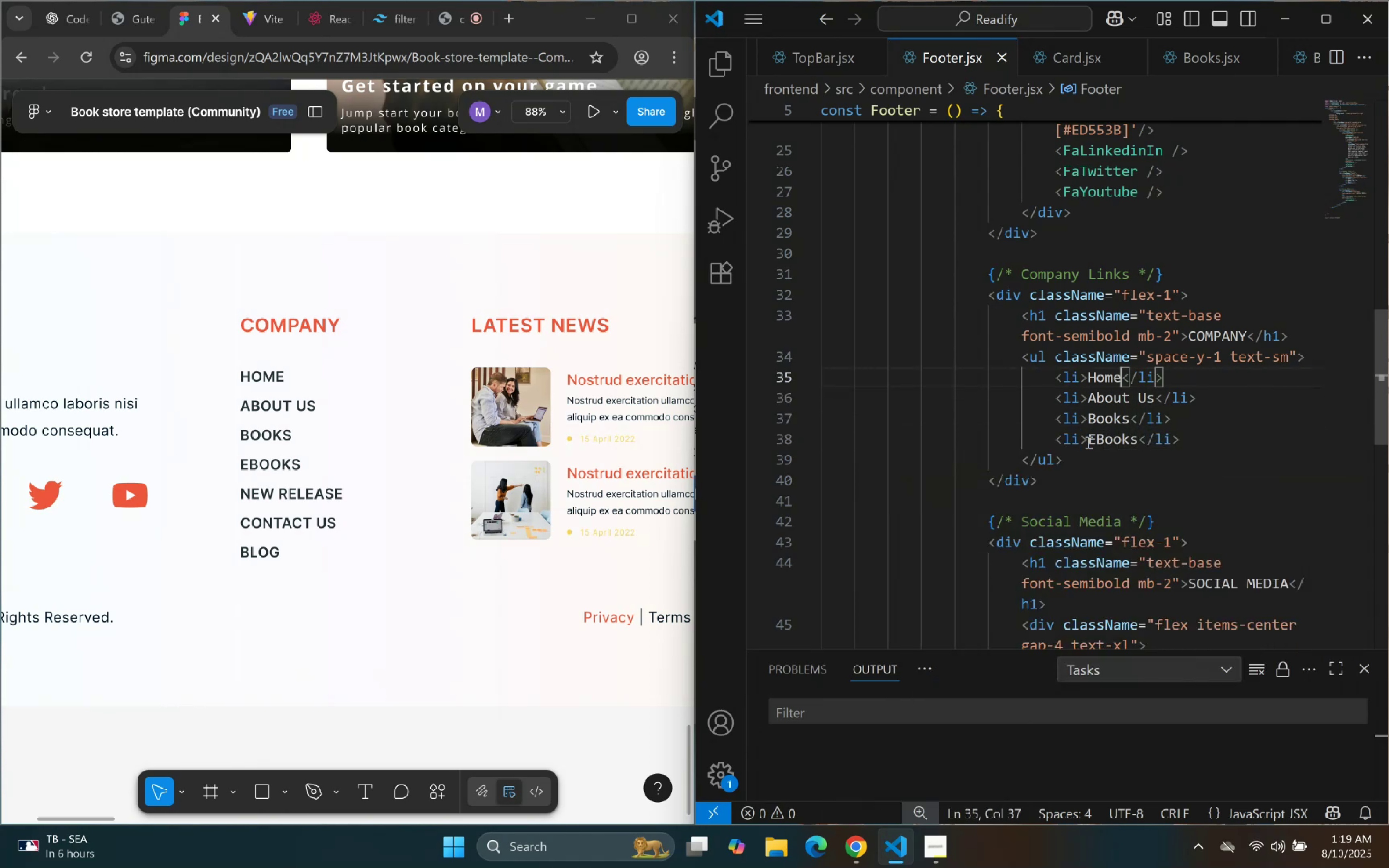 
key(Shift+ArrowLeft)
 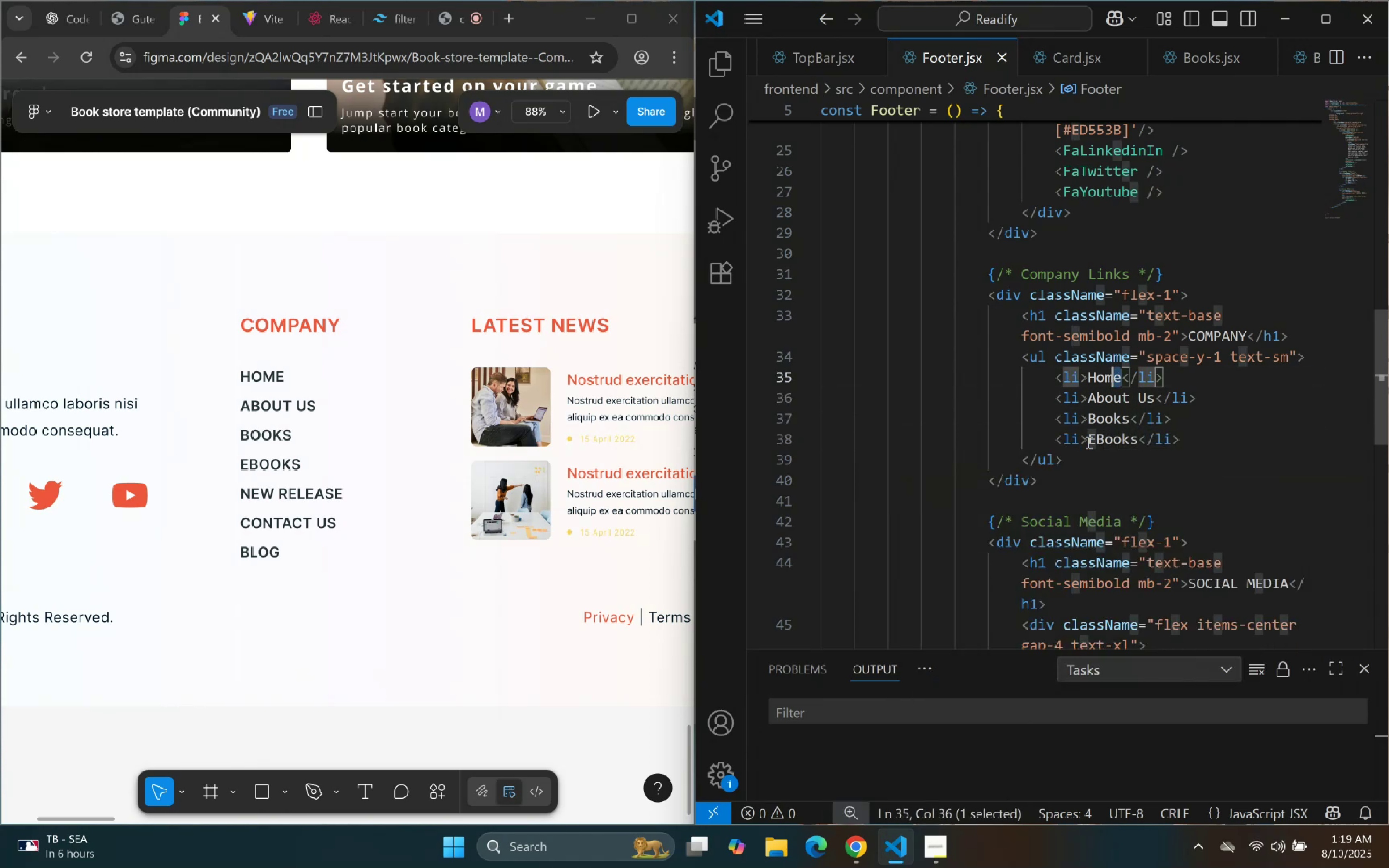 
key(Shift+ArrowLeft)
 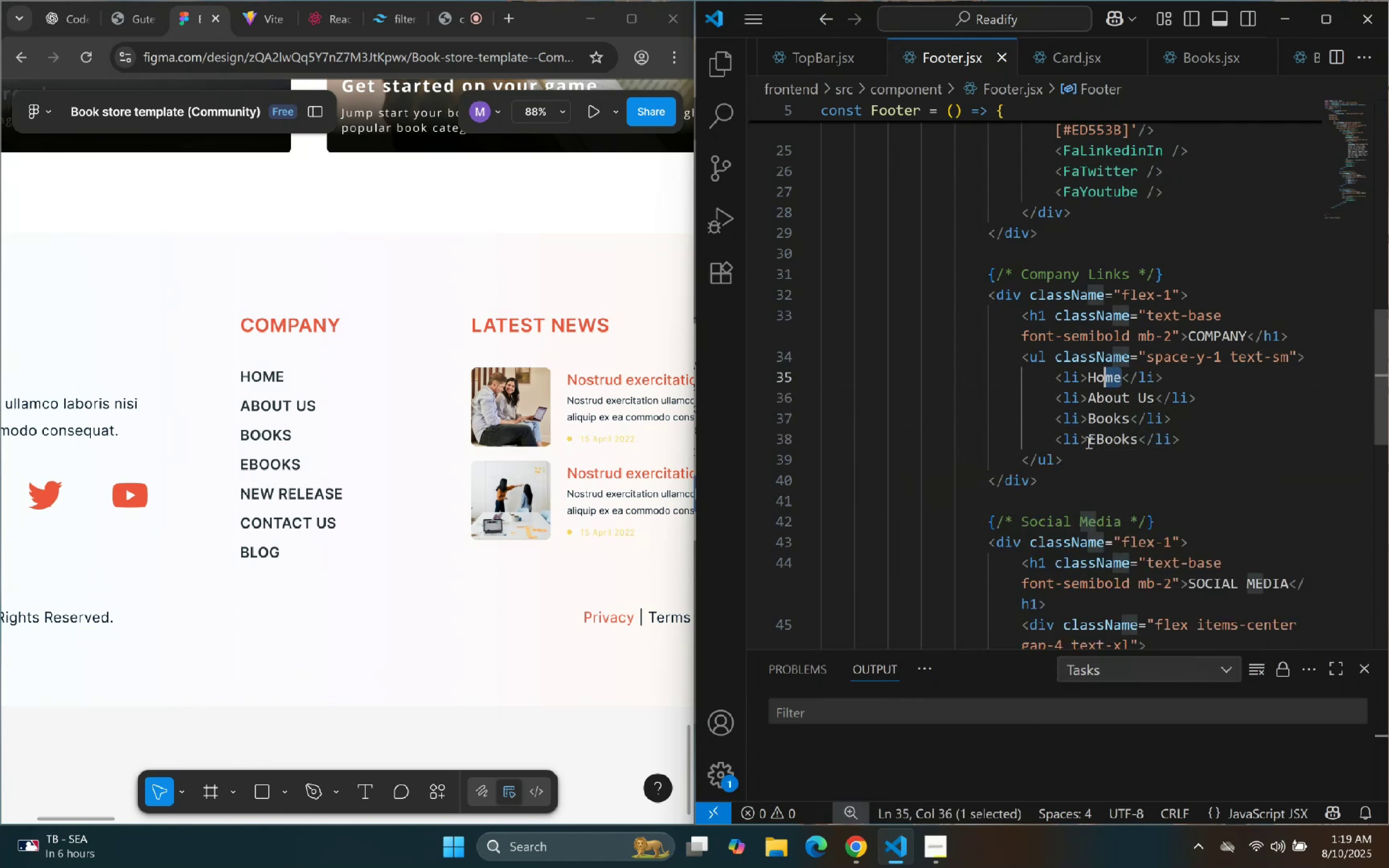 
key(Shift+ArrowLeft)
 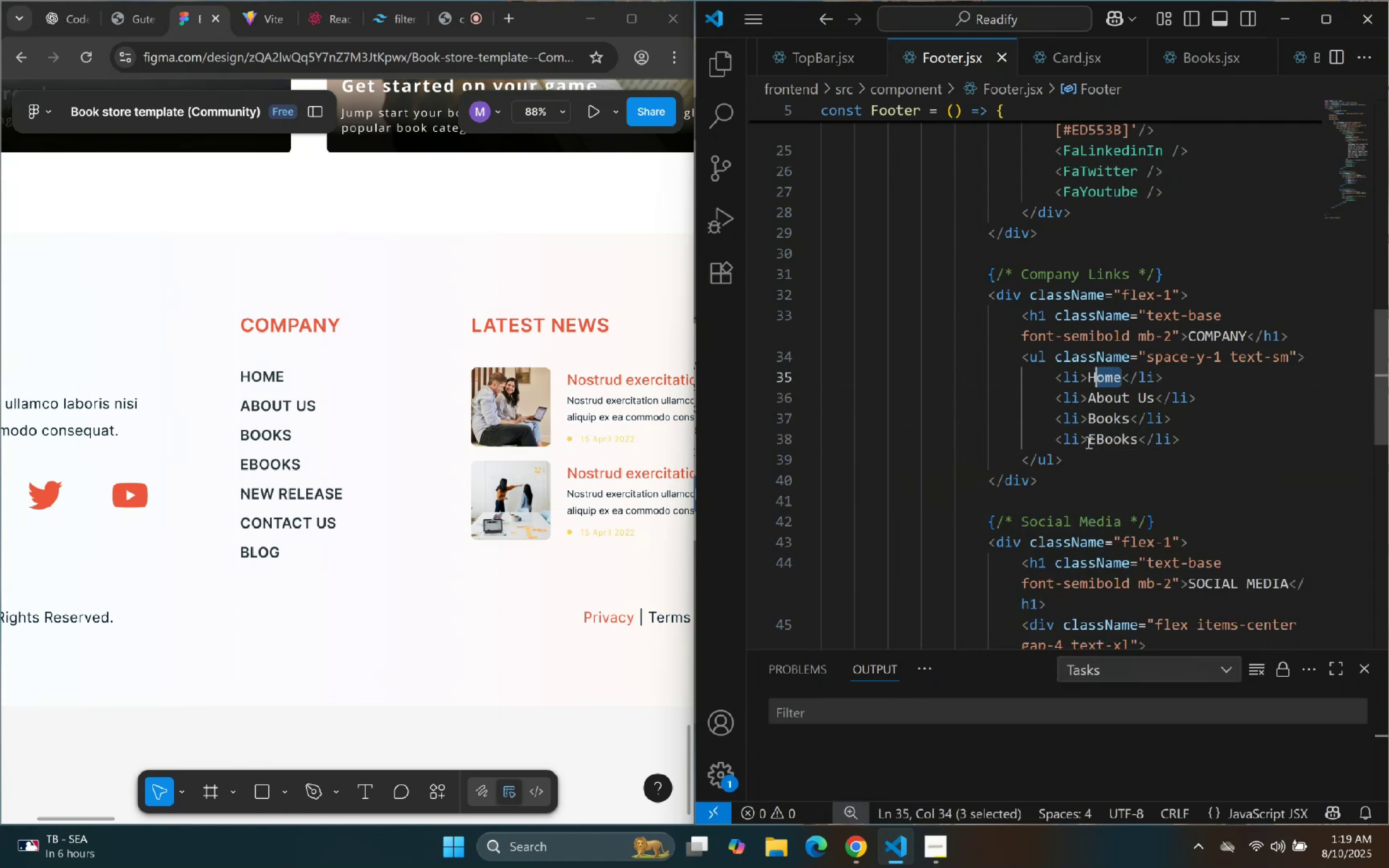 
type(OME)
 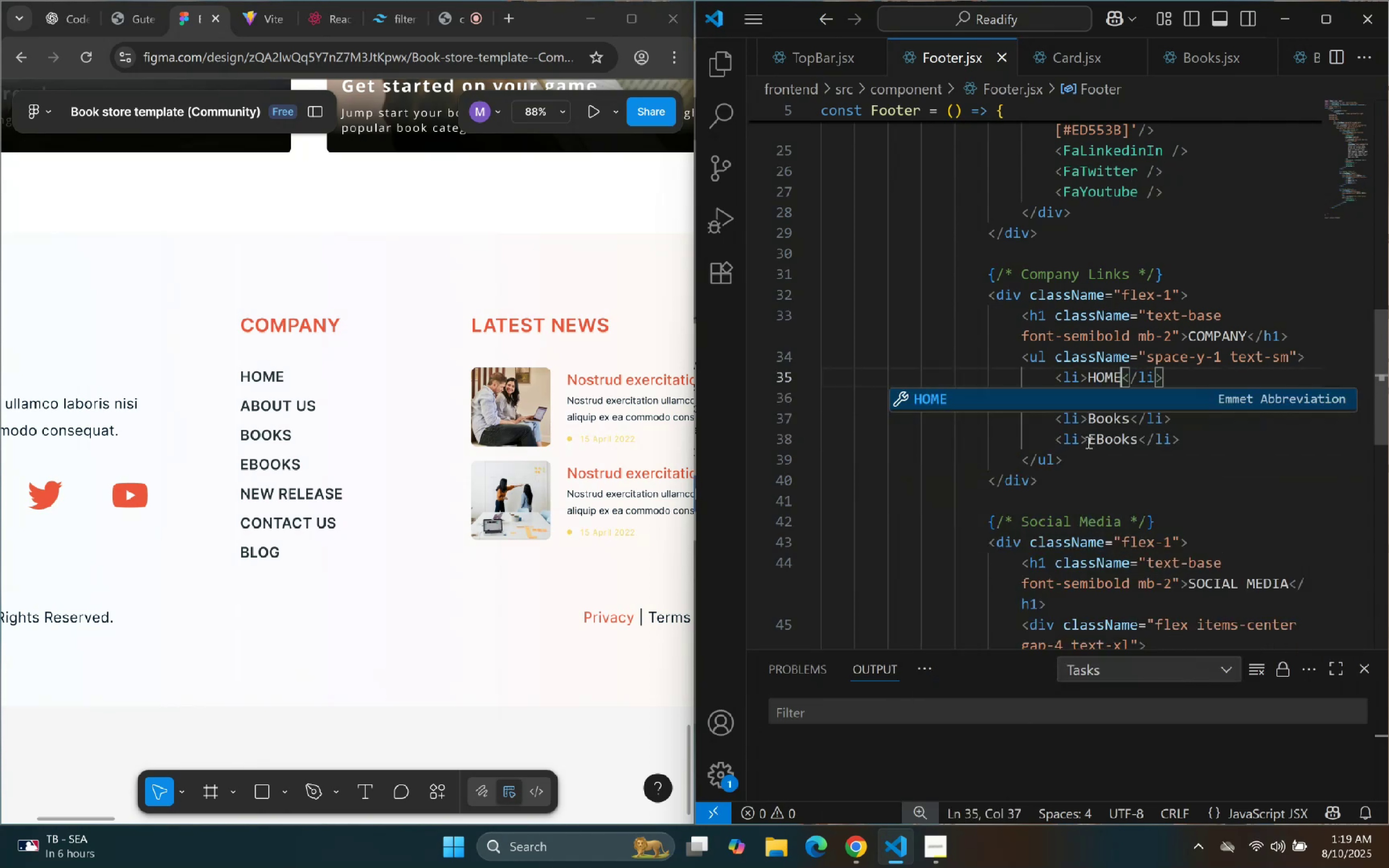 
key(ArrowRight)
 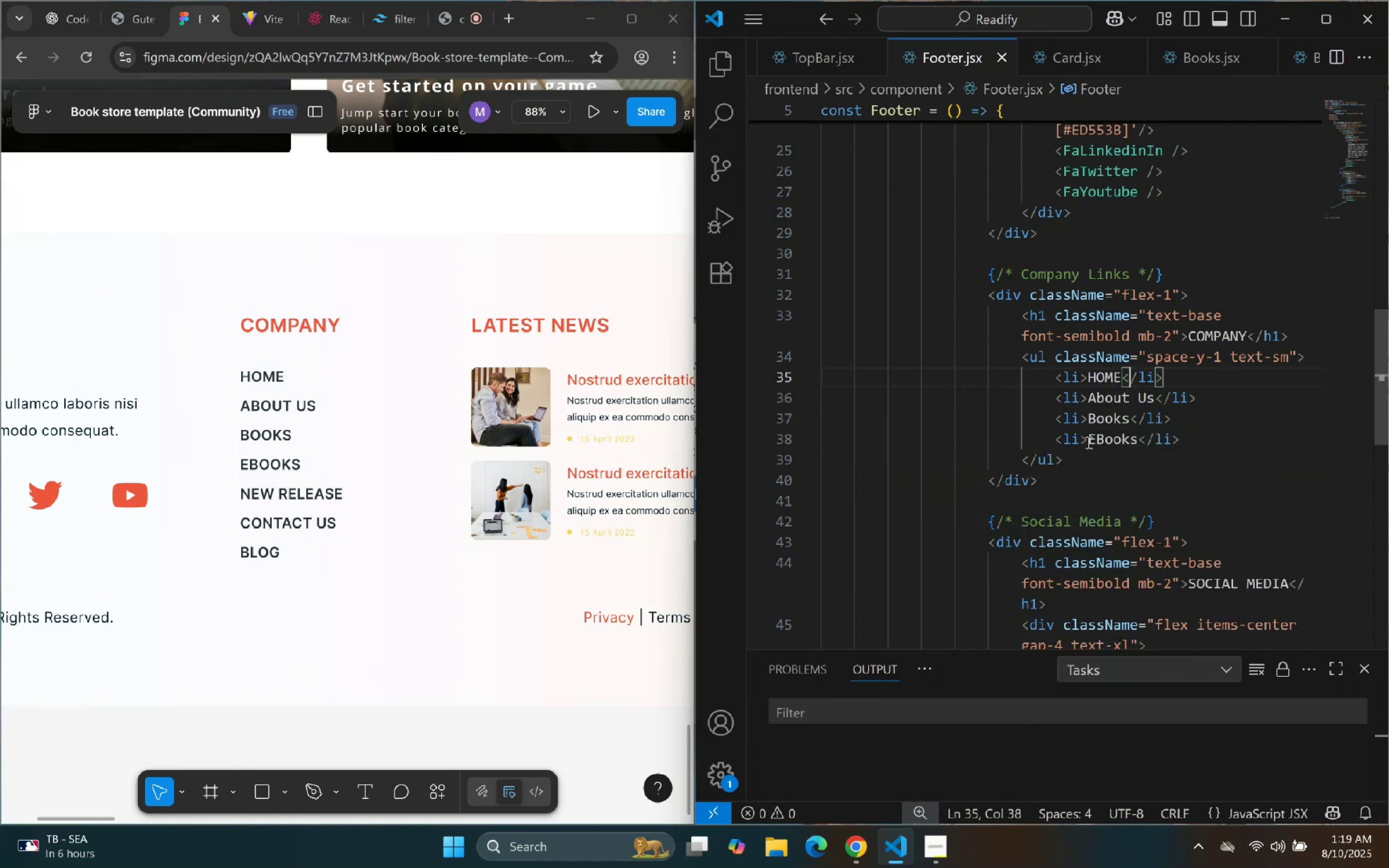 
key(ArrowDown)
 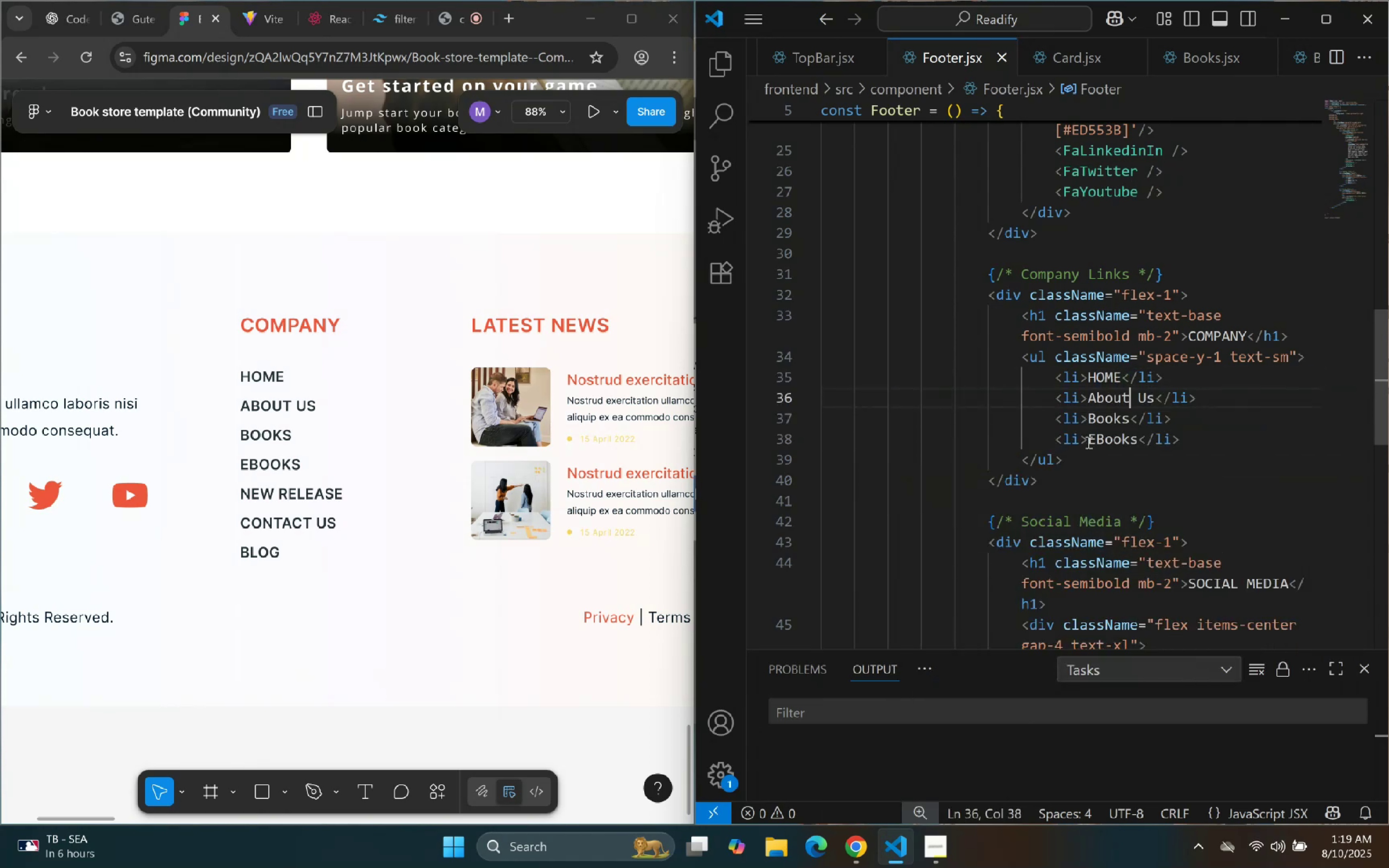 
key(ArrowRight)
 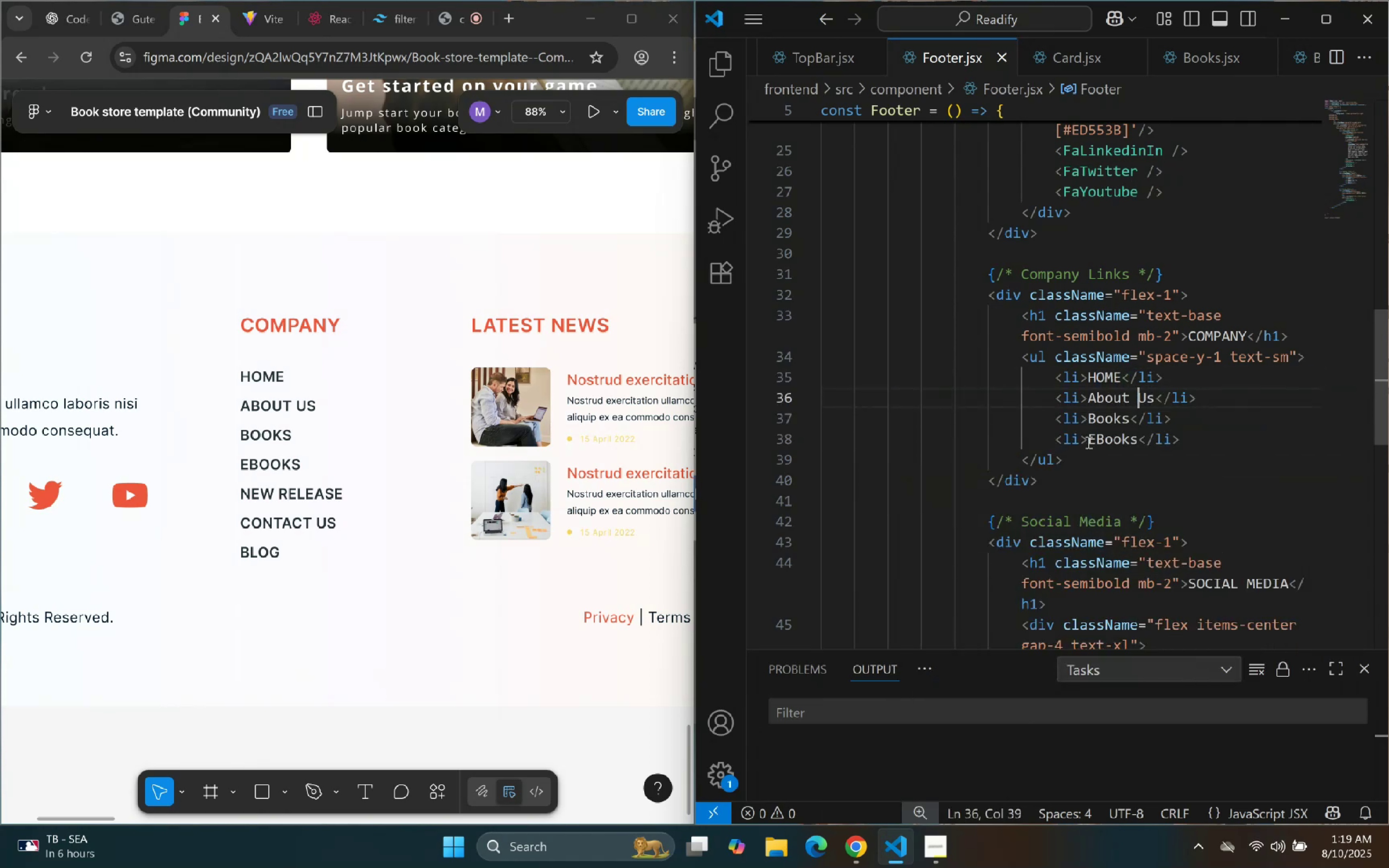 
key(ArrowRight)
 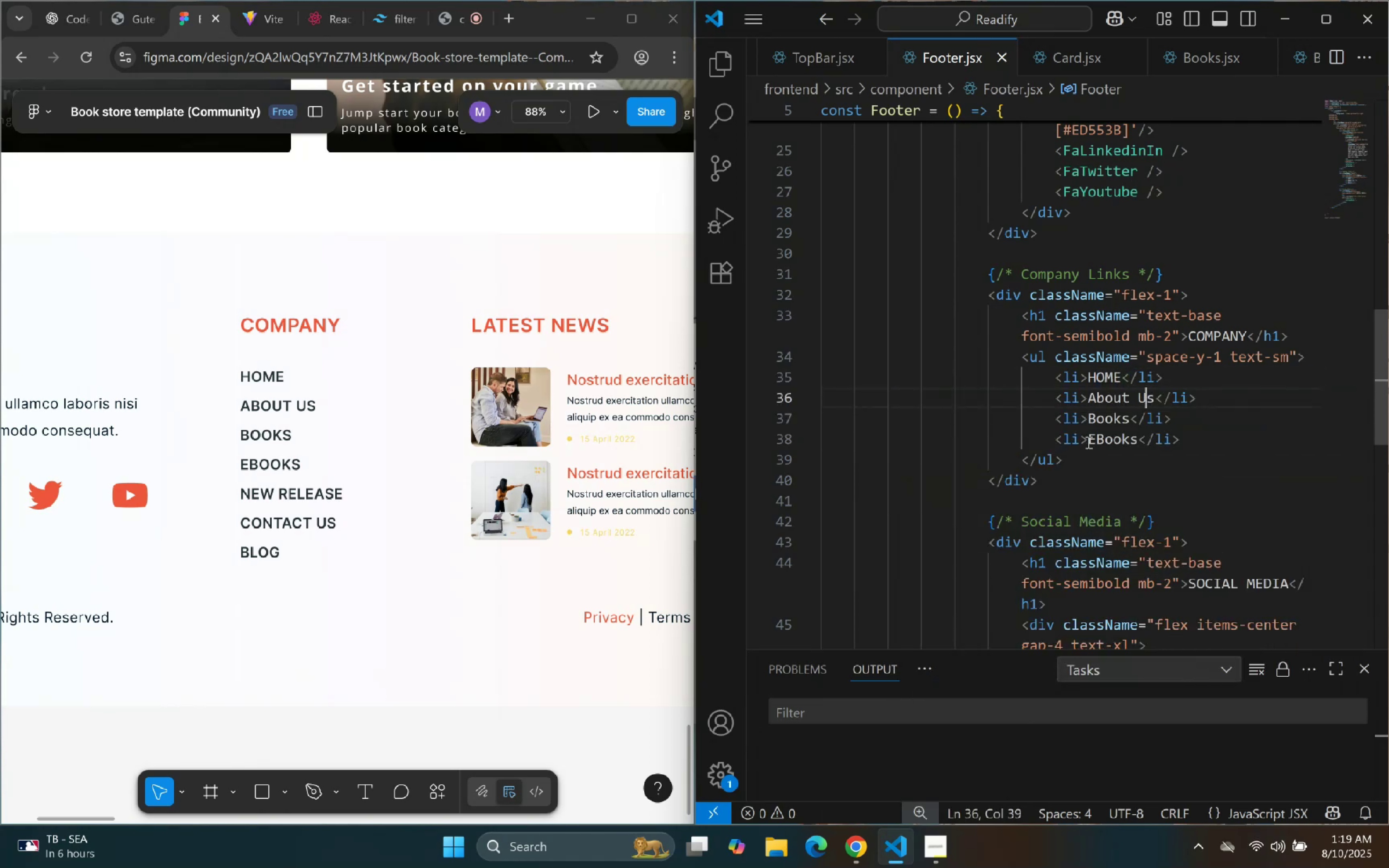 
key(ArrowRight)
 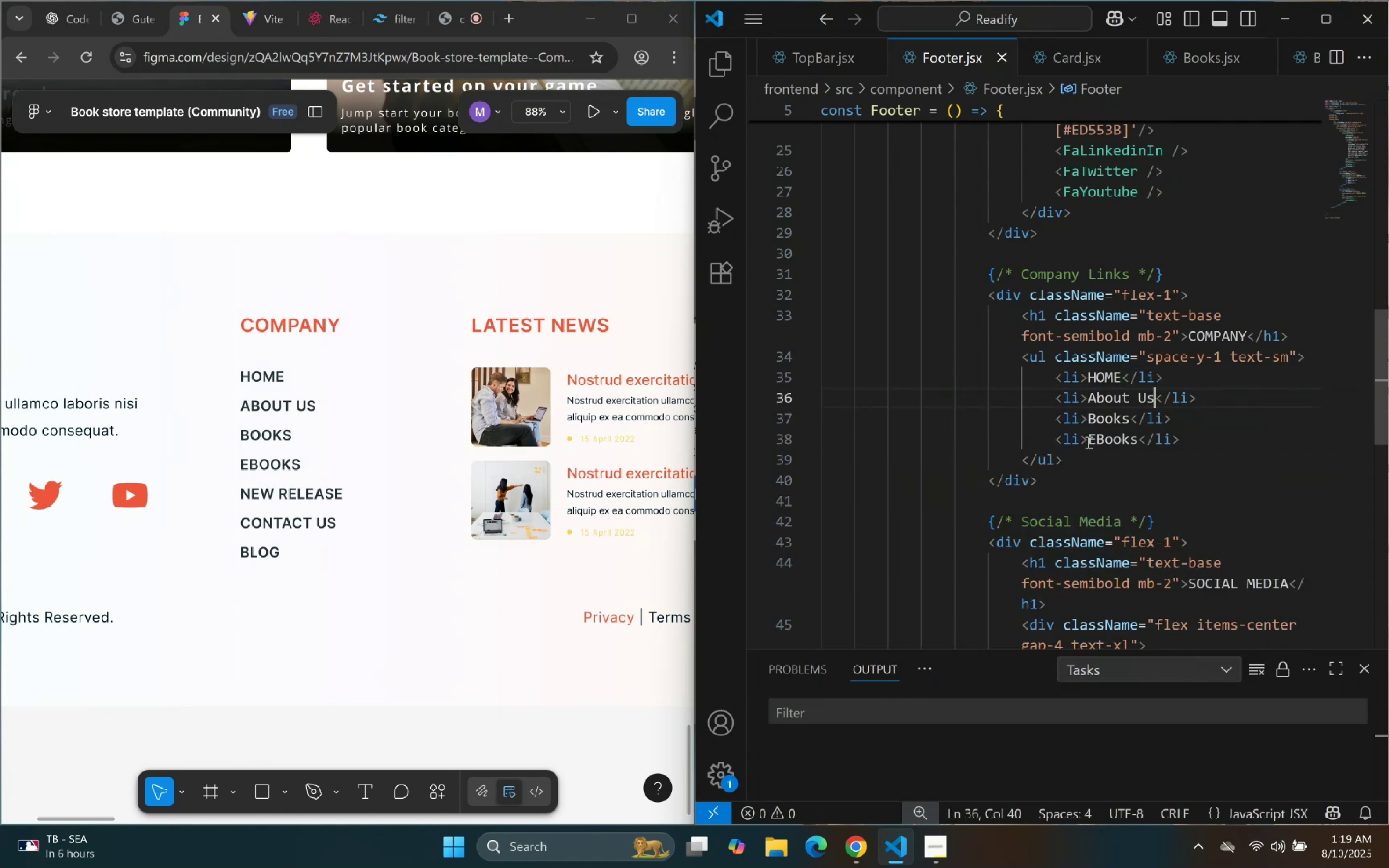 
hold_key(key=ArrowLeft, duration=0.67)
 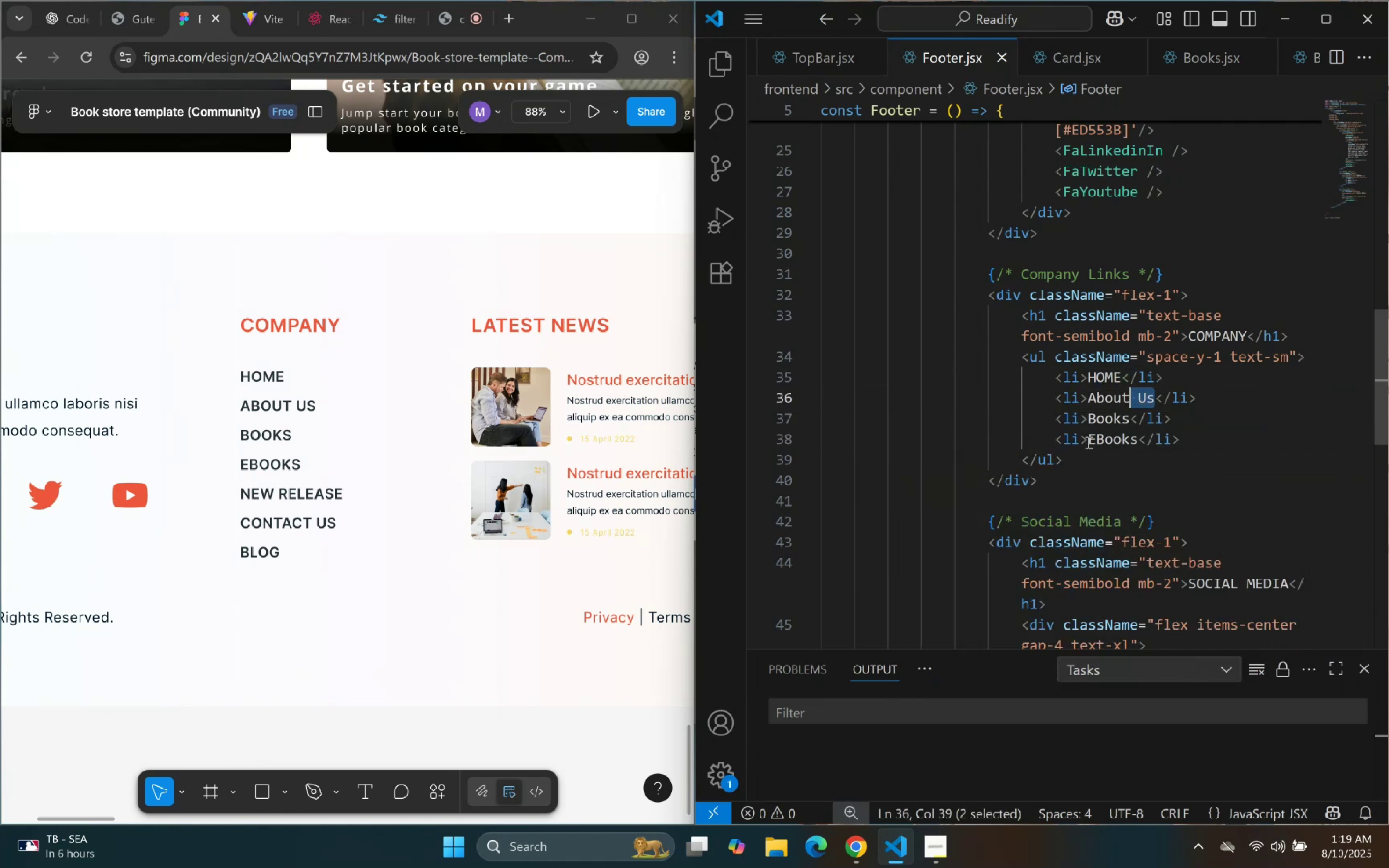 
key(Shift+ArrowLeft)
 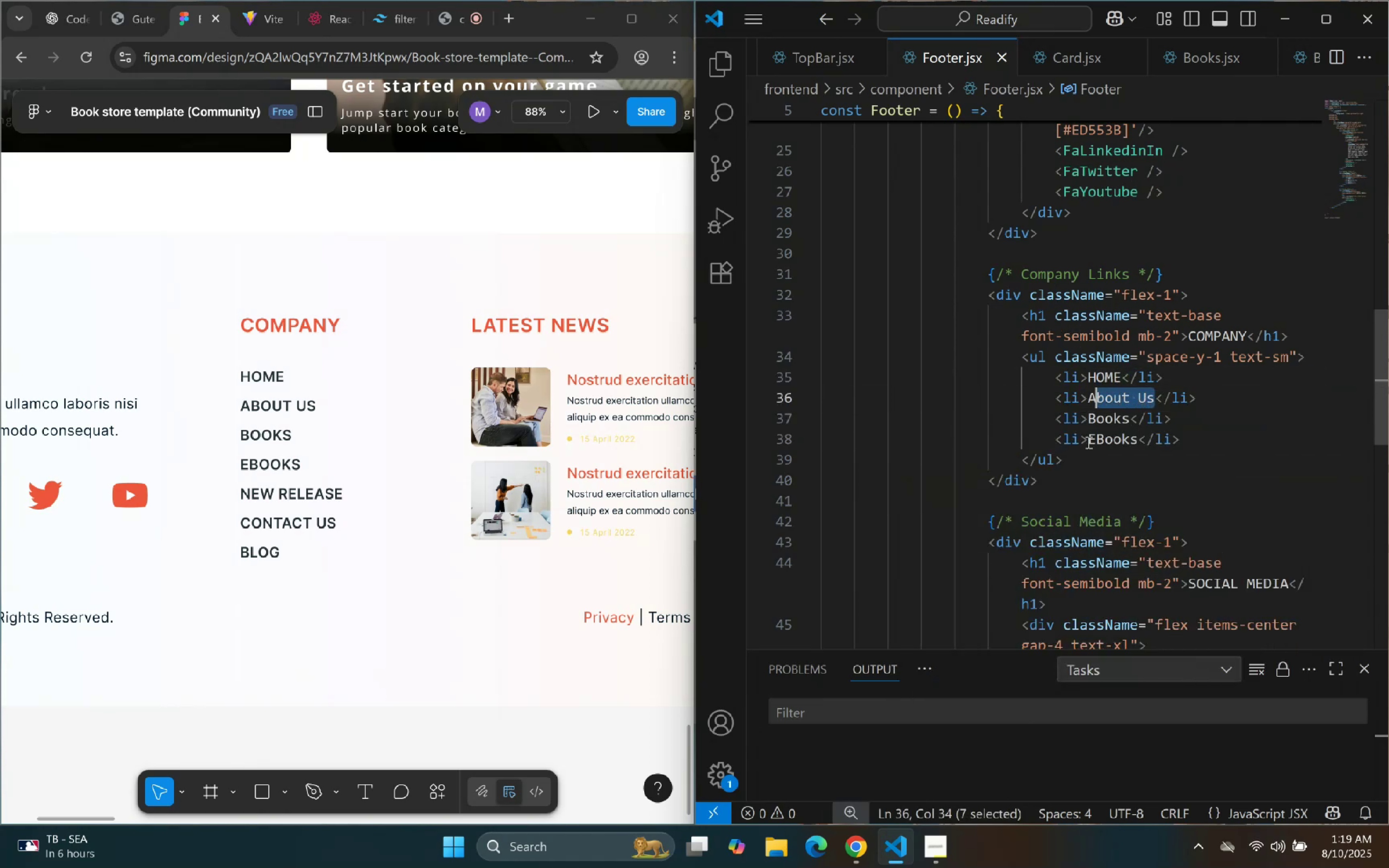 
type(BOUT US)
 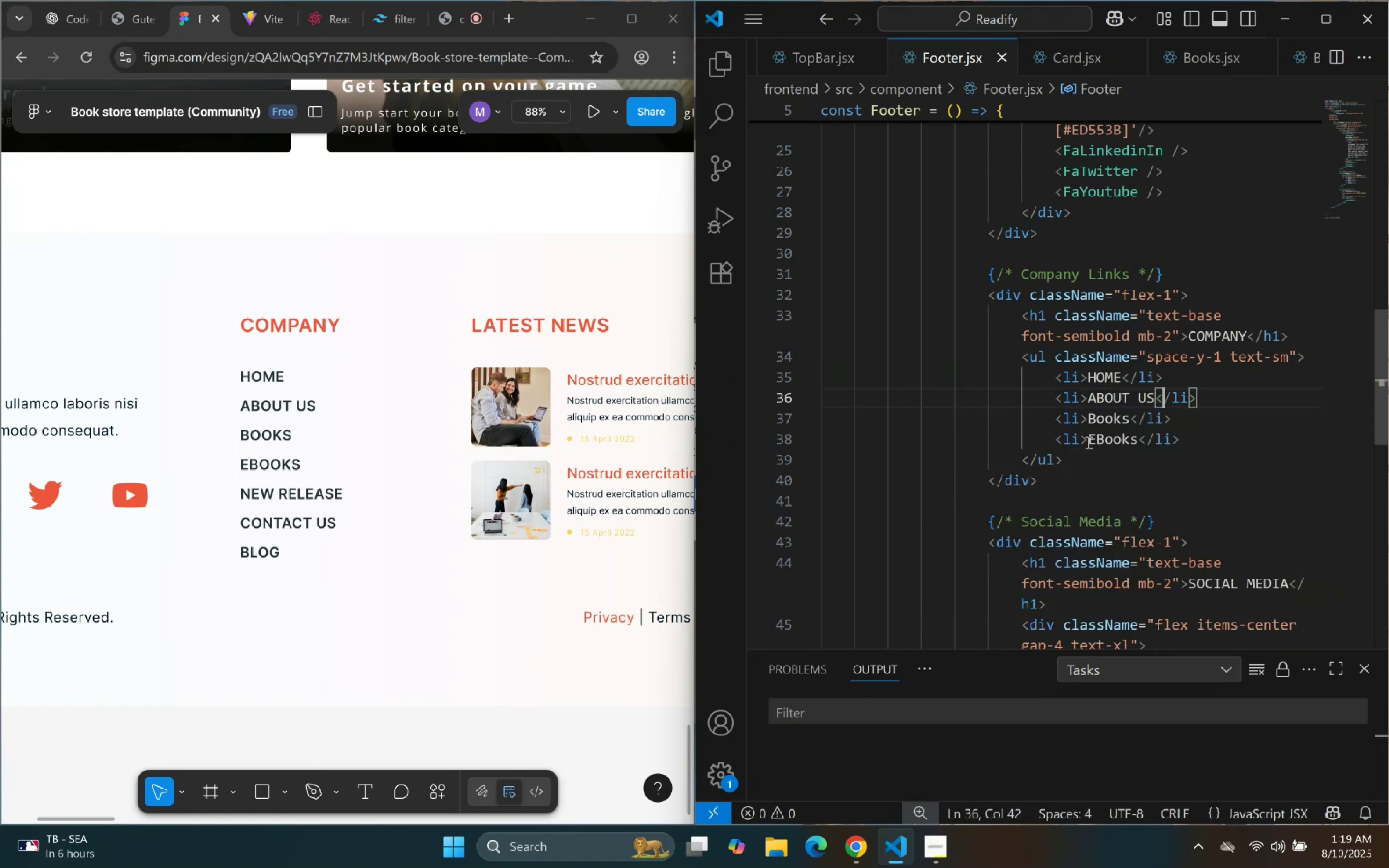 
 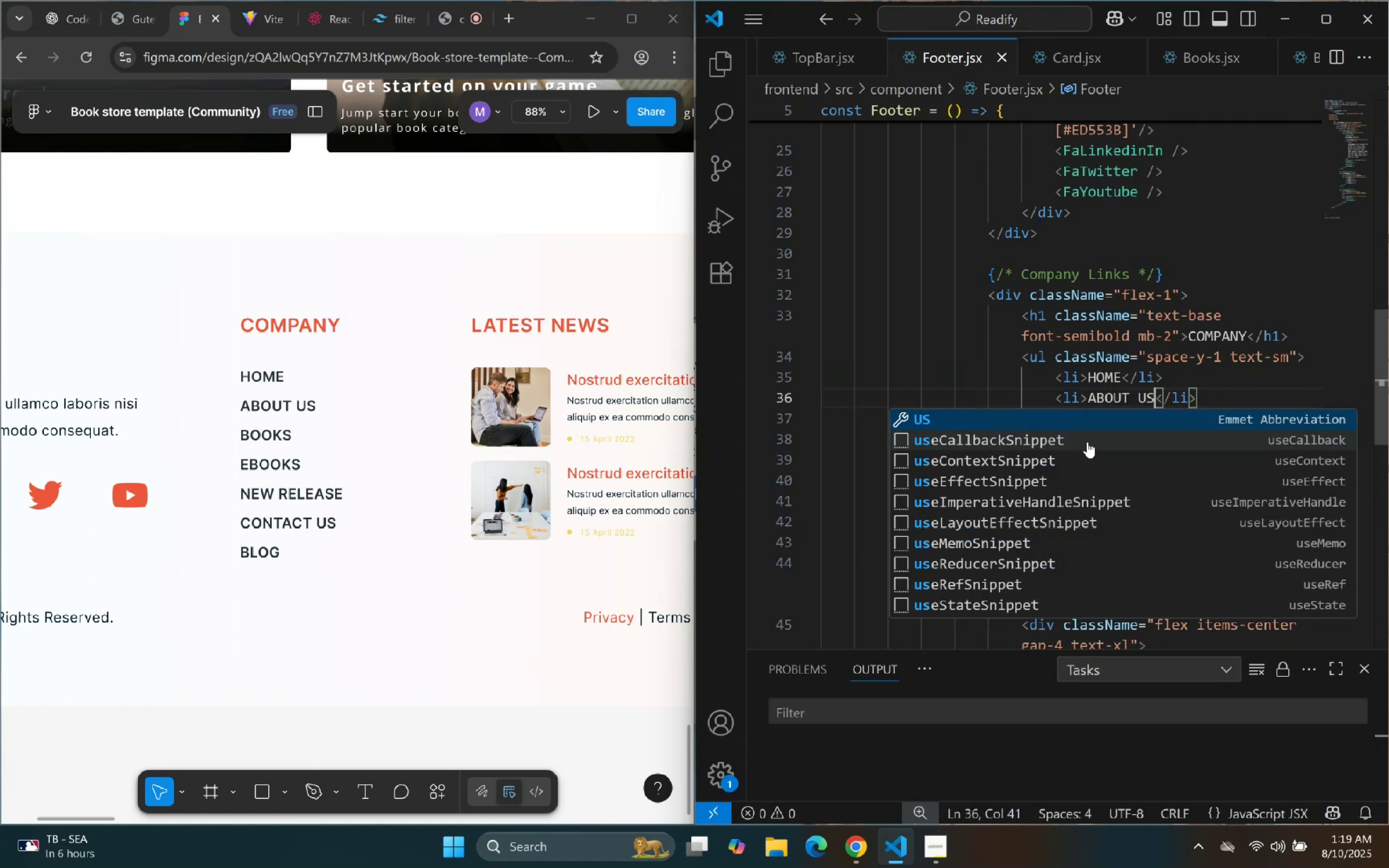 
key(ArrowRight)
 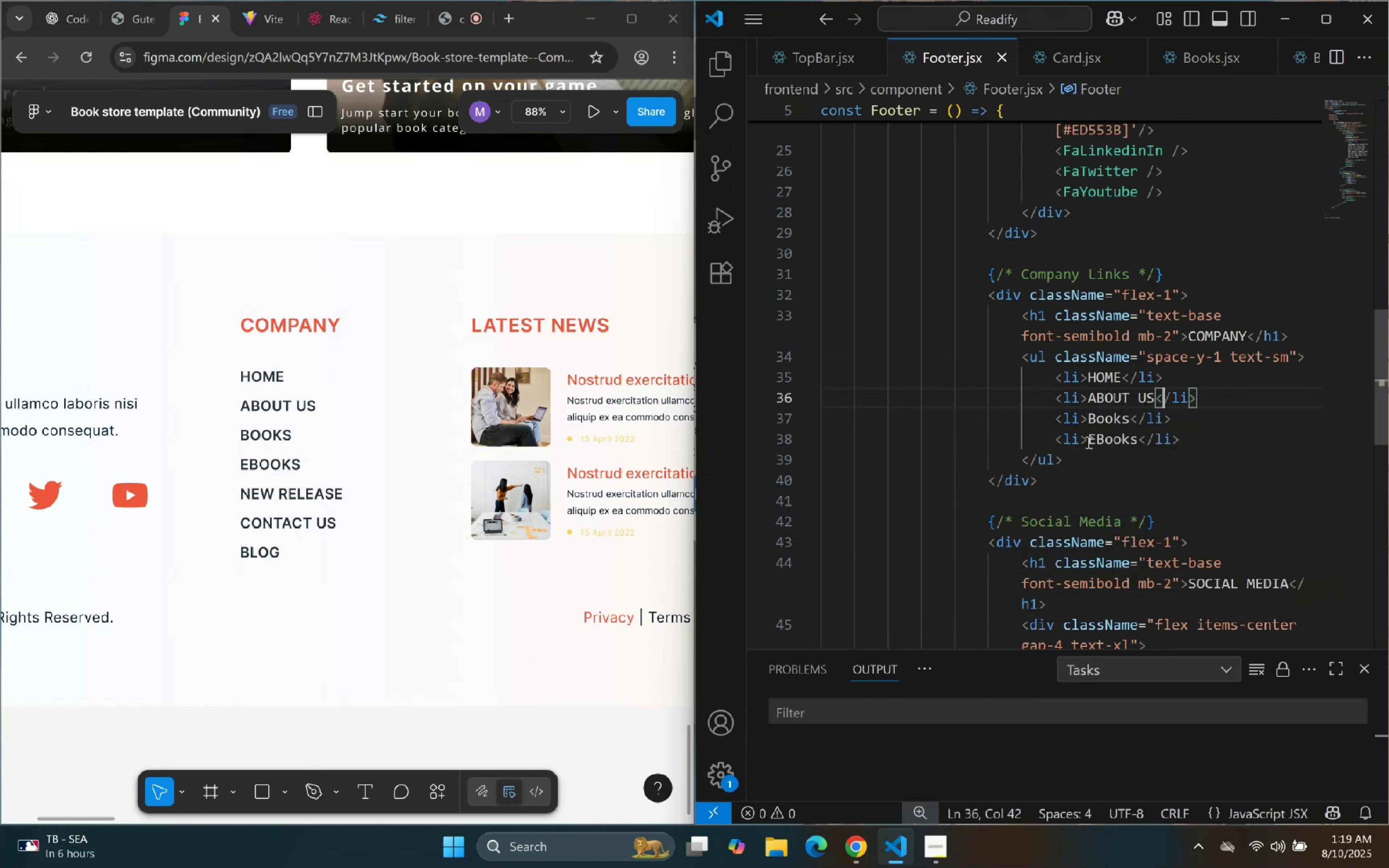 
key(ArrowDown)
 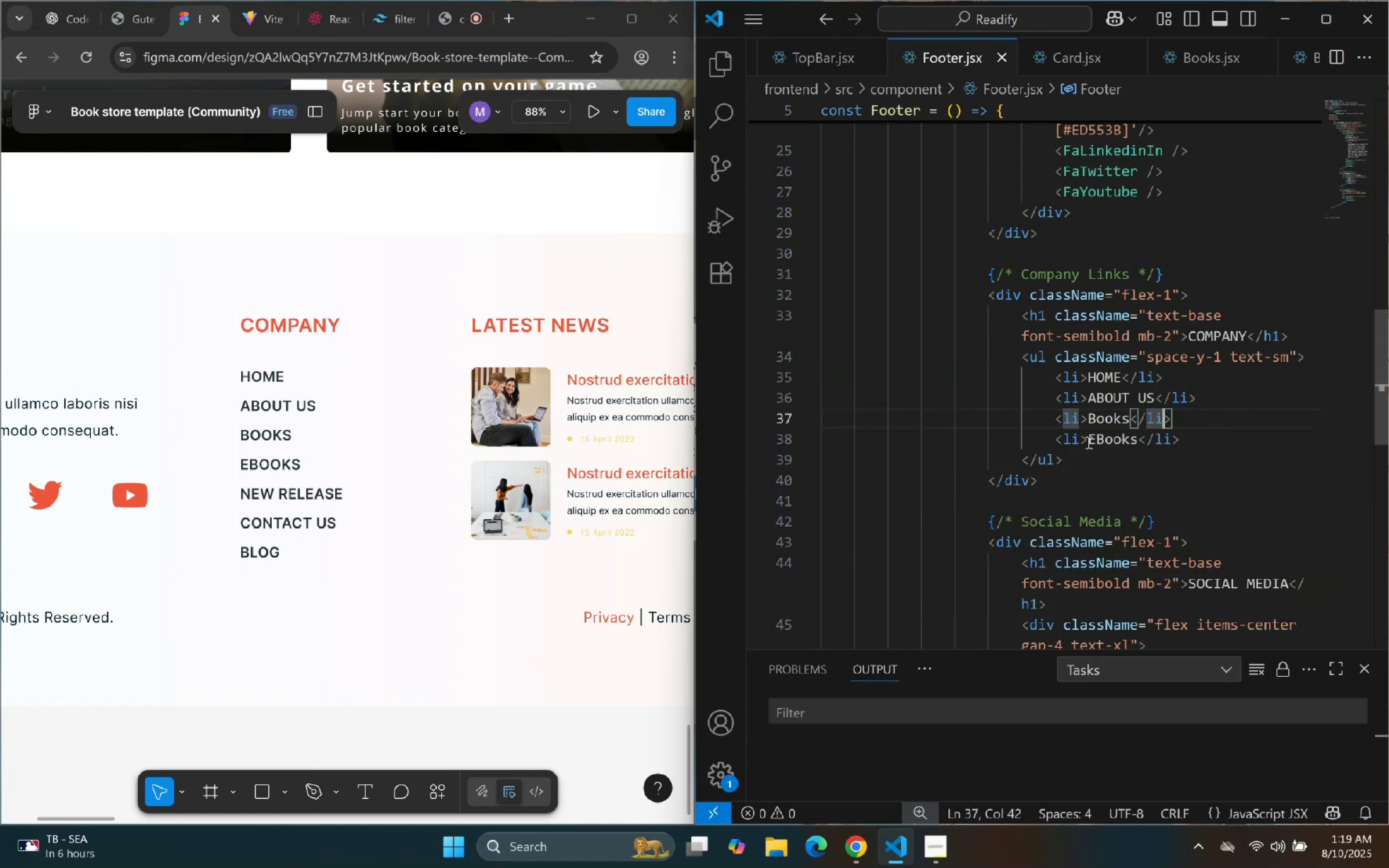 
key(ArrowLeft)
 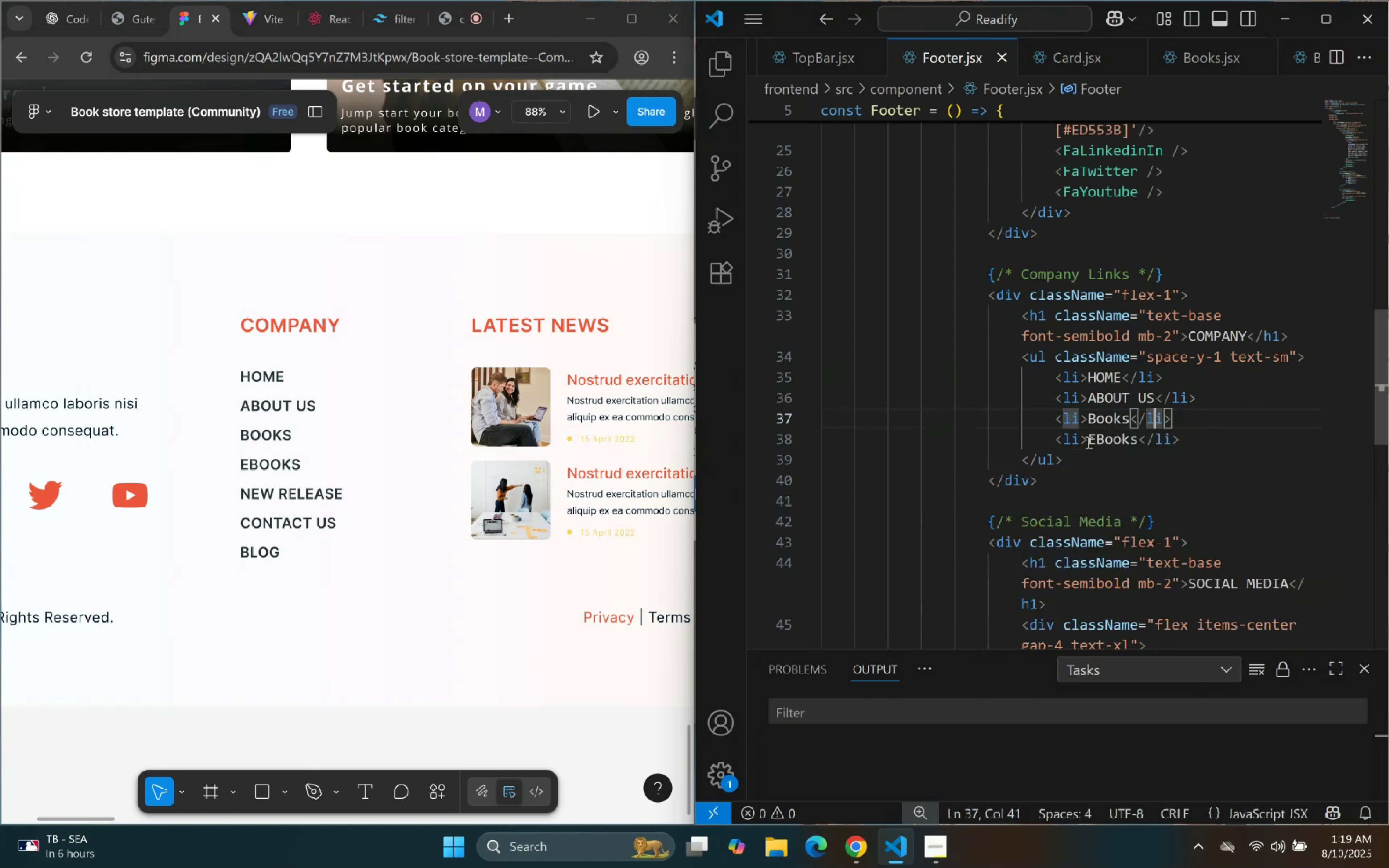 
key(ArrowLeft)
 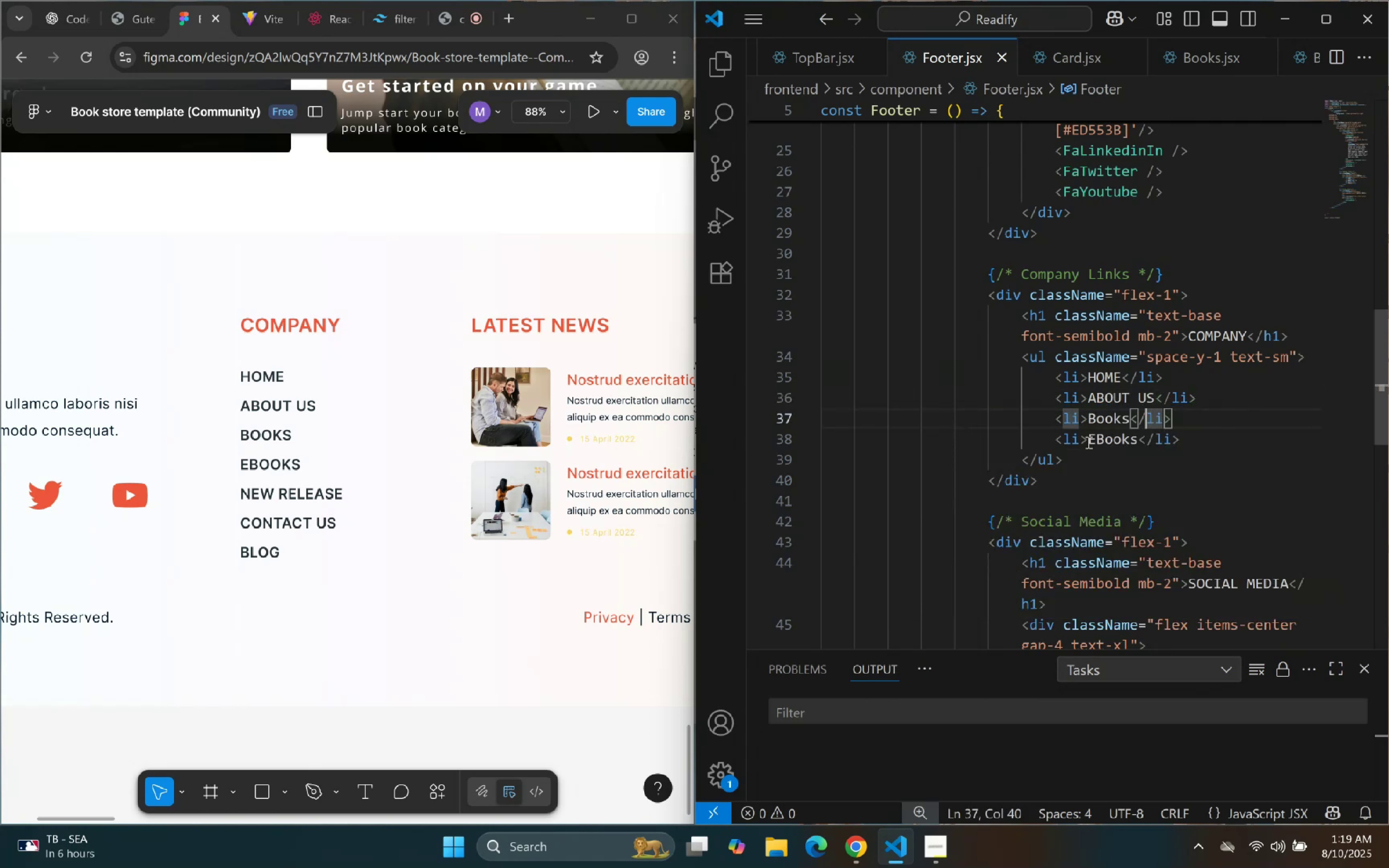 
key(ArrowLeft)
 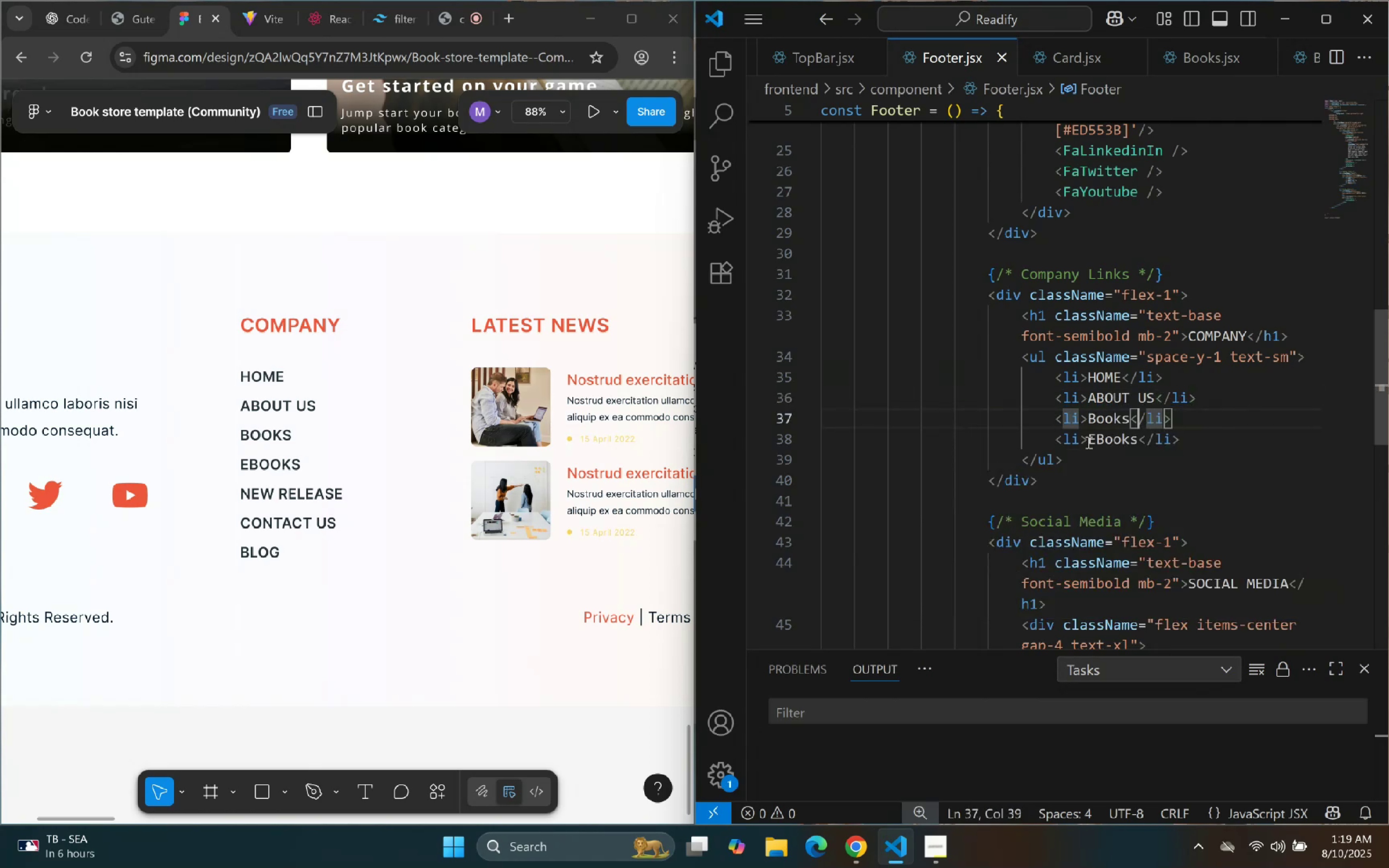 
key(ArrowLeft)
 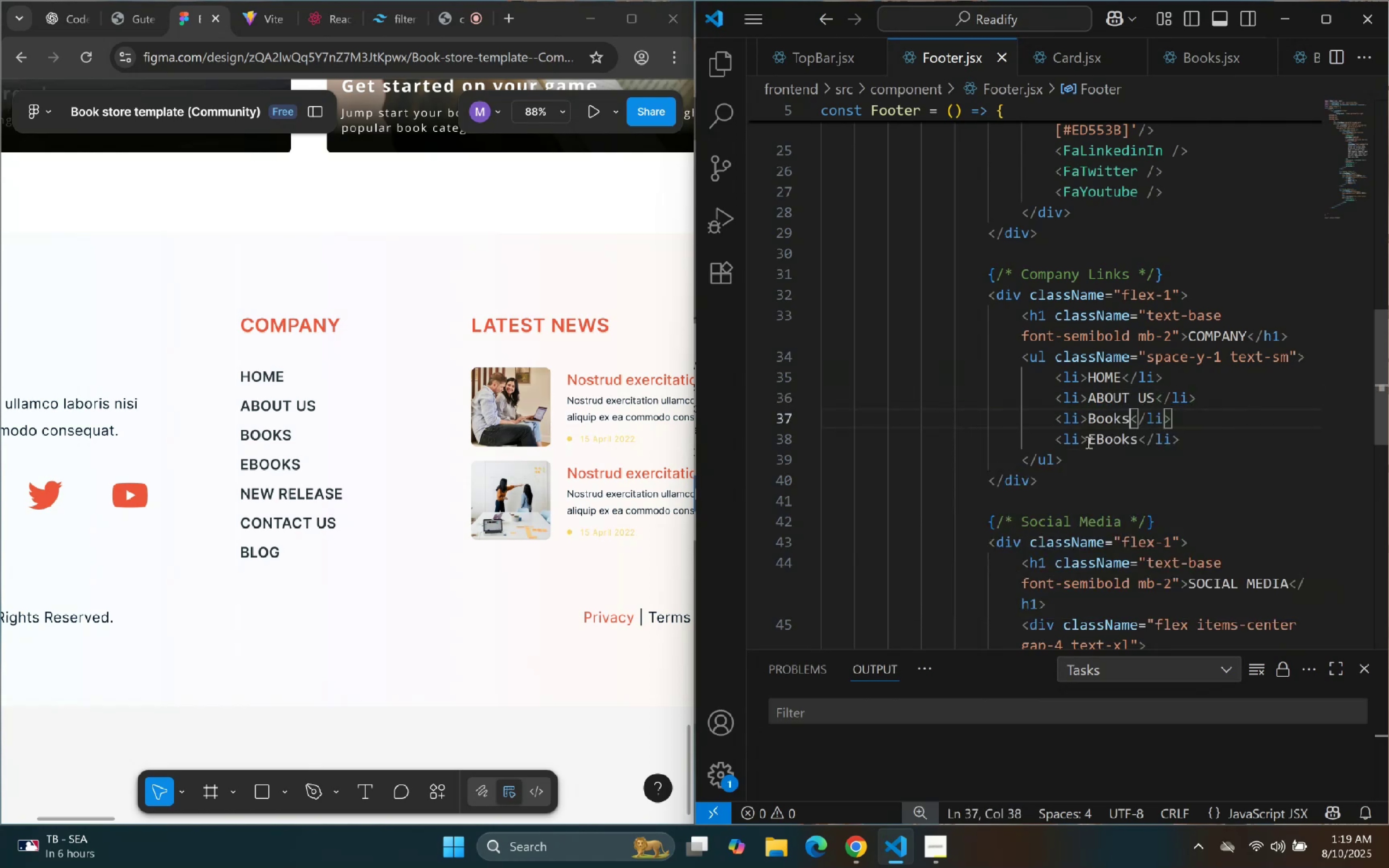 
key(Shift+ArrowLeft)
 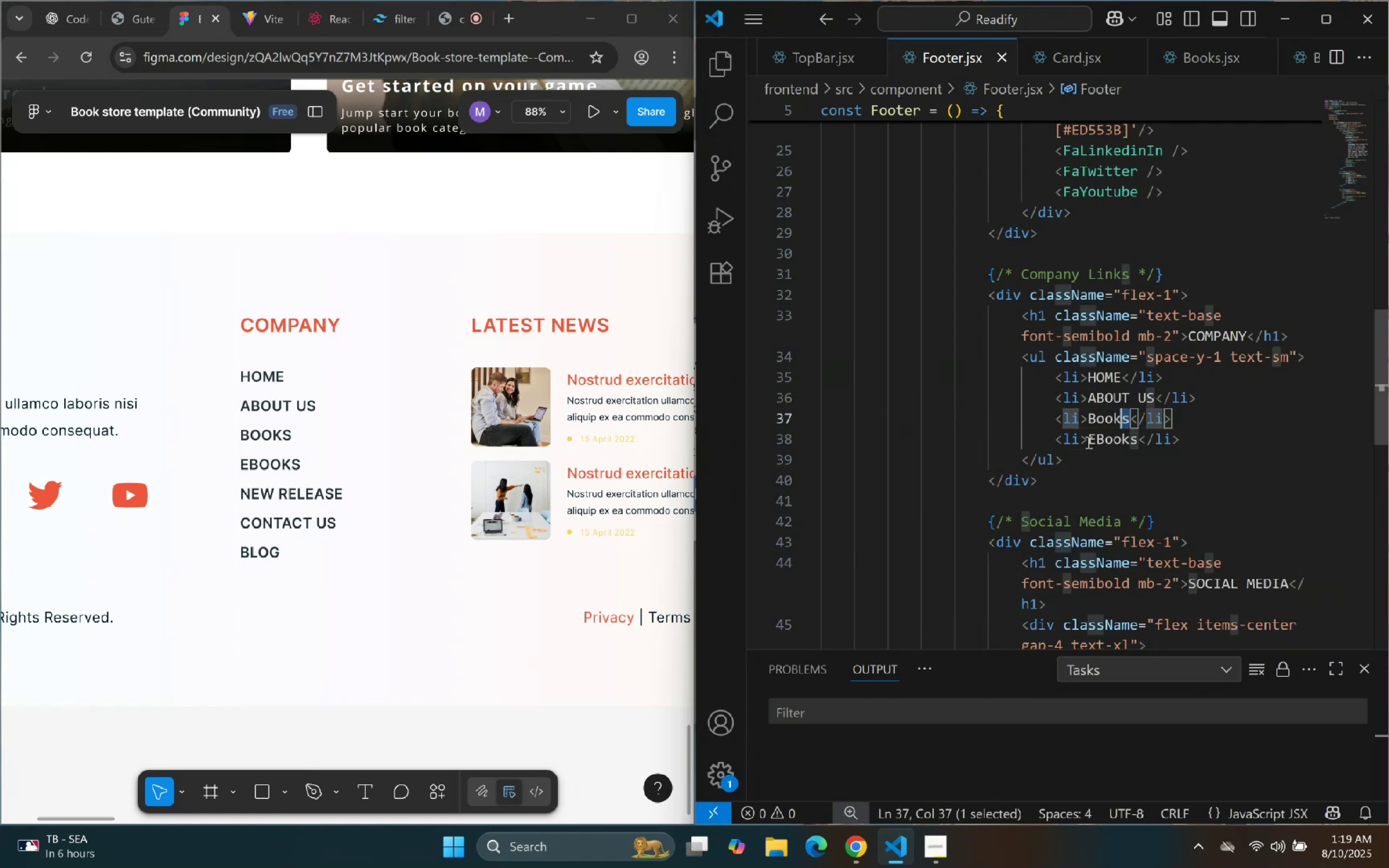 
key(Shift+ArrowLeft)
 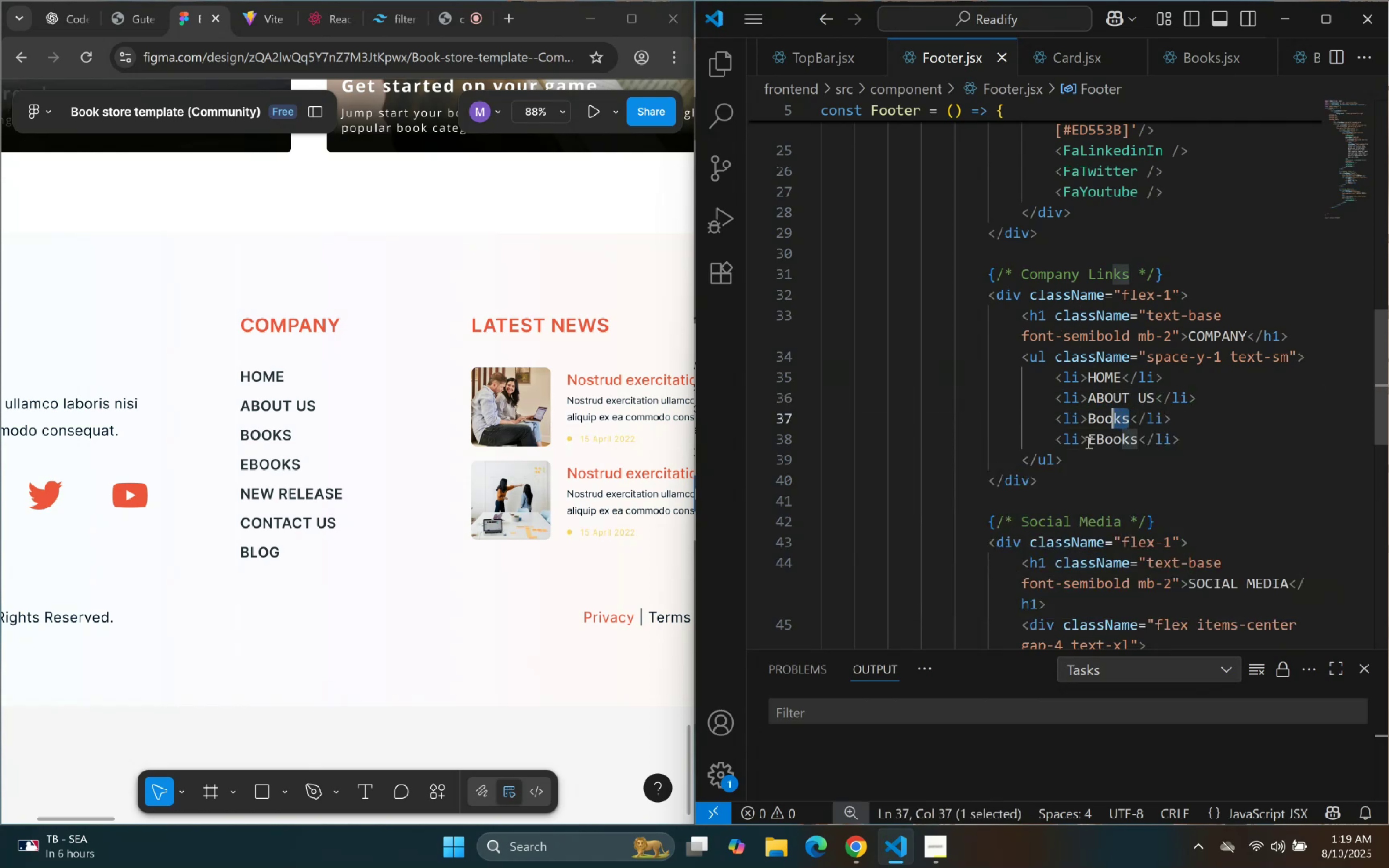 
key(Shift+ArrowLeft)
 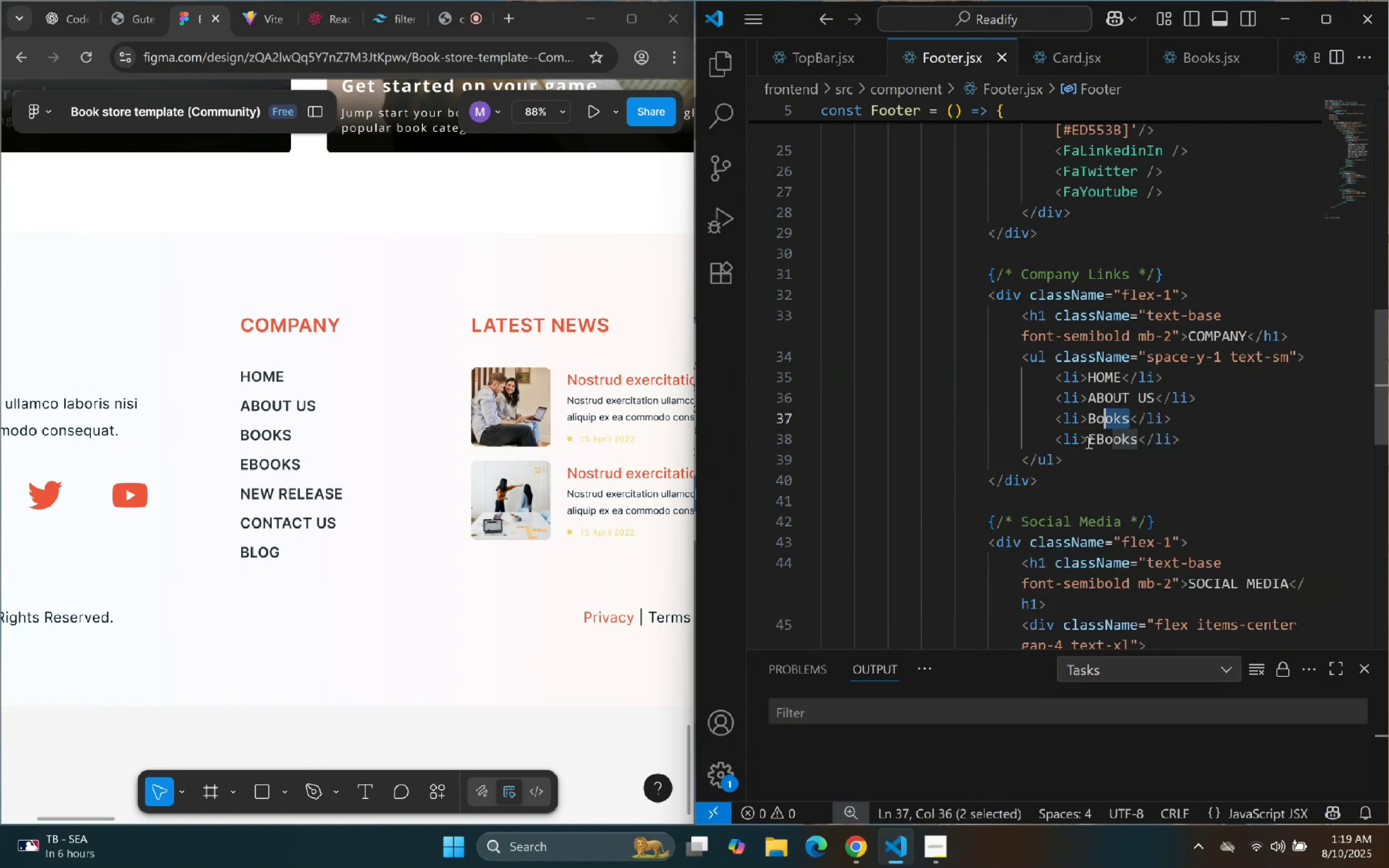 
key(Shift+ArrowLeft)
 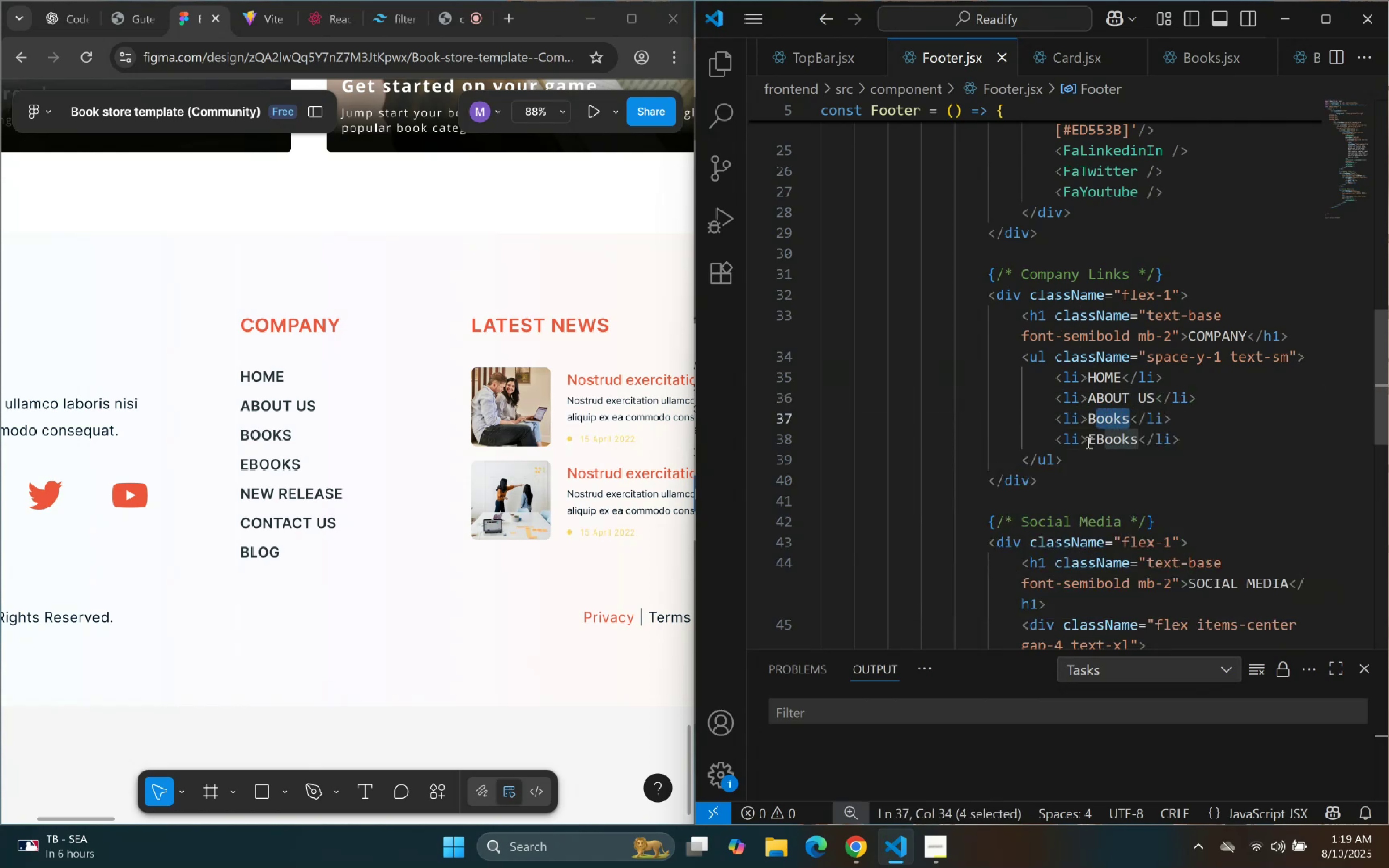 
type(OOKS)
 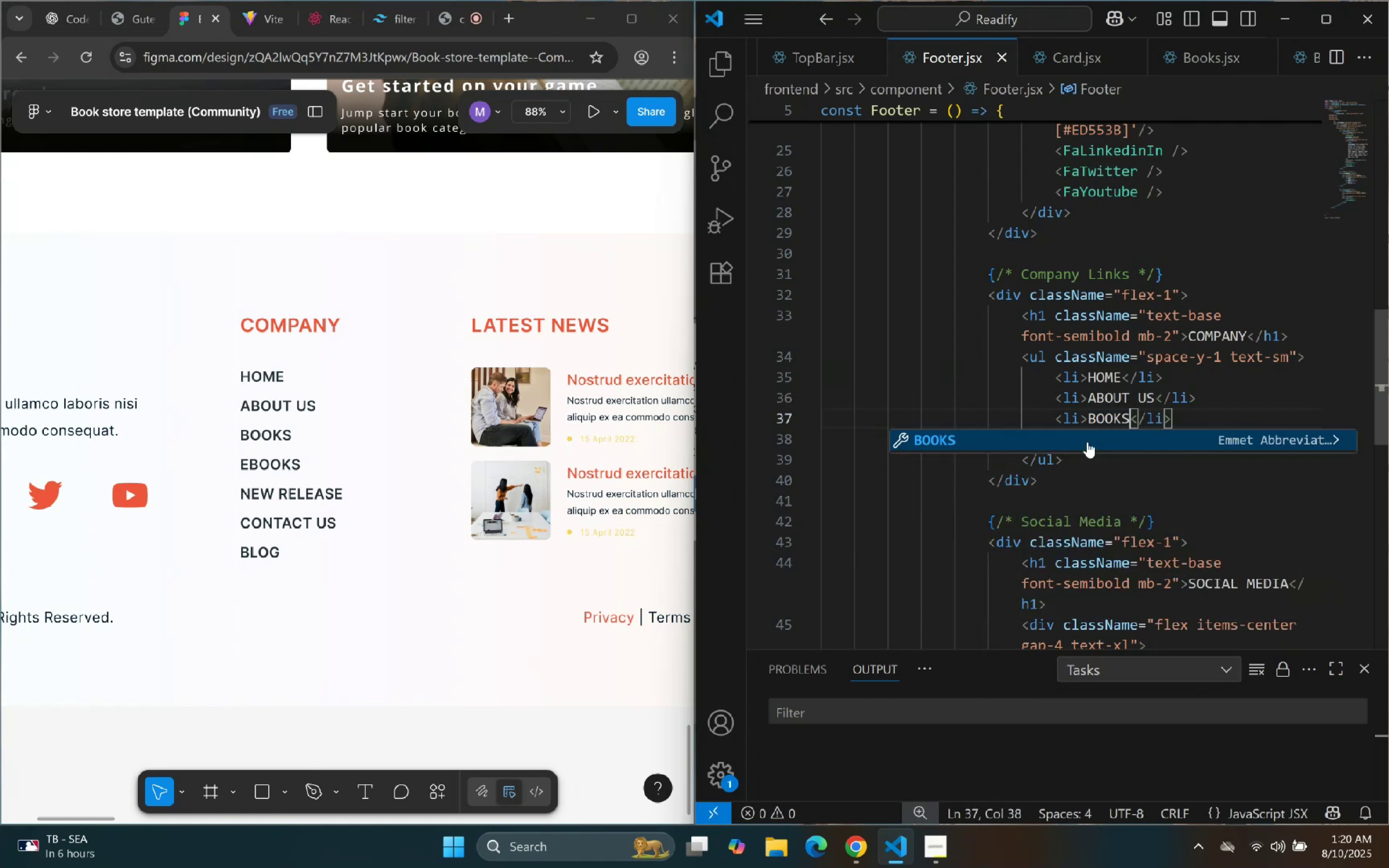 
key(ArrowRight)
 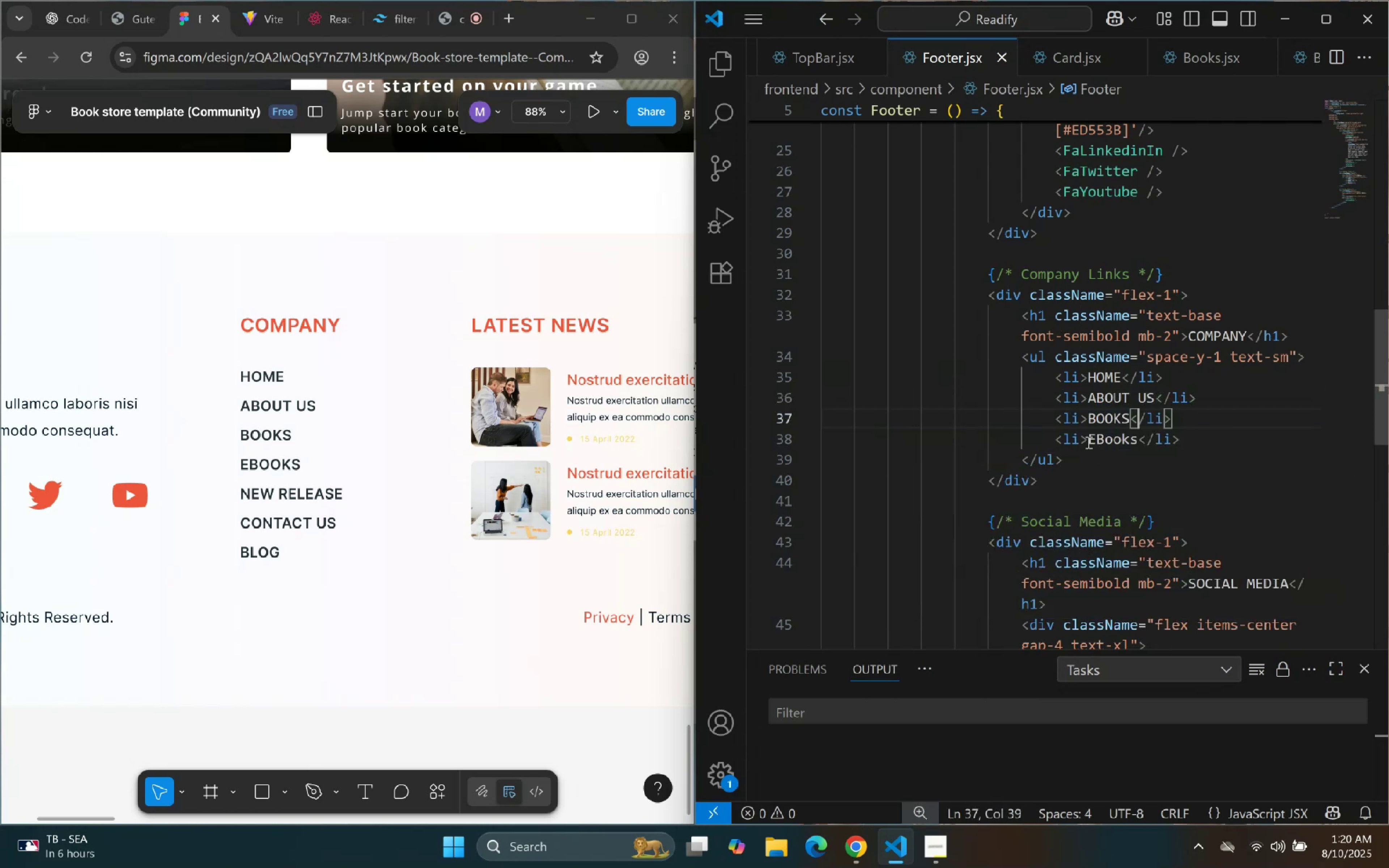 
key(ArrowDown)
 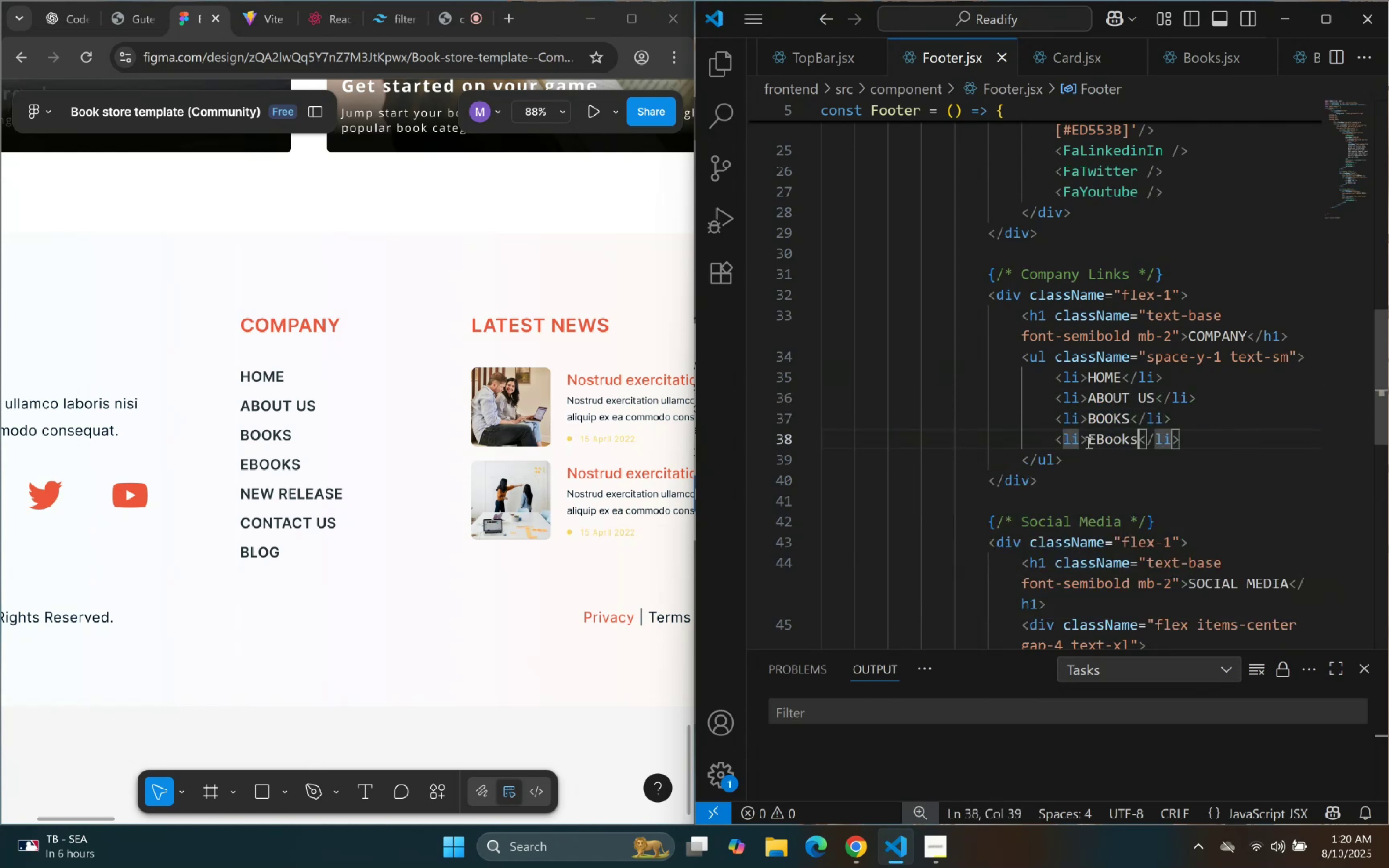 
key(ArrowLeft)
 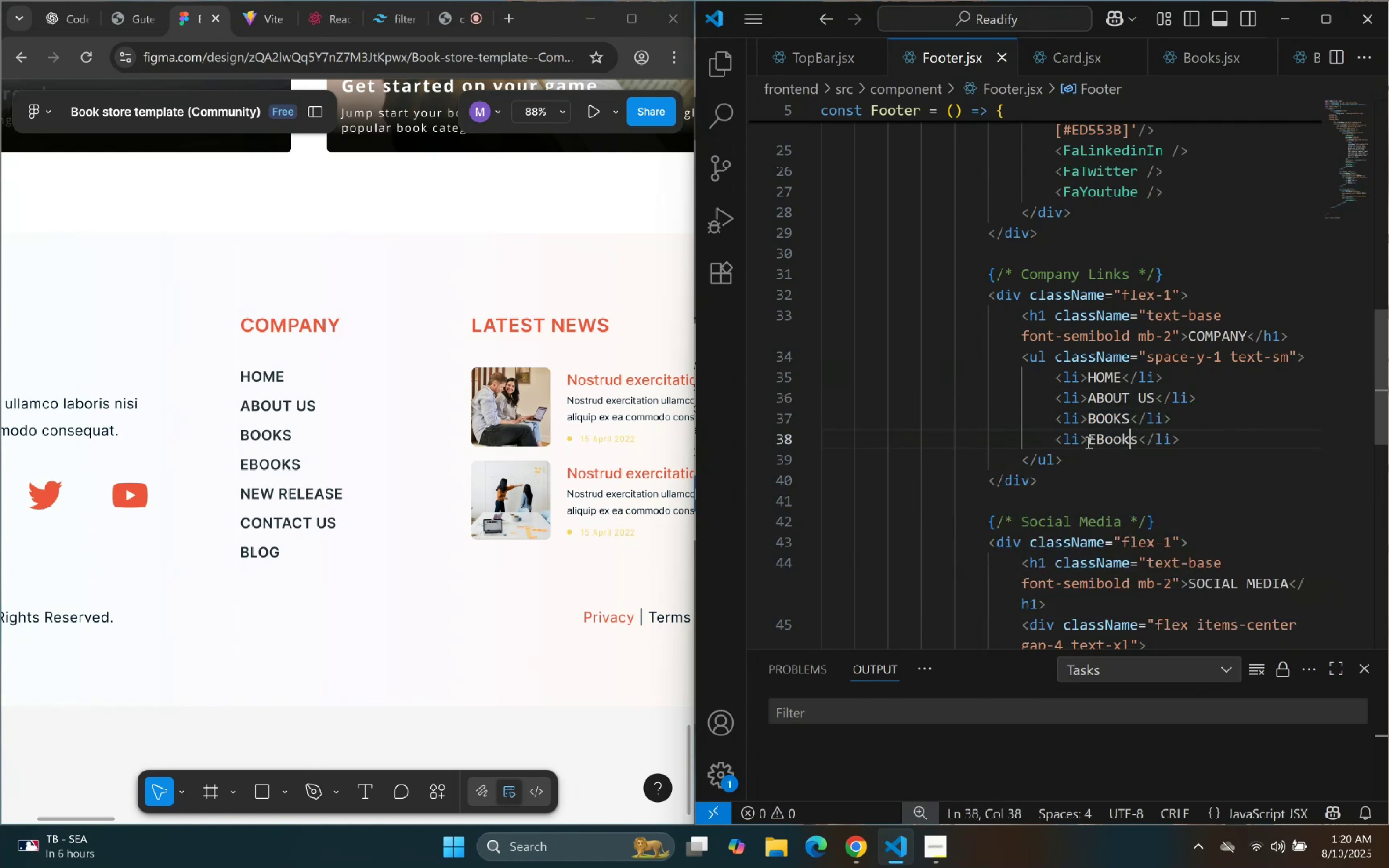 
key(ArrowRight)
 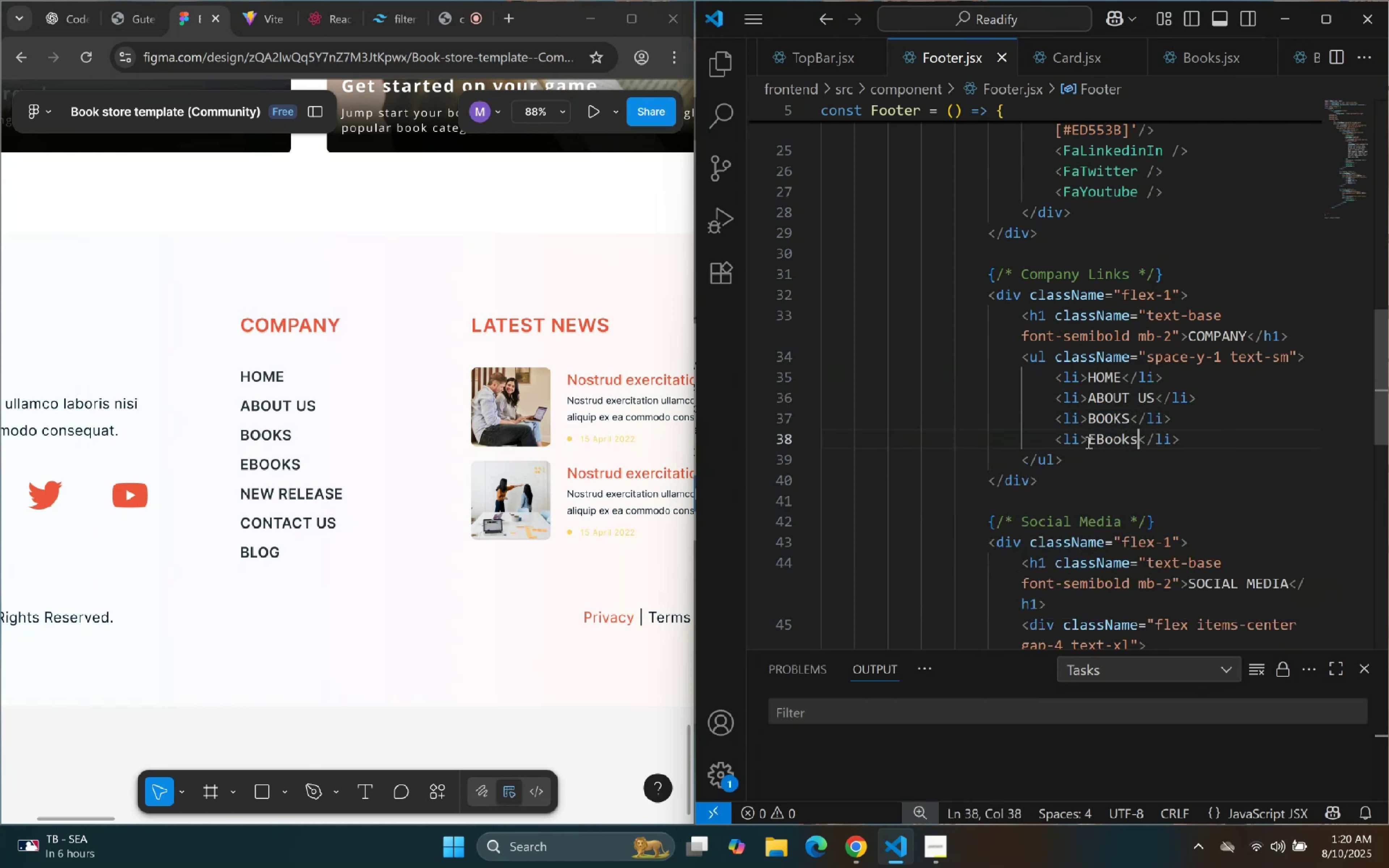 
hold_key(key=ArrowLeft, duration=0.61)
 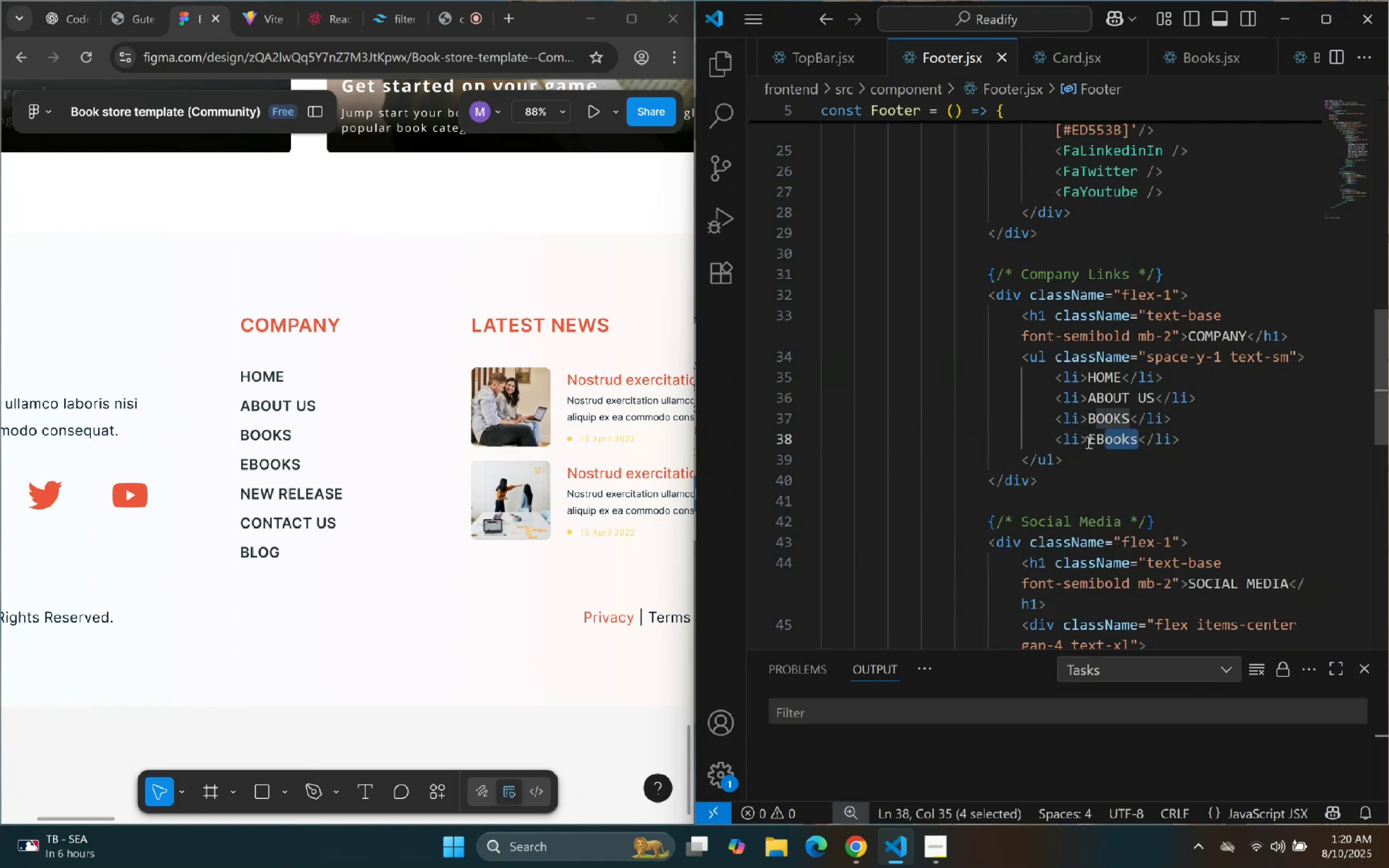 
type(OOKS)
 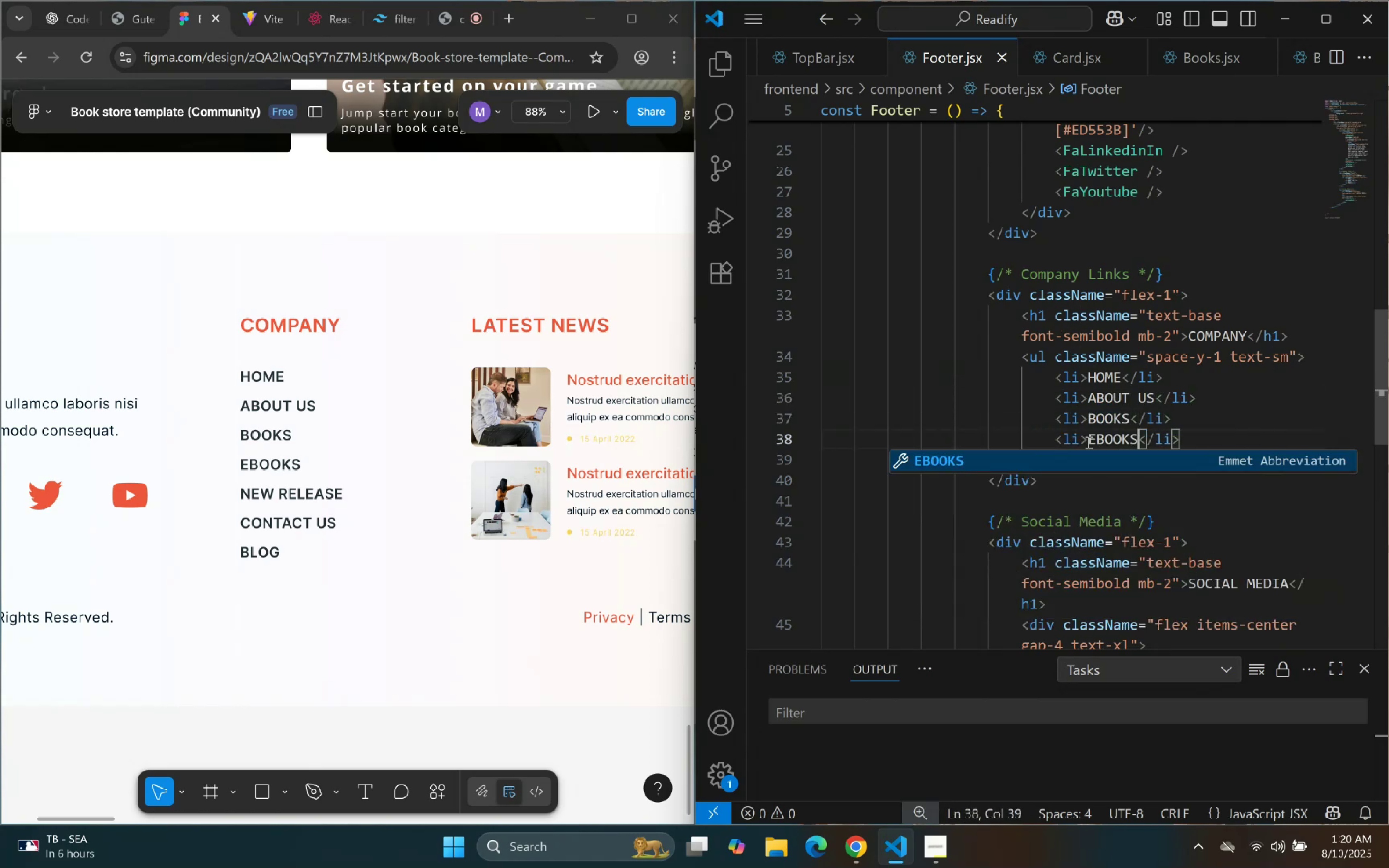 
key(ArrowRight)
 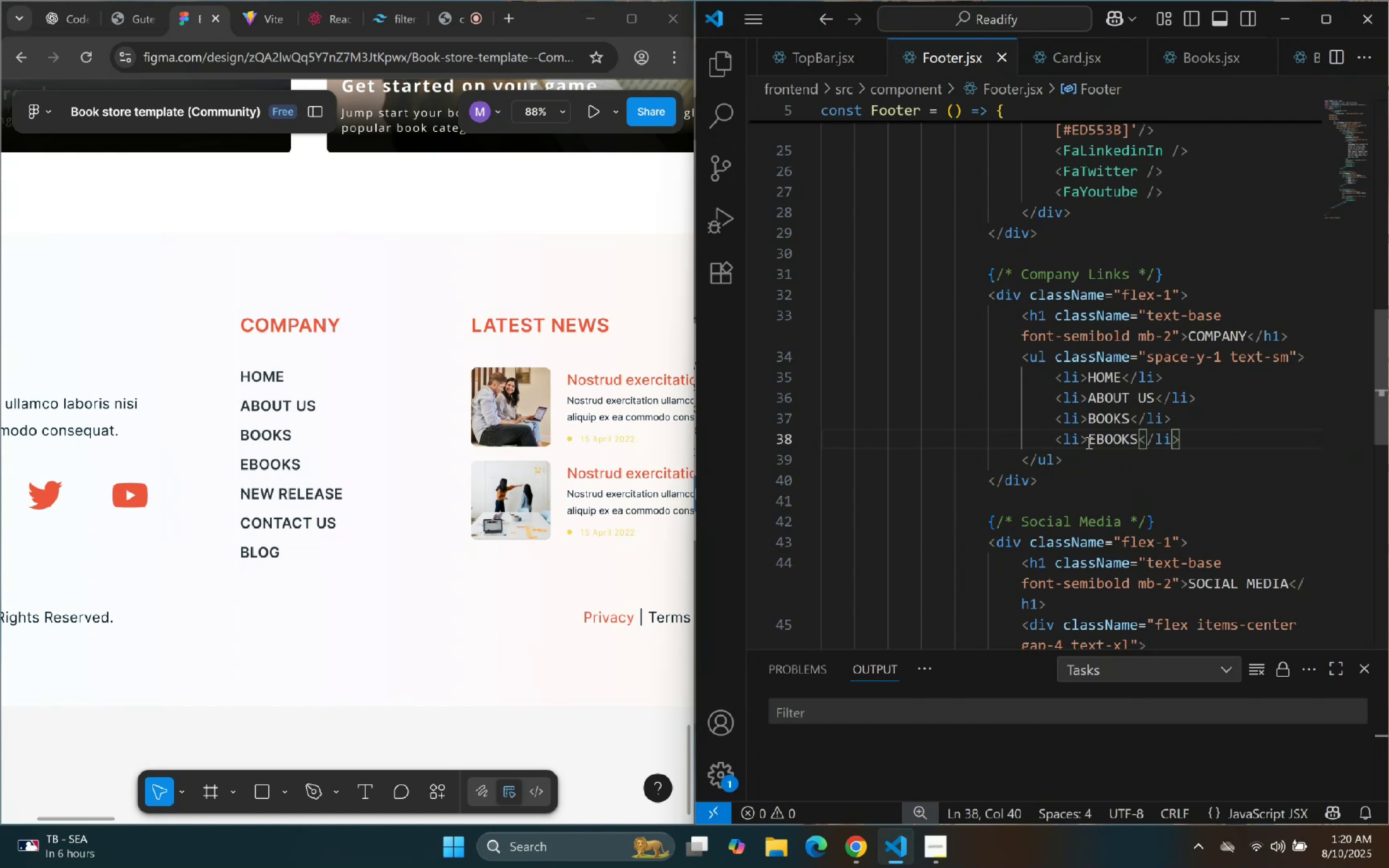 
key(ArrowRight)
 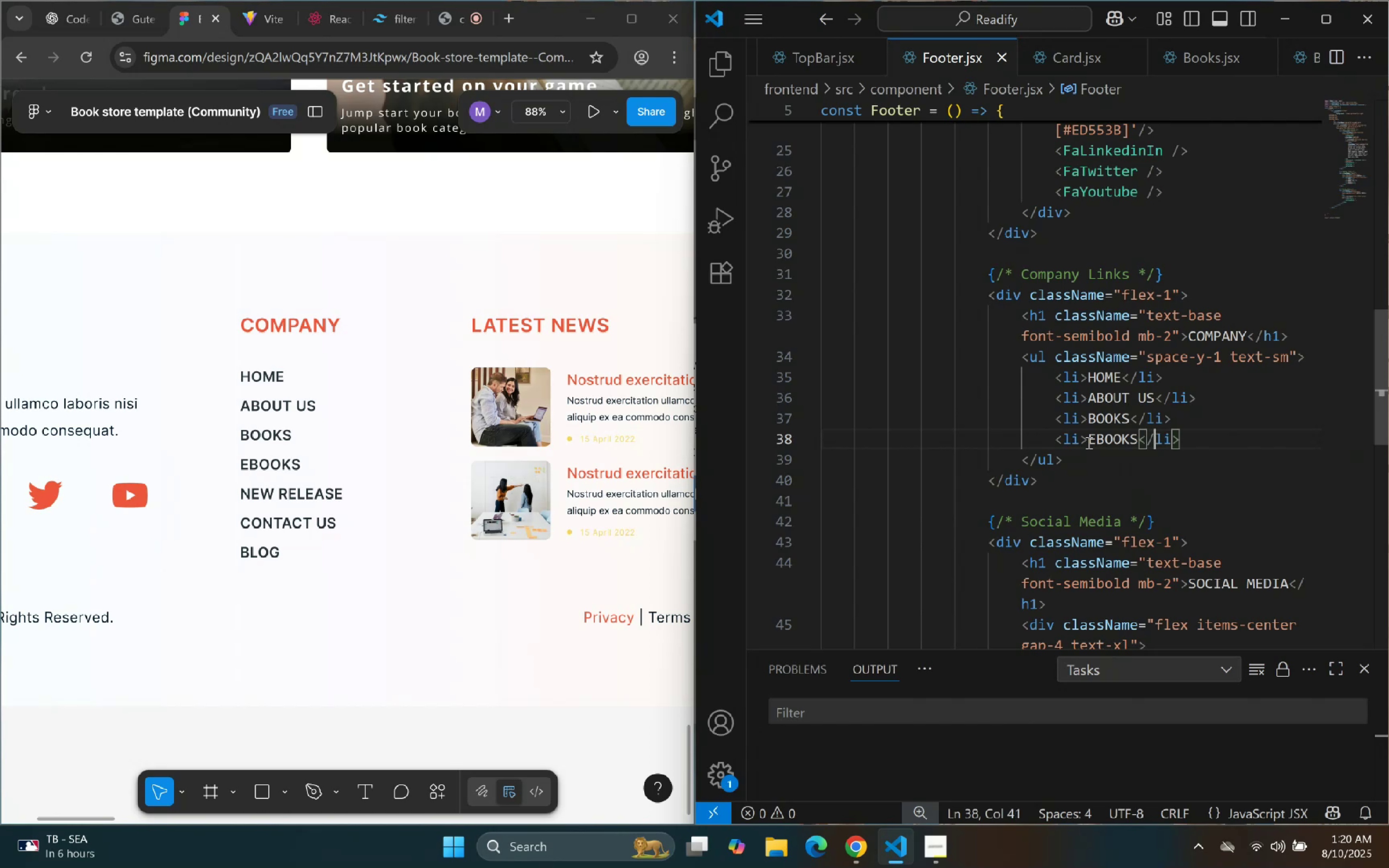 
key(ArrowRight)
 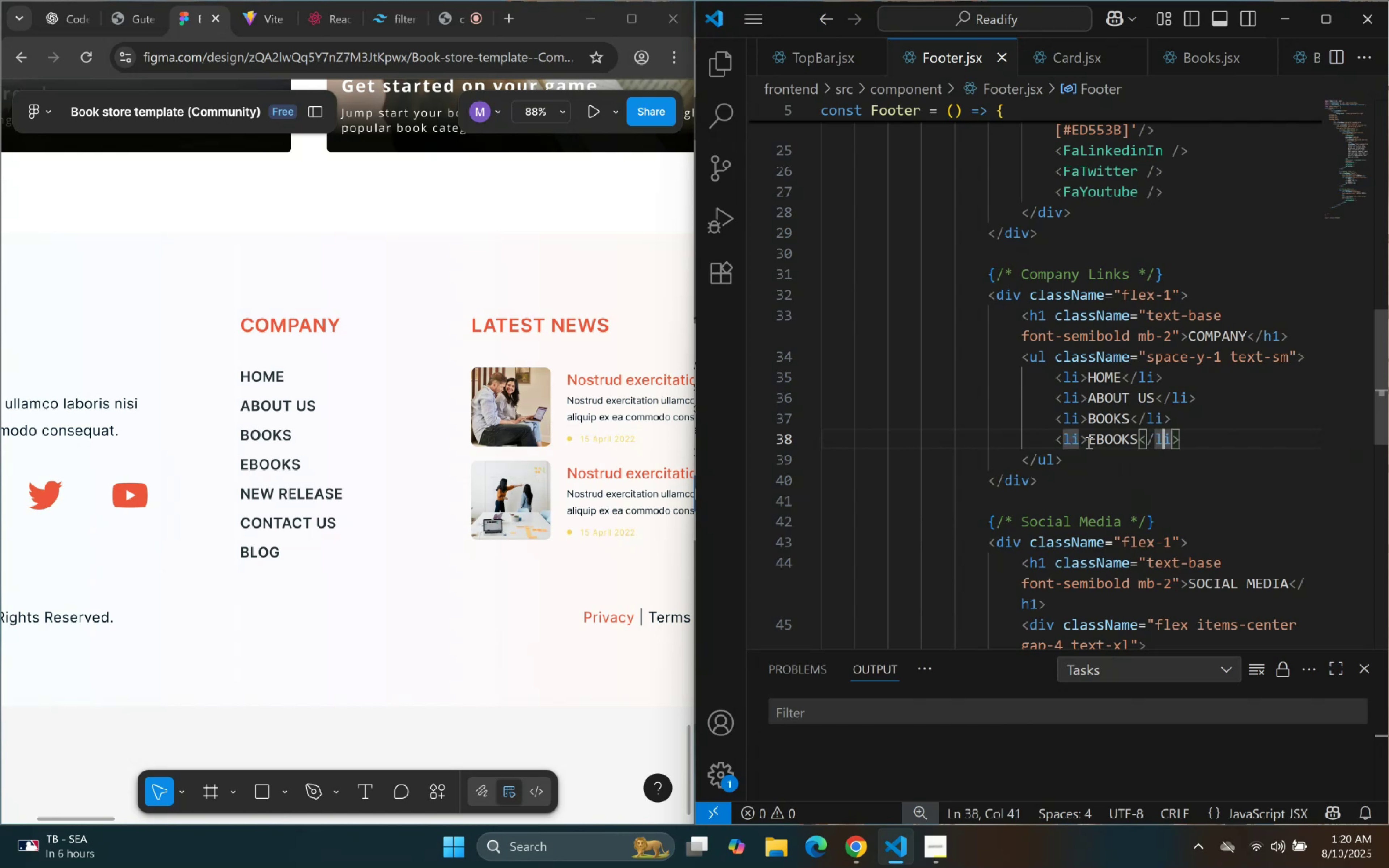 
key(ArrowRight)
 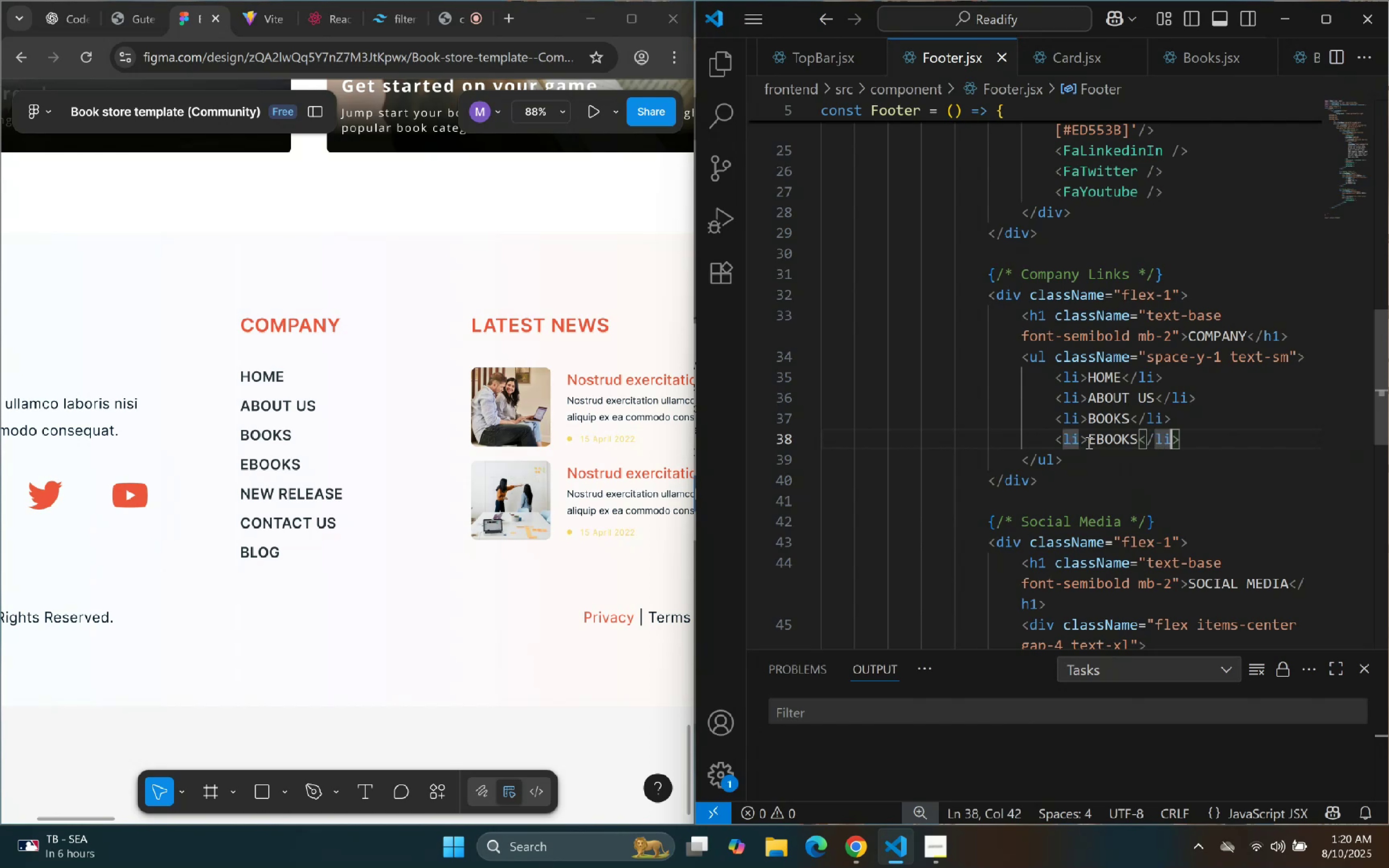 
key(ArrowRight)
 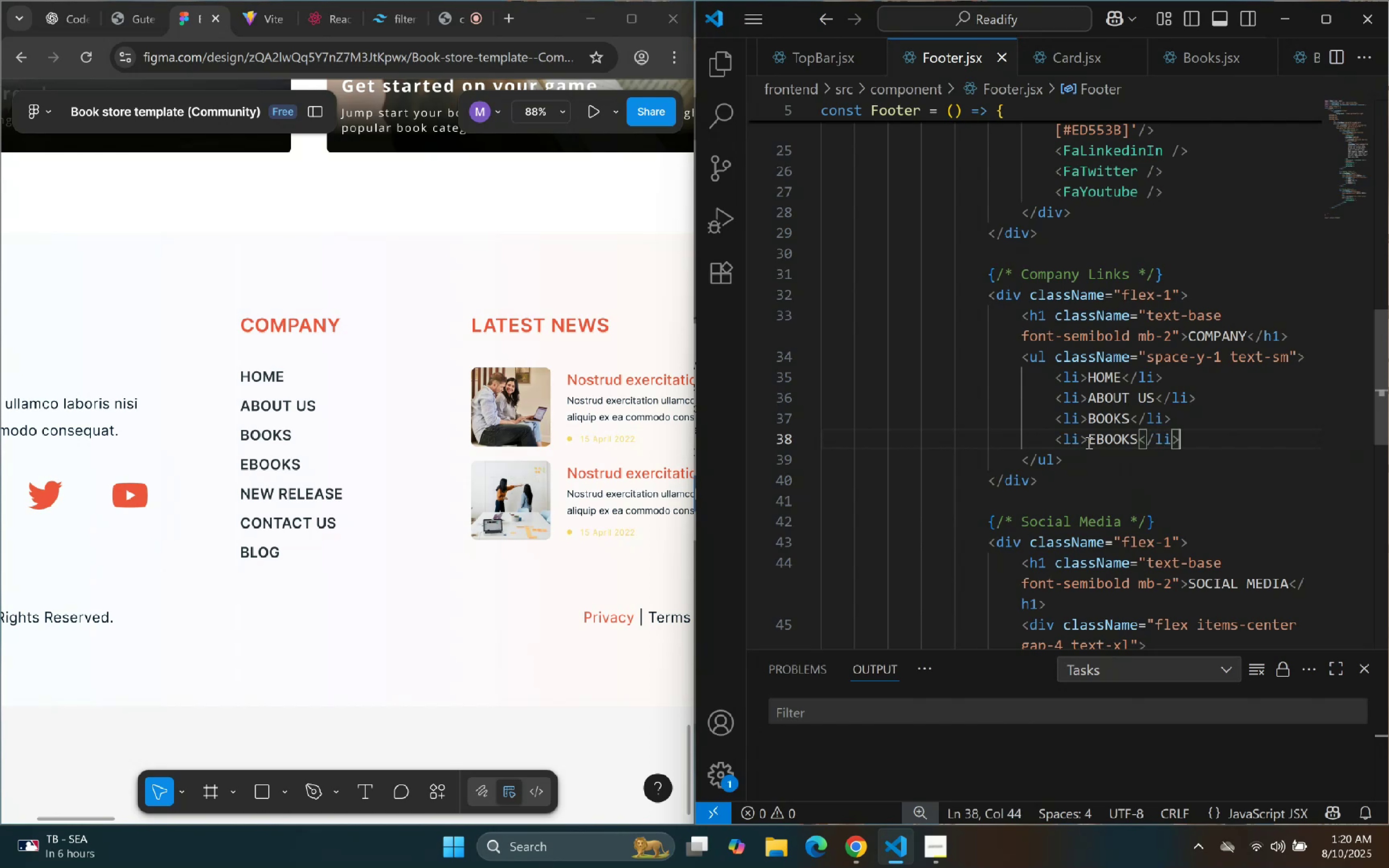 
key(Alt+Shift+ArrowDown)
 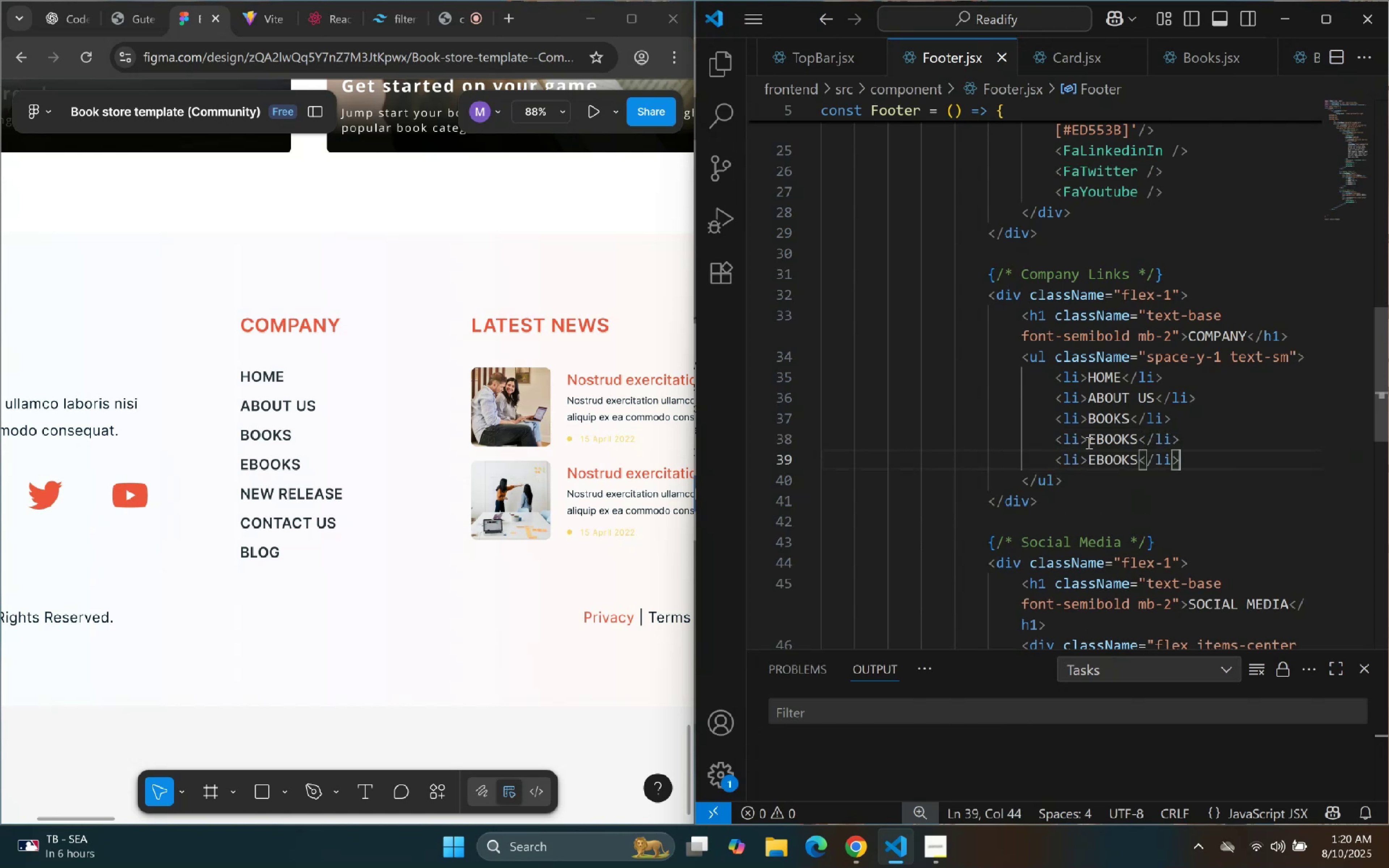 
hold_key(key=ArrowLeft, duration=0.66)
 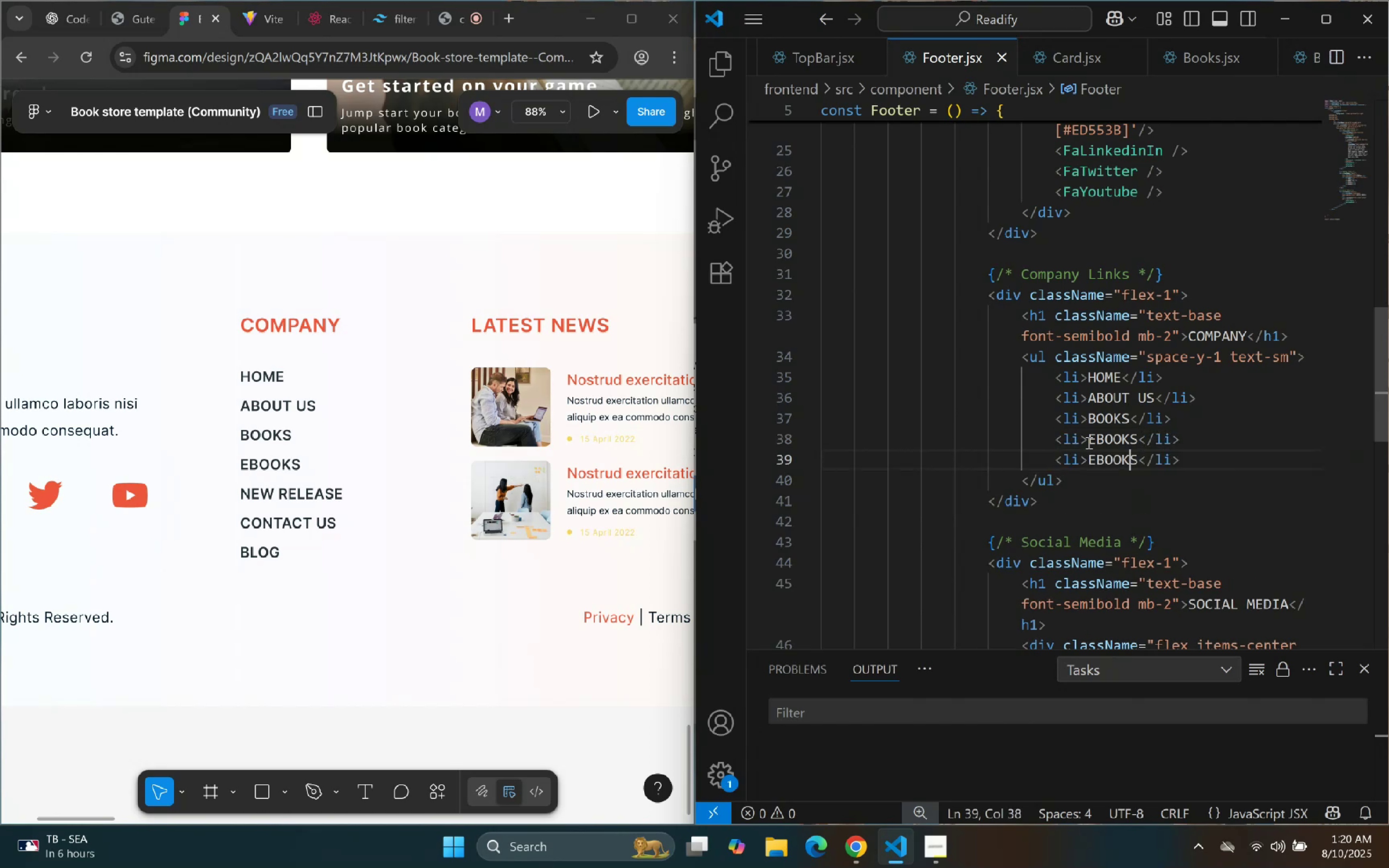 
key(ArrowRight)
 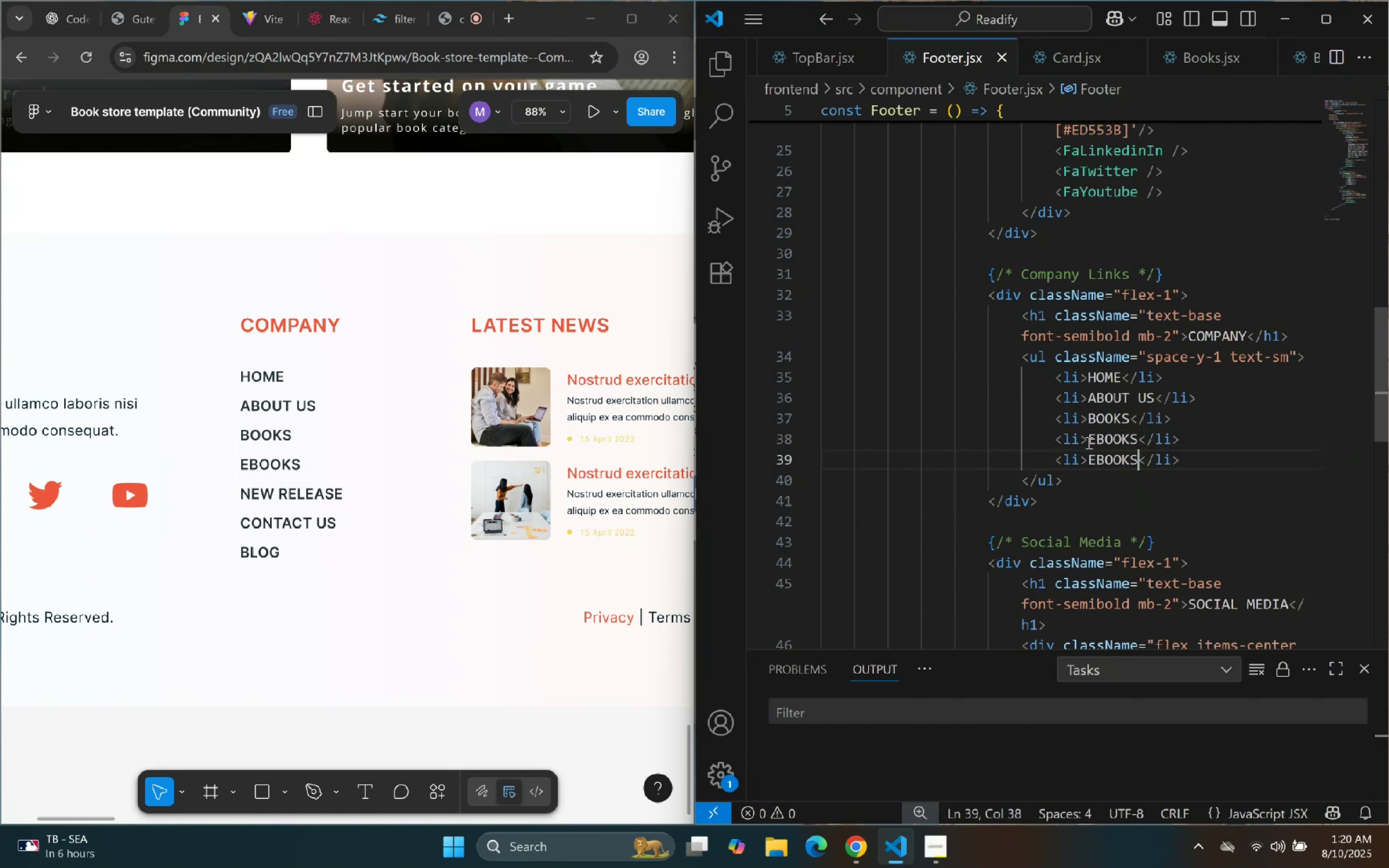 
hold_key(key=ArrowLeft, duration=0.61)
 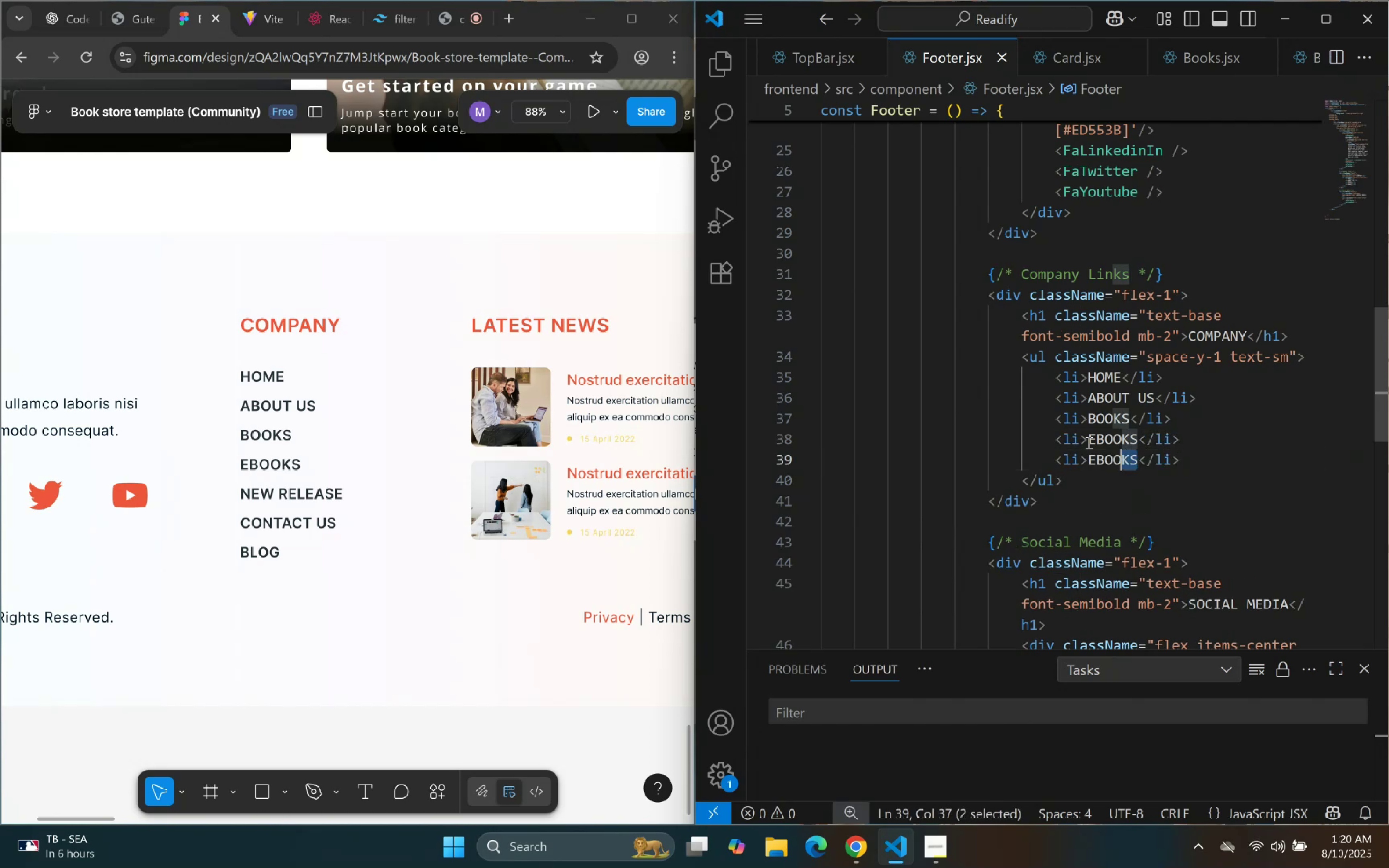 
key(Shift+ArrowLeft)
 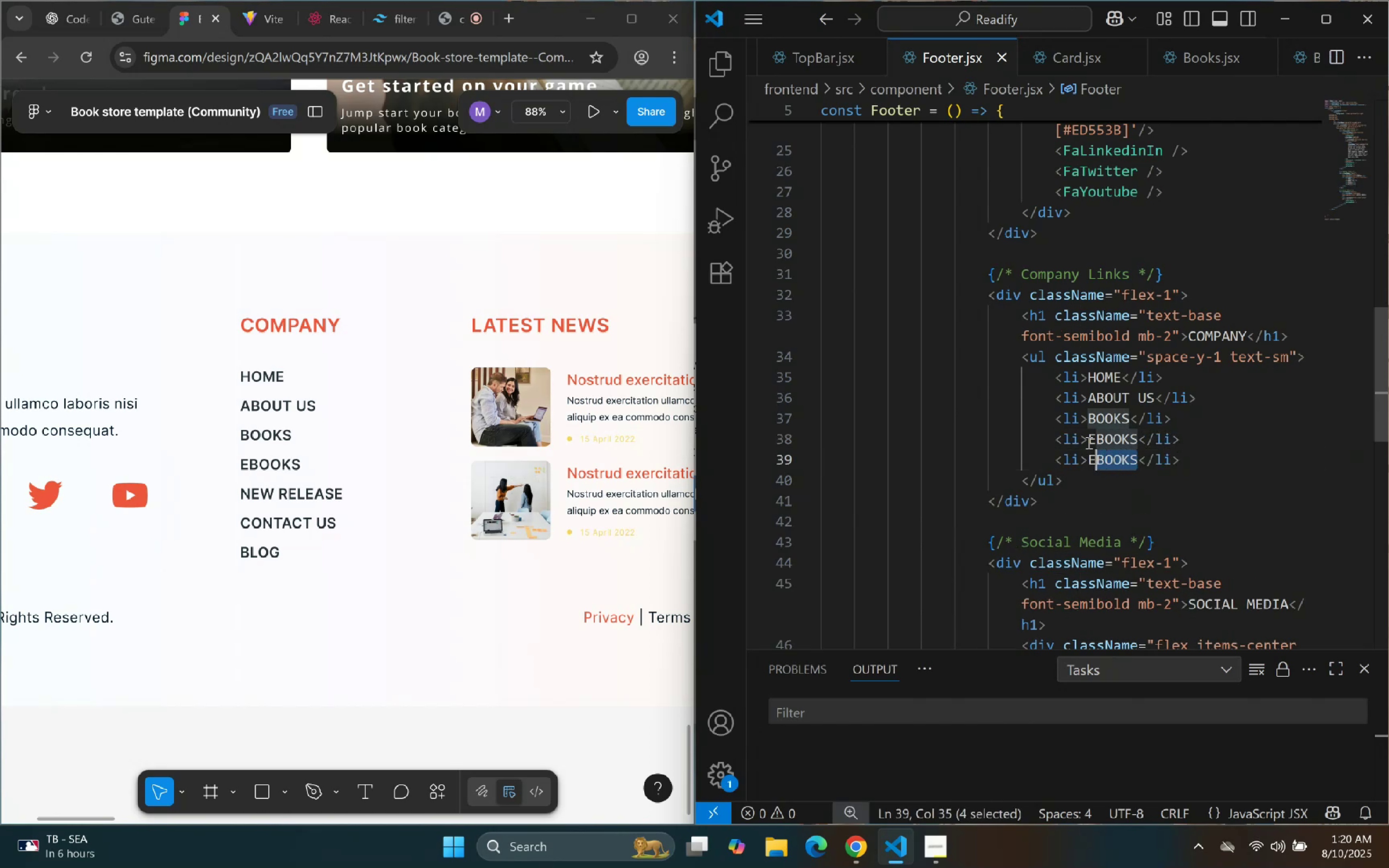 
key(Shift+ArrowLeft)
 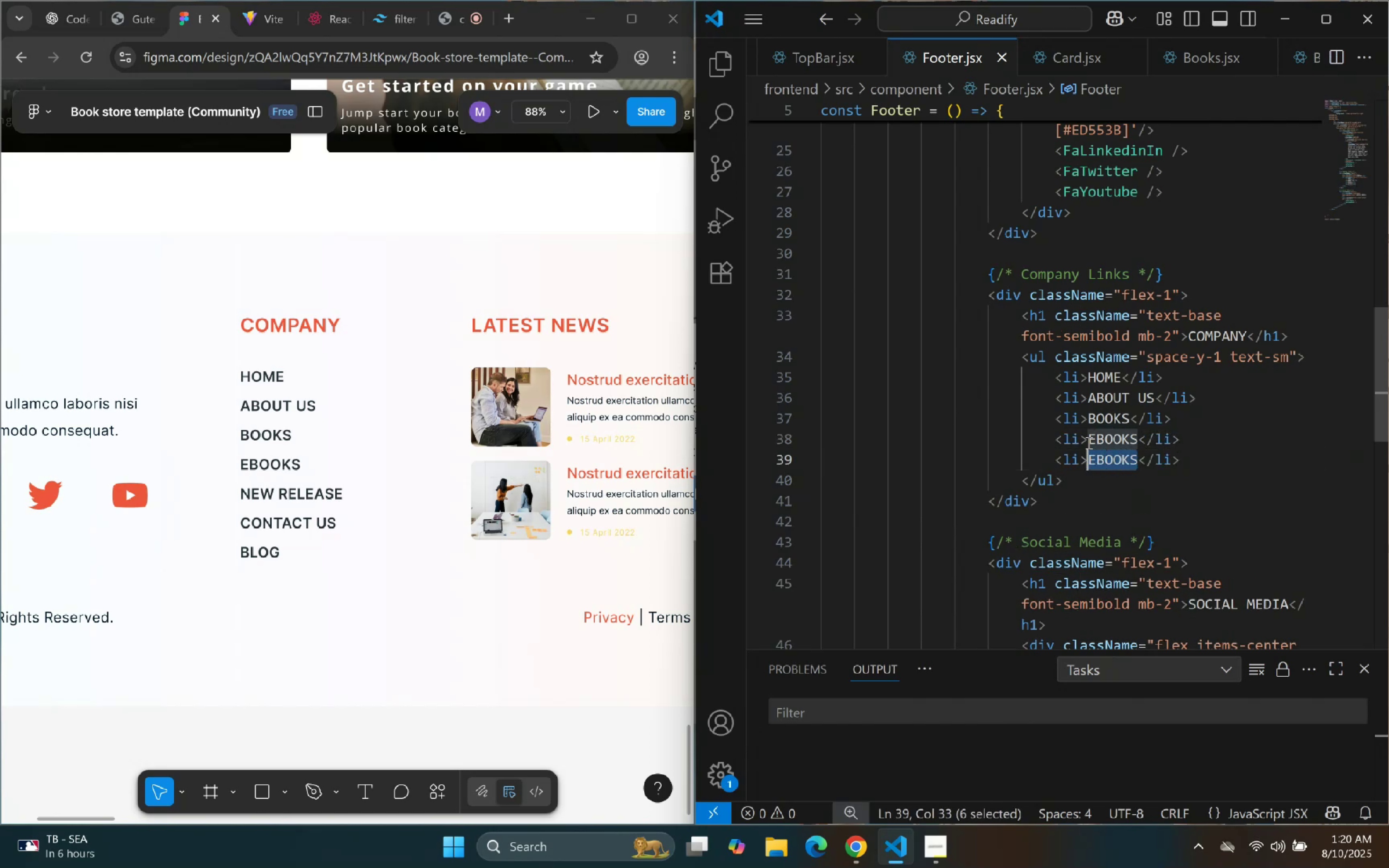 
type(NEW RELEASE)
 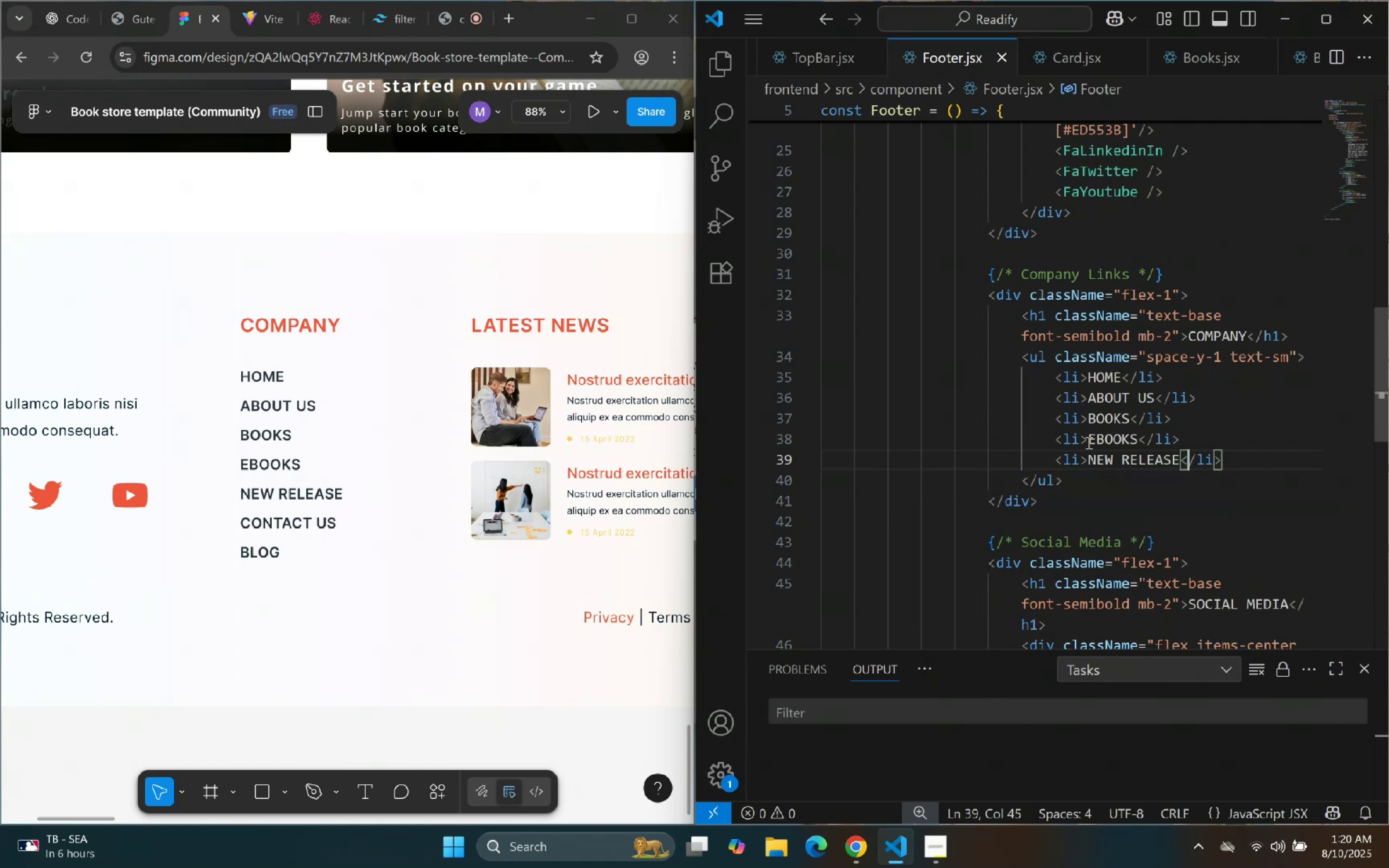 
 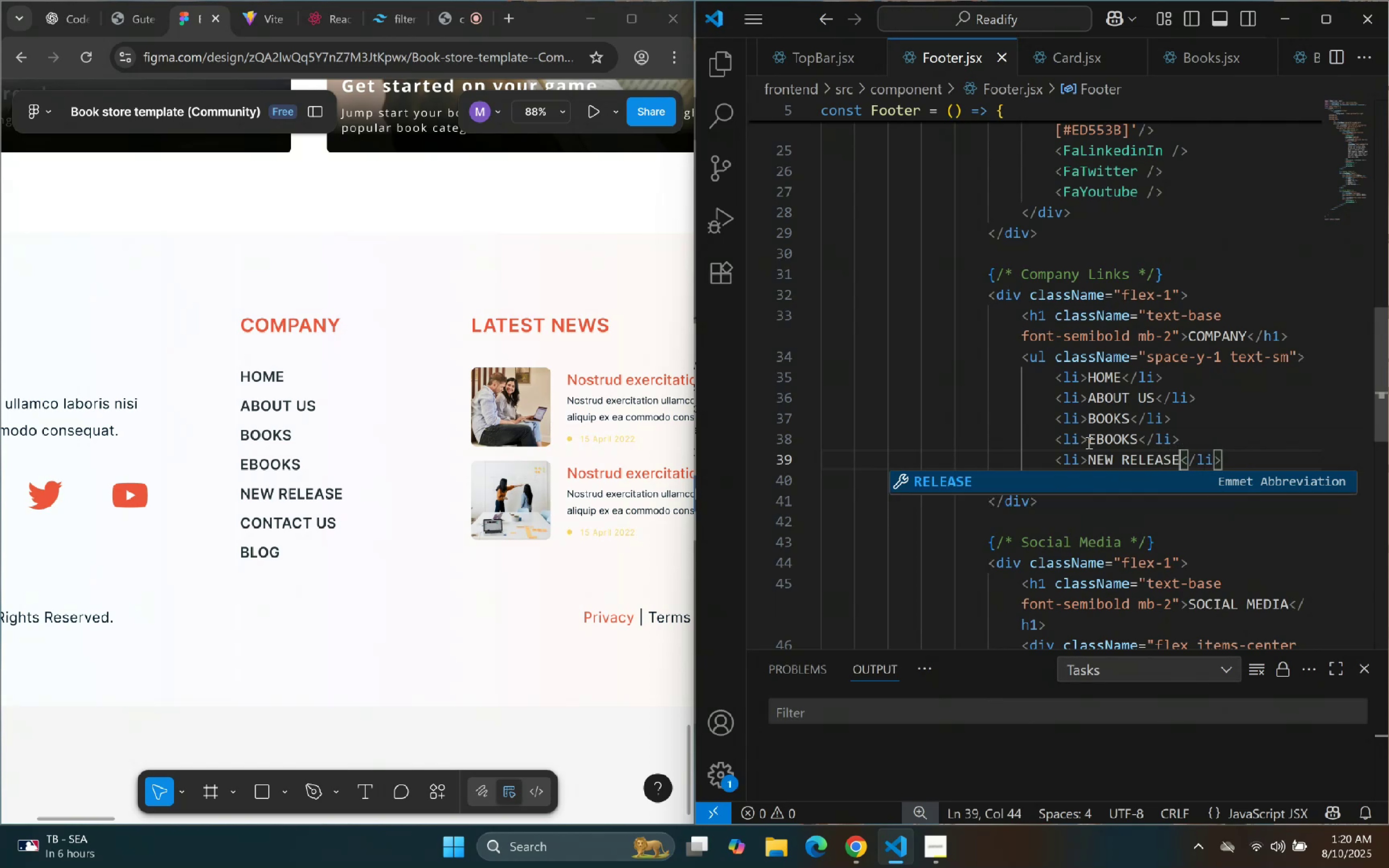 
hold_key(key=ArrowRight, duration=0.35)
 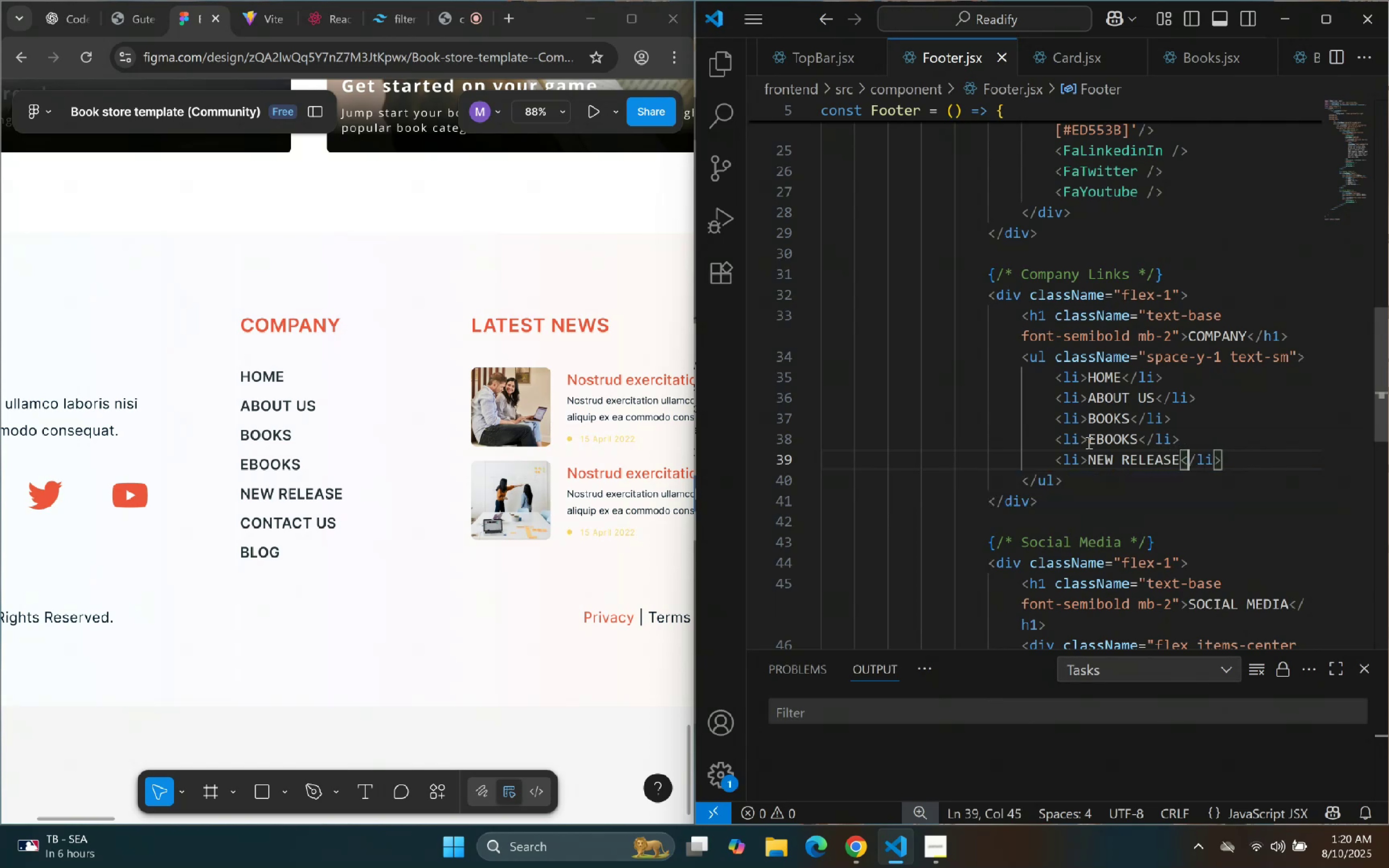 
key(ArrowRight)
 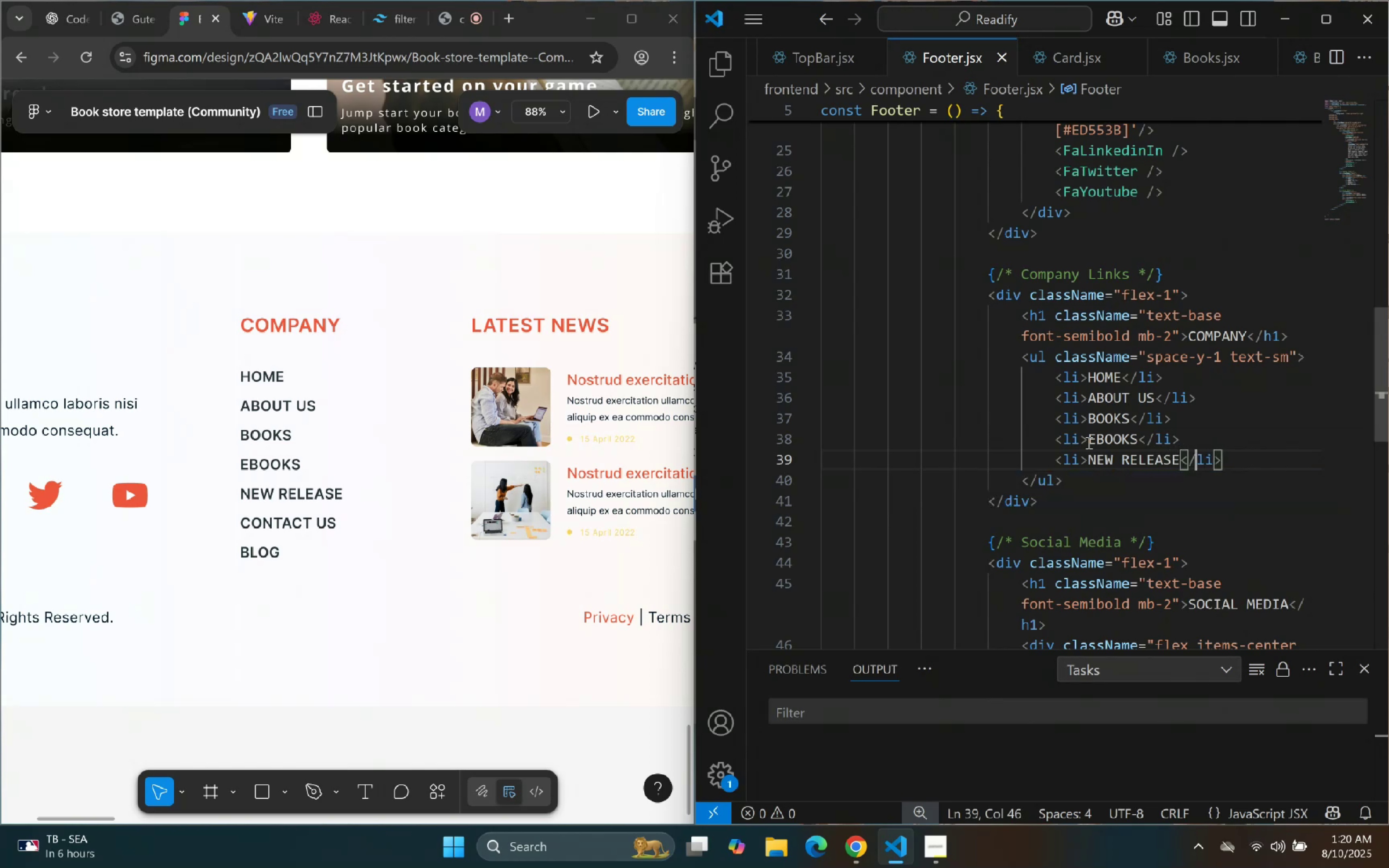 
key(ArrowRight)
 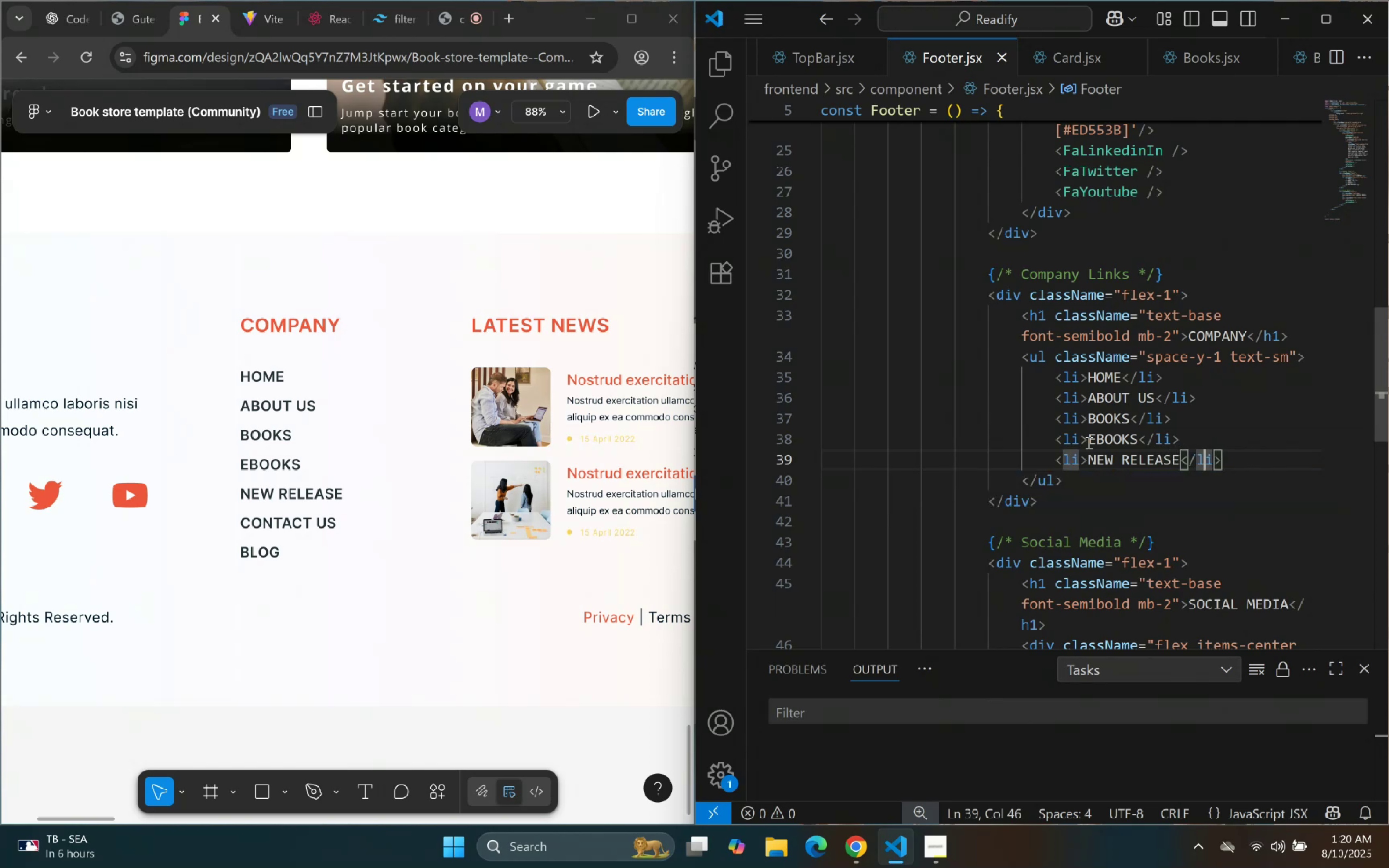 
key(ArrowRight)
 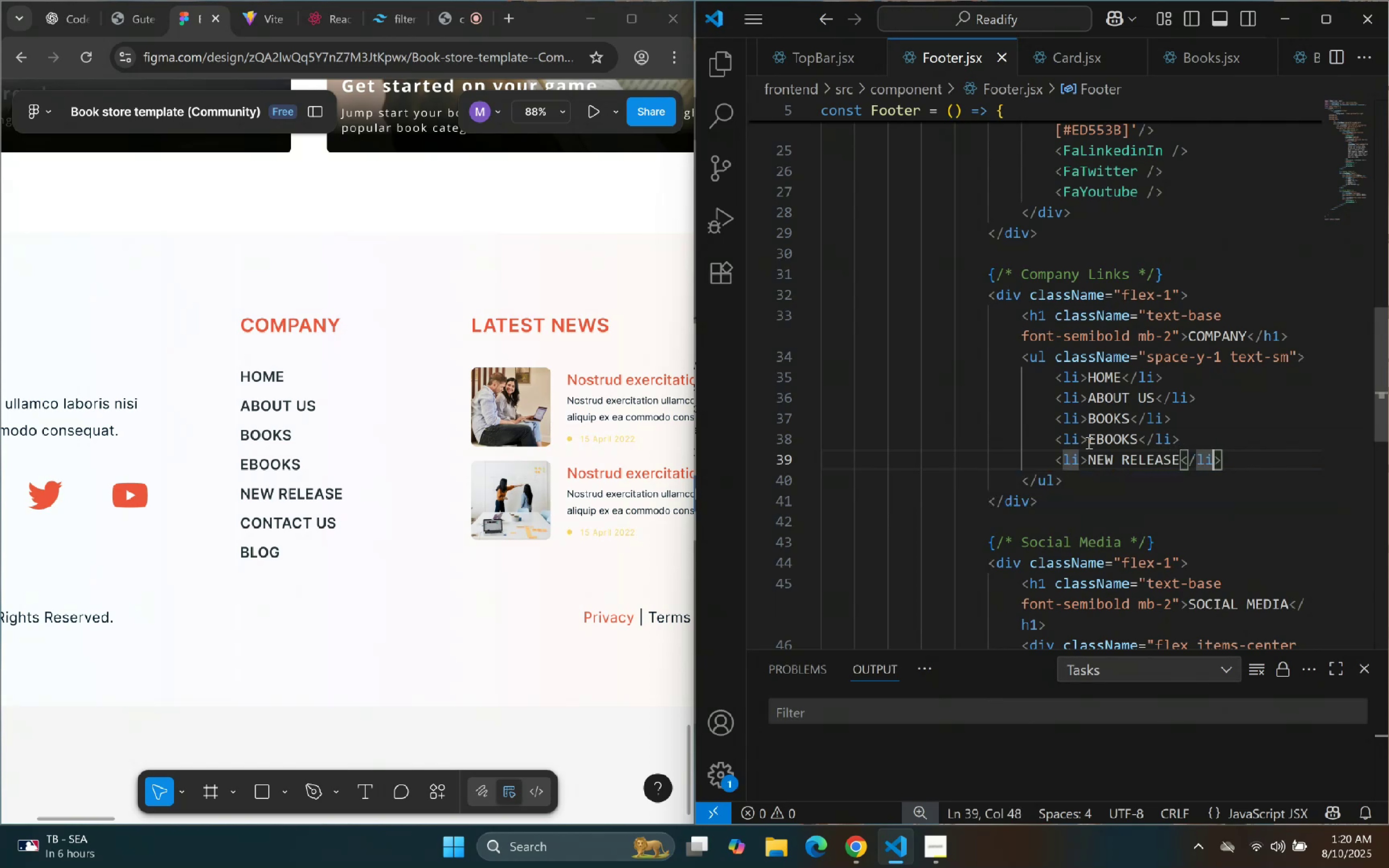 
key(ArrowRight)
 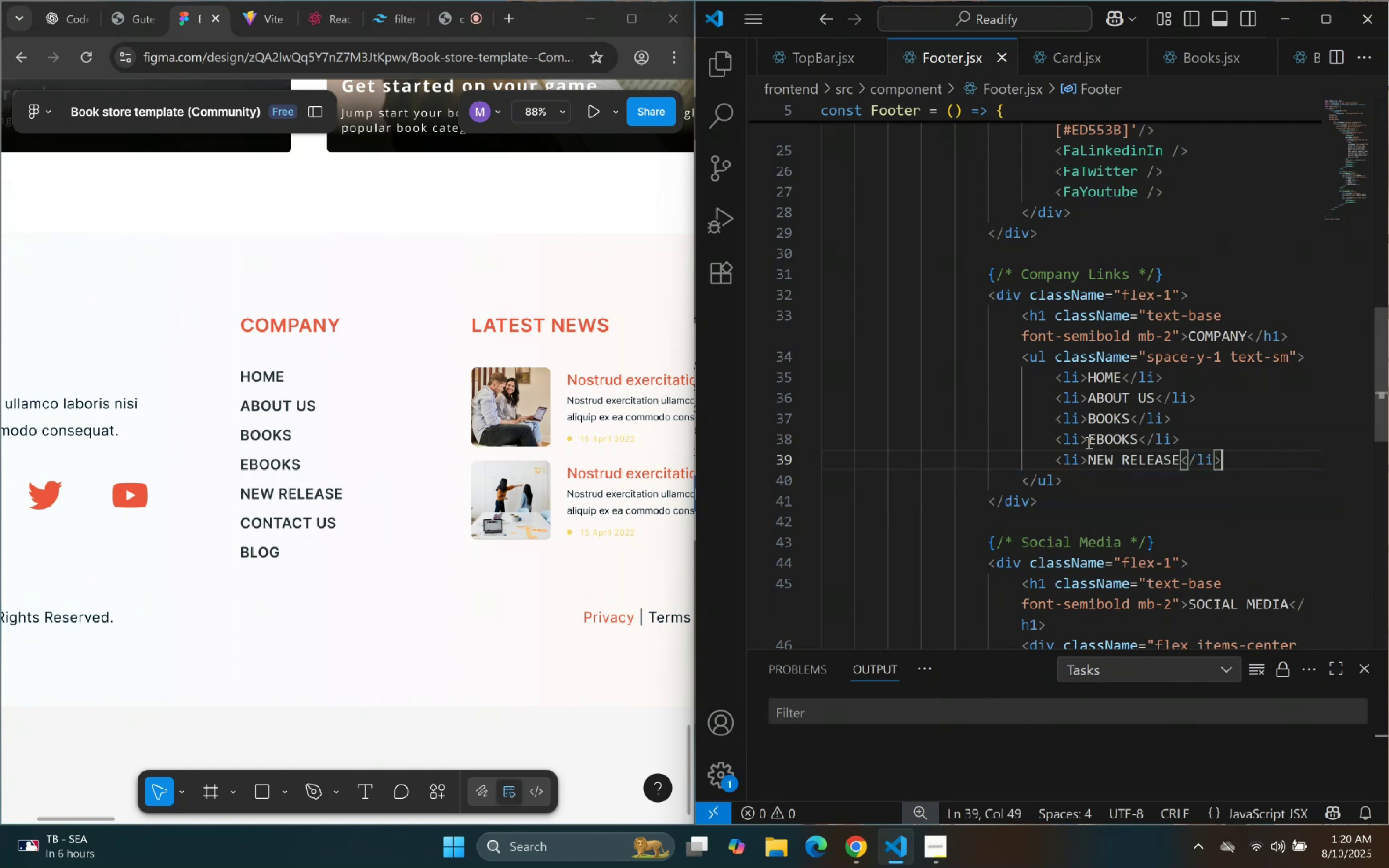 
key(Alt+Shift+ArrowDown)
 